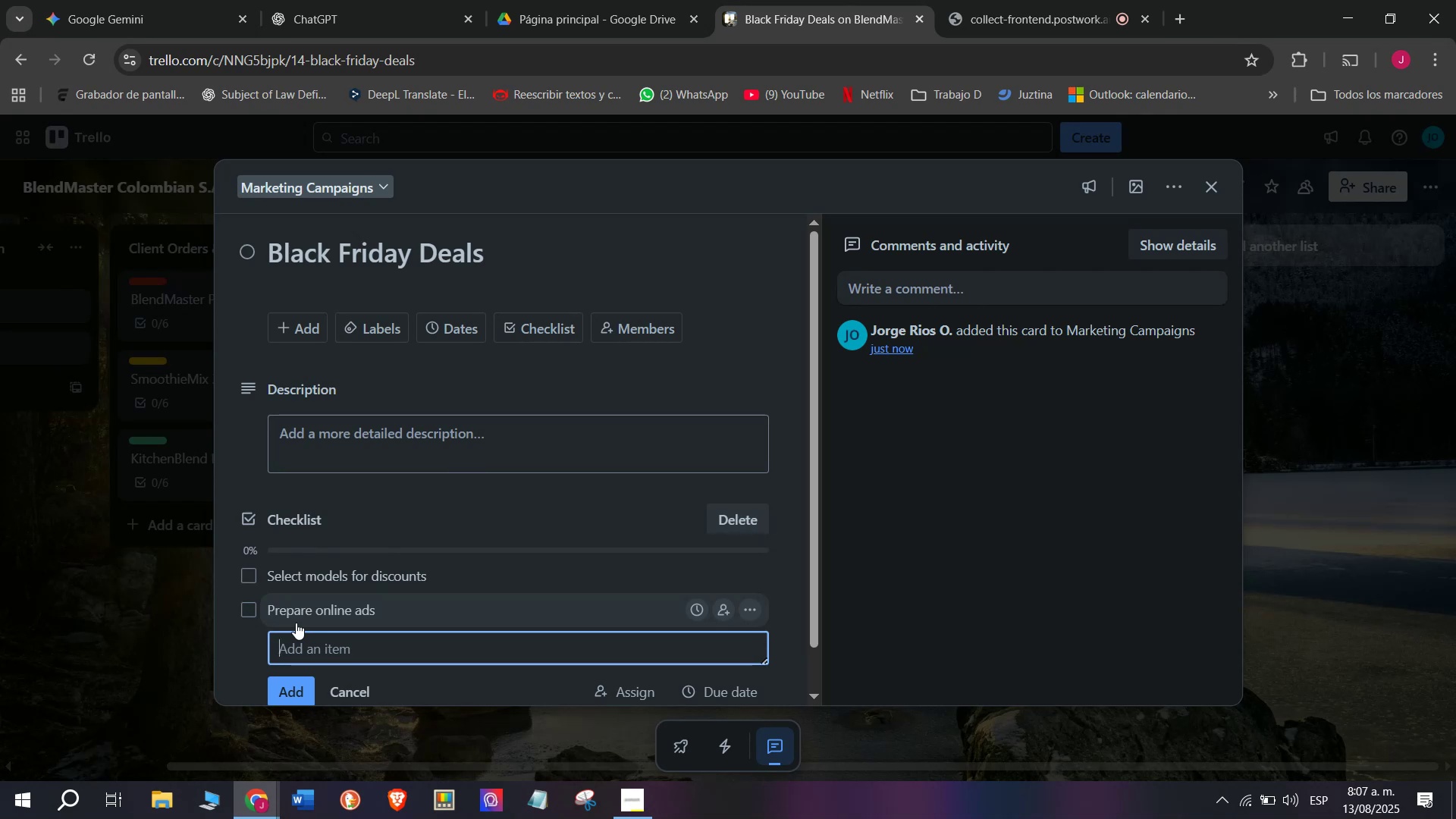 
wait(22.42)
 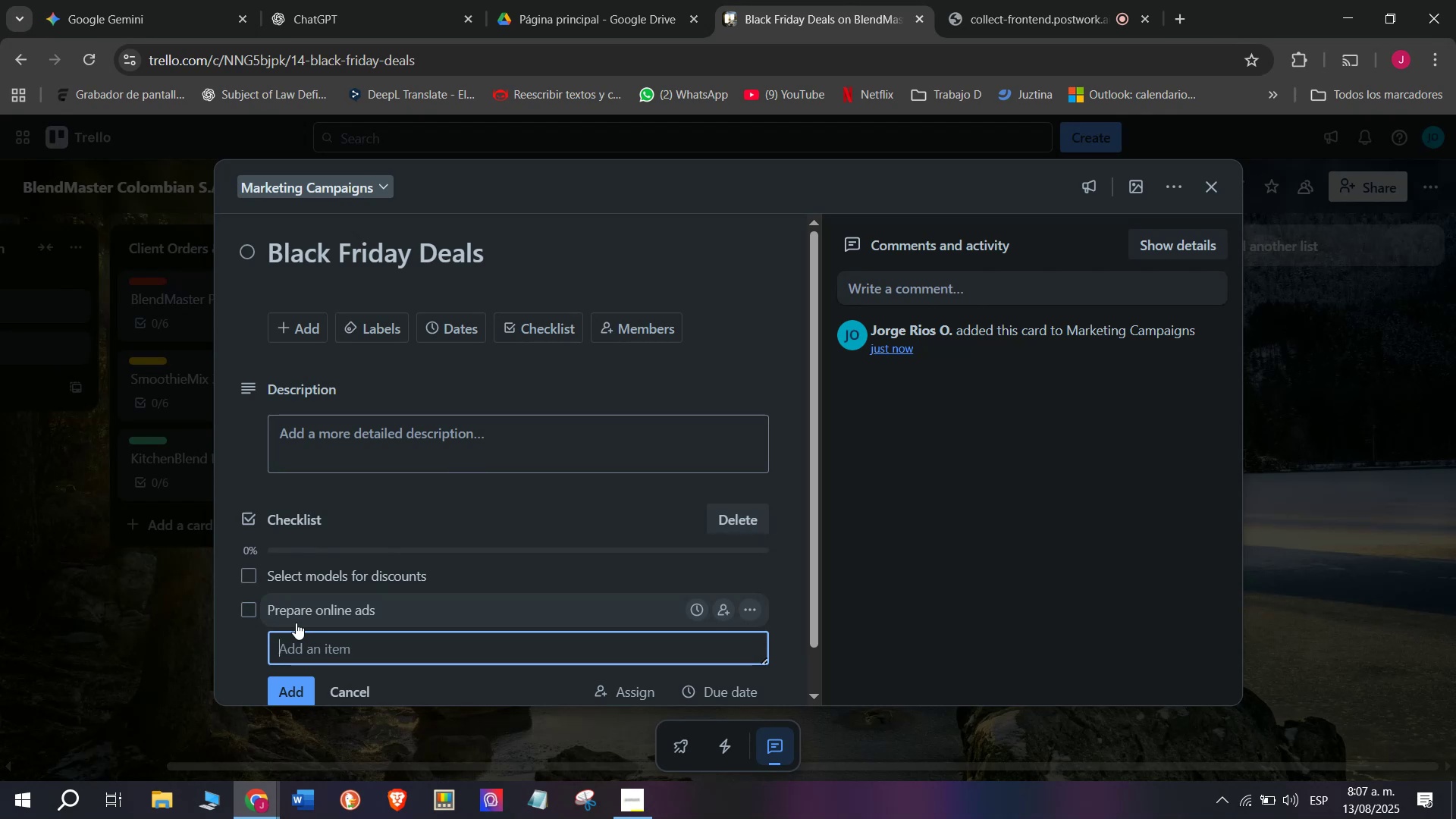 
type(Launch promotions)
key(Backspace)
 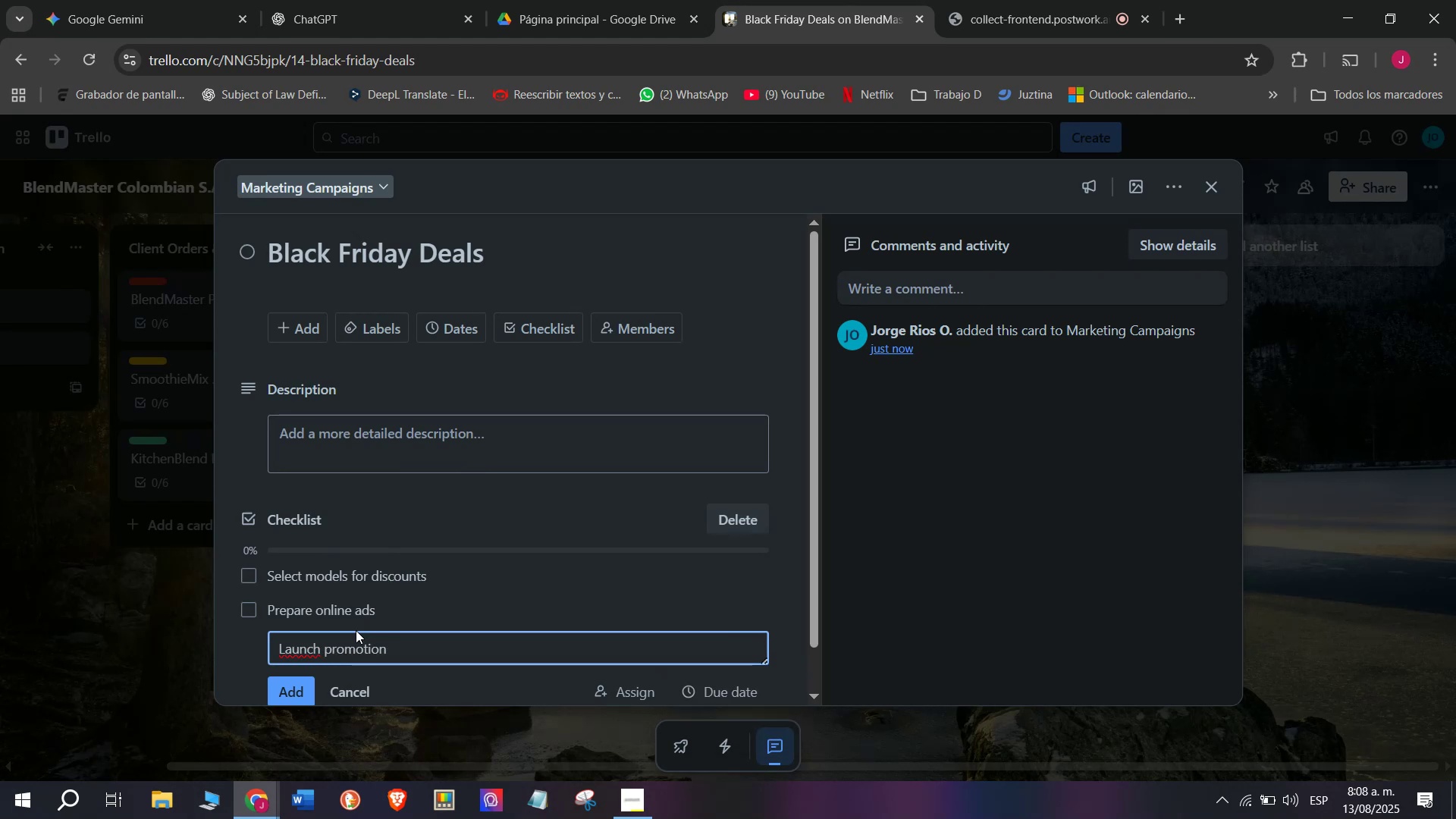 
key(Enter)
 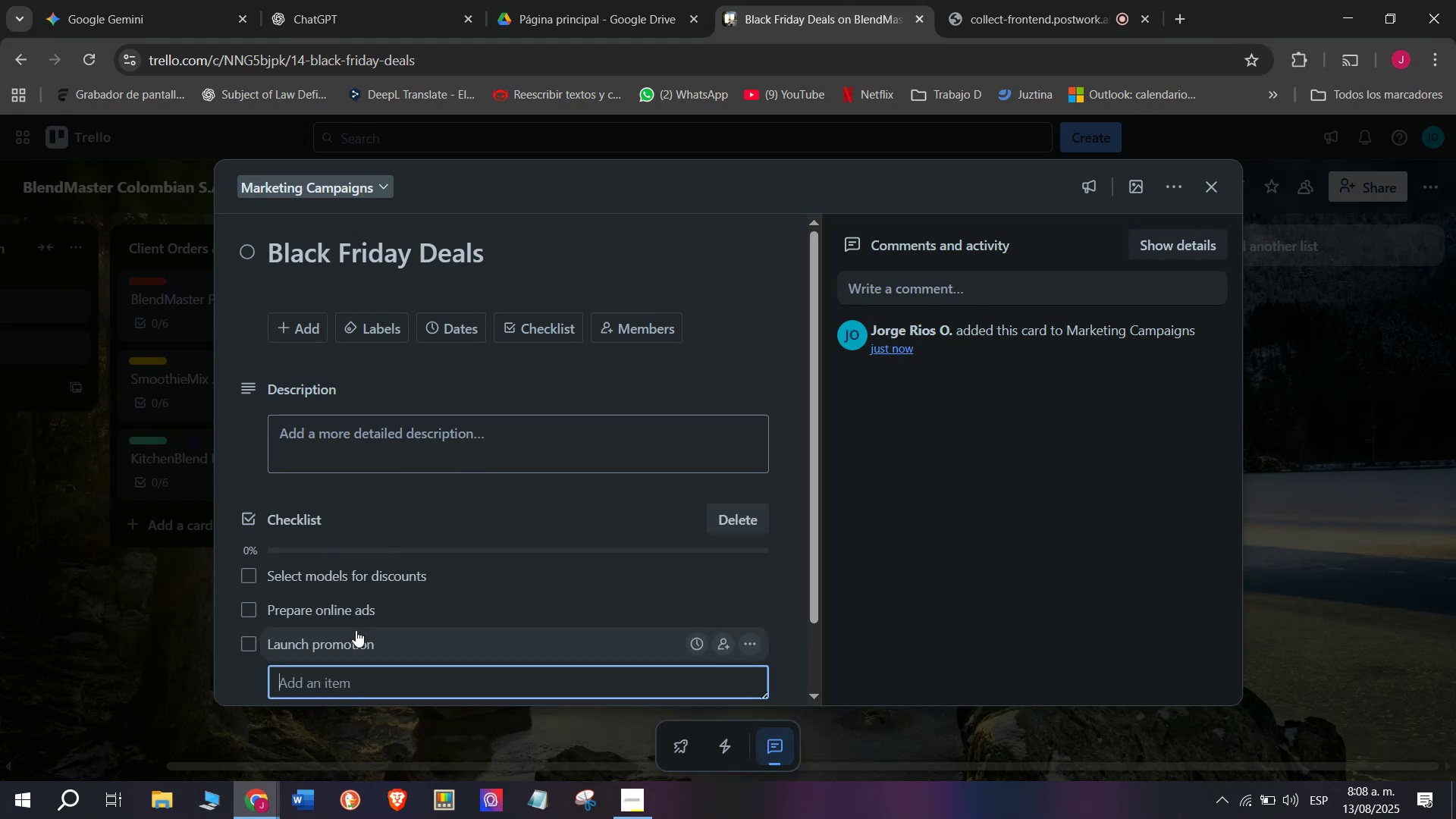 
type(Monitor sales)
 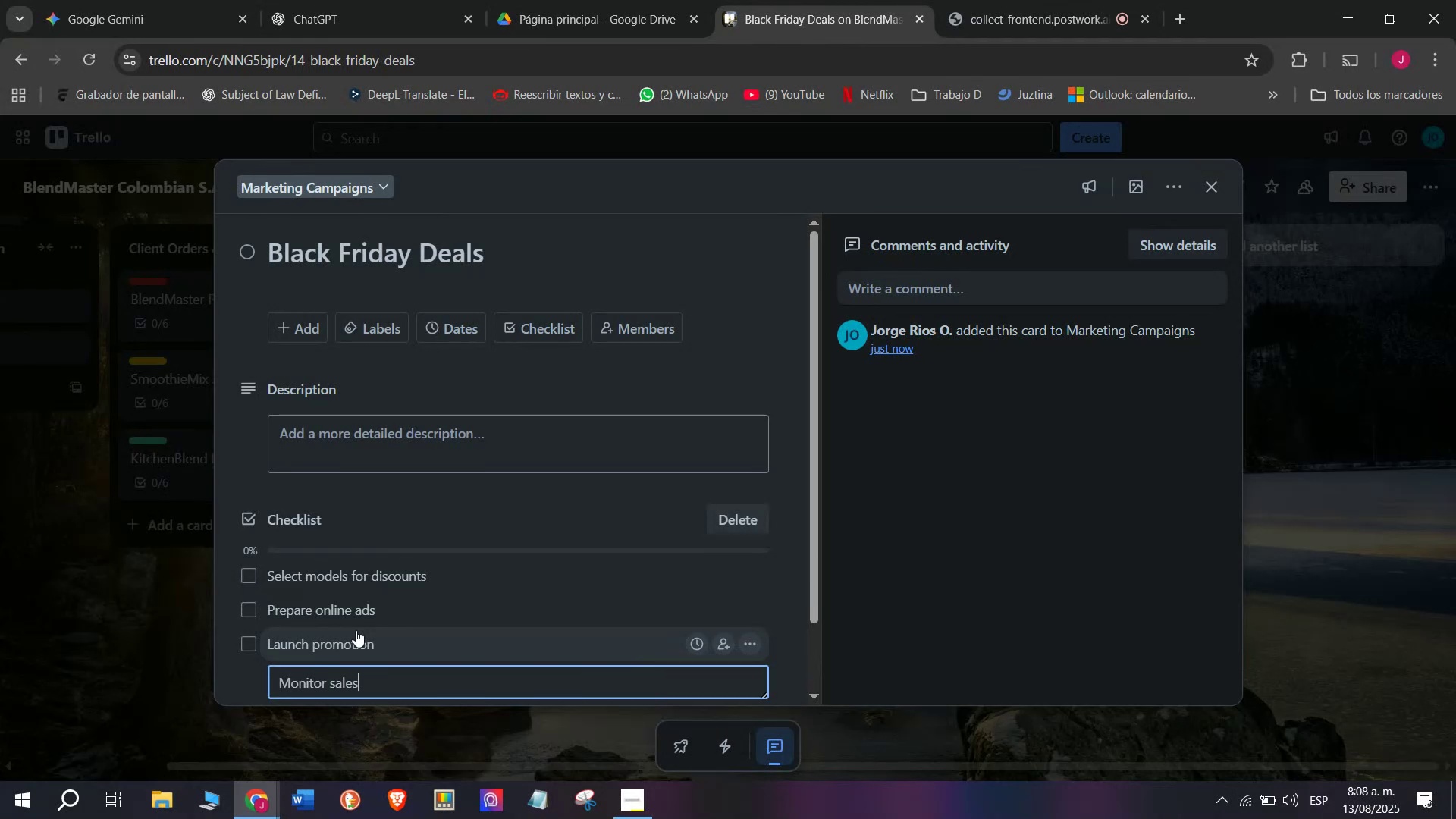 
key(Enter)
 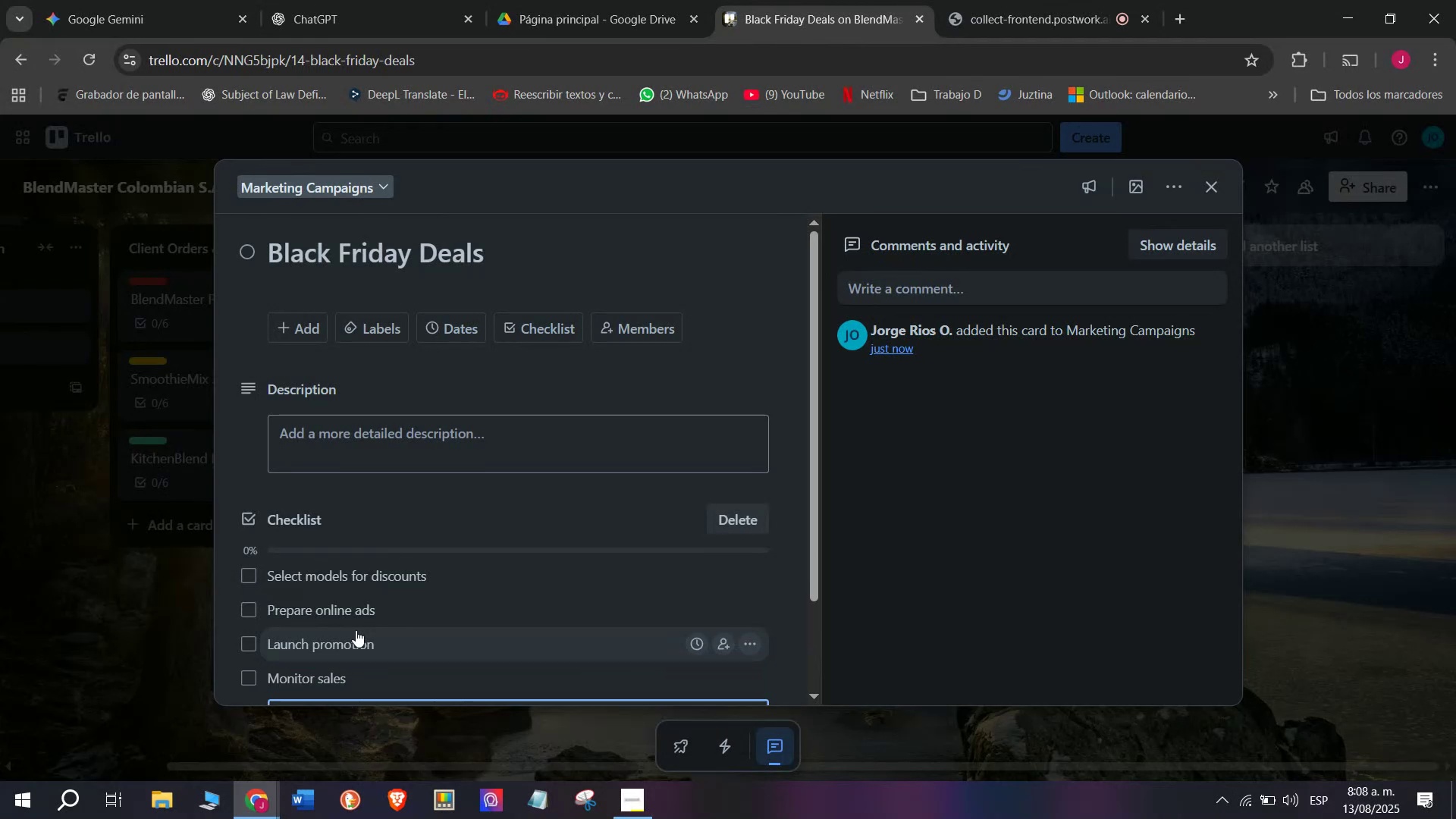 
scroll: coordinate [356, 630], scroll_direction: down, amount: 1.0
 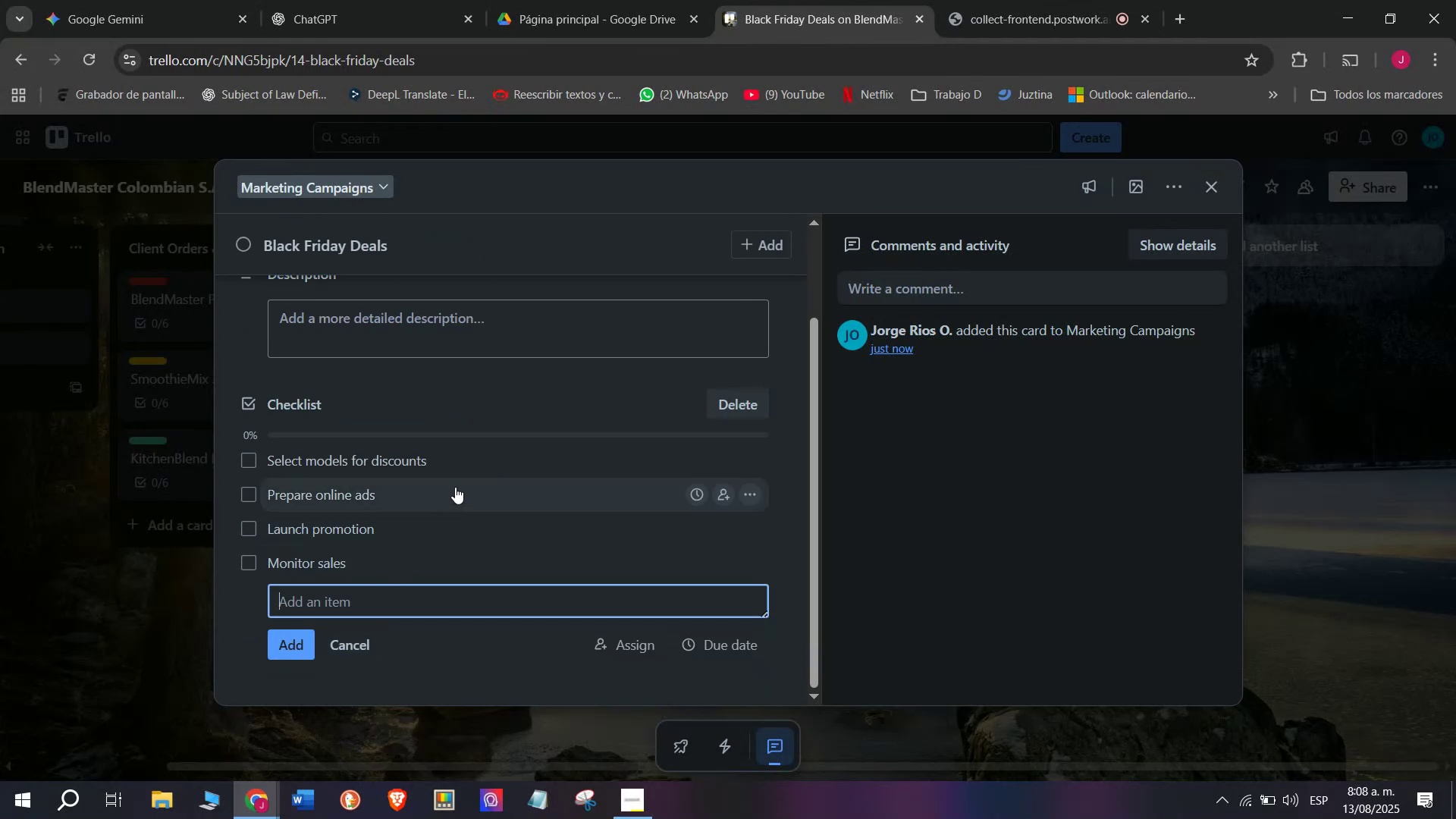 
type(Update sstock)
key(Backspace)
key(Backspace)
key(Backspace)
key(Backspace)
key(Backspace)
type(tocl)
key(Backspace)
type(k)
 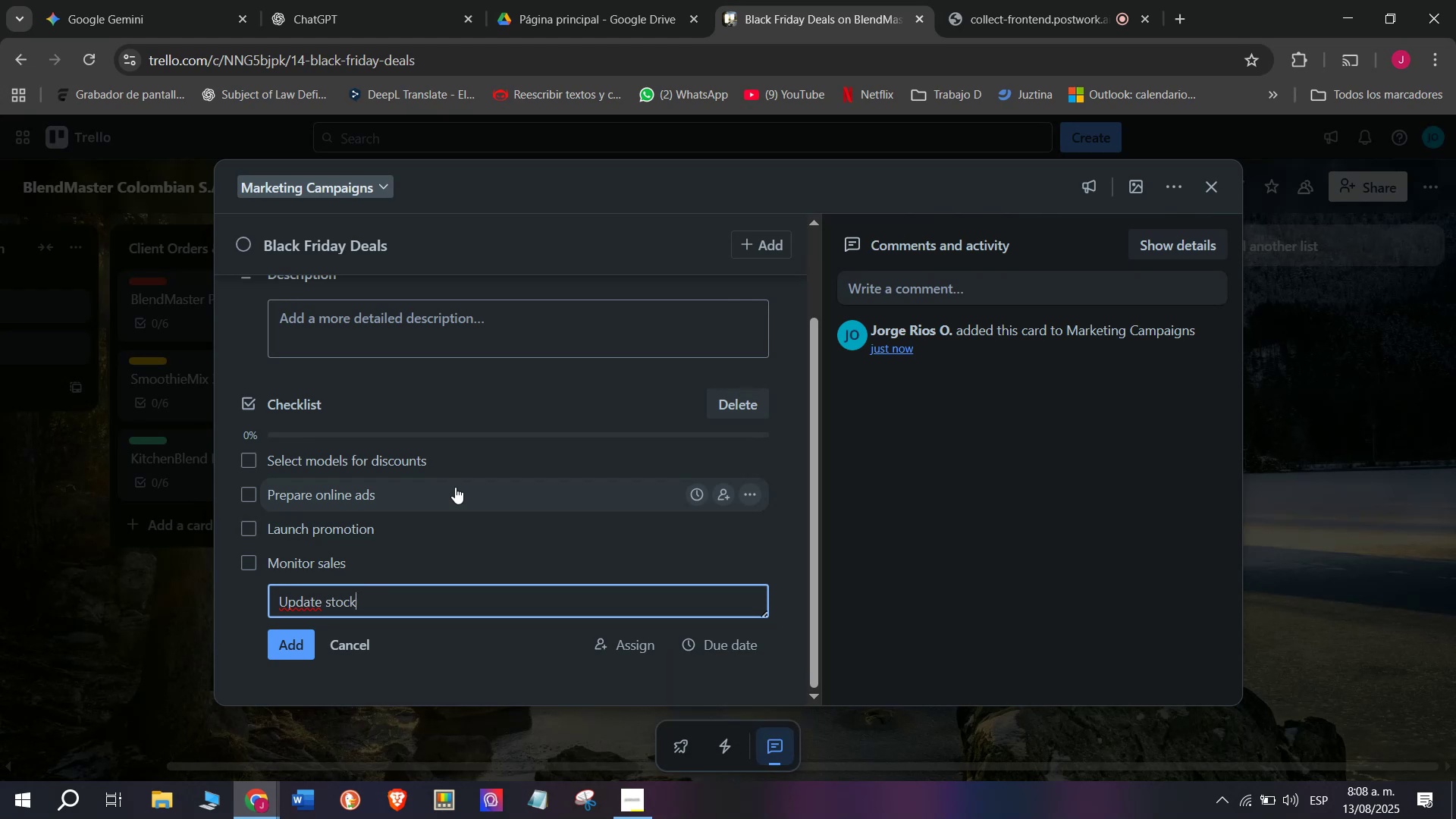 
key(Enter)
 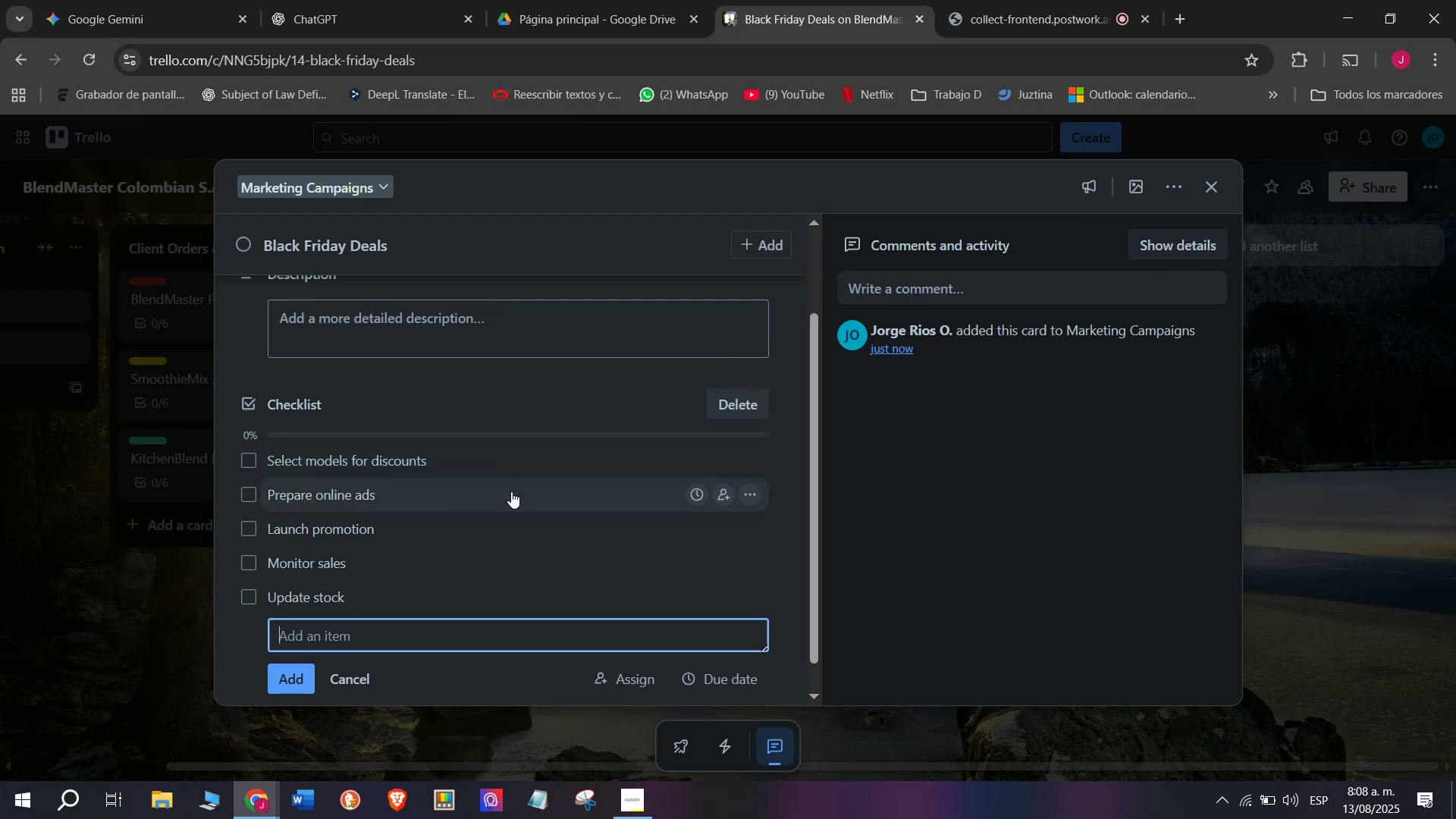 
type(Reviw)
 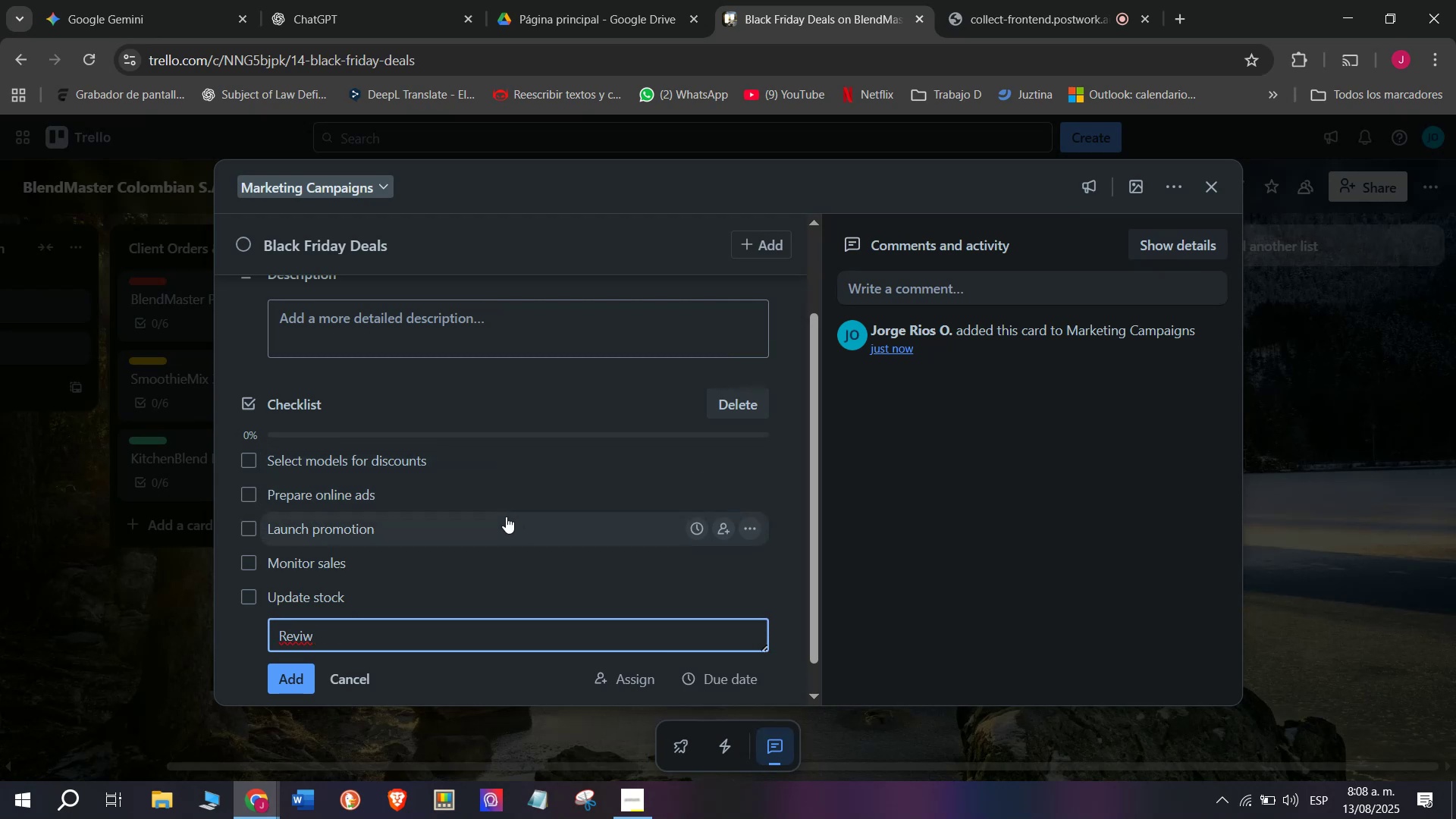 
key(Backspace)
type(ew performance)
 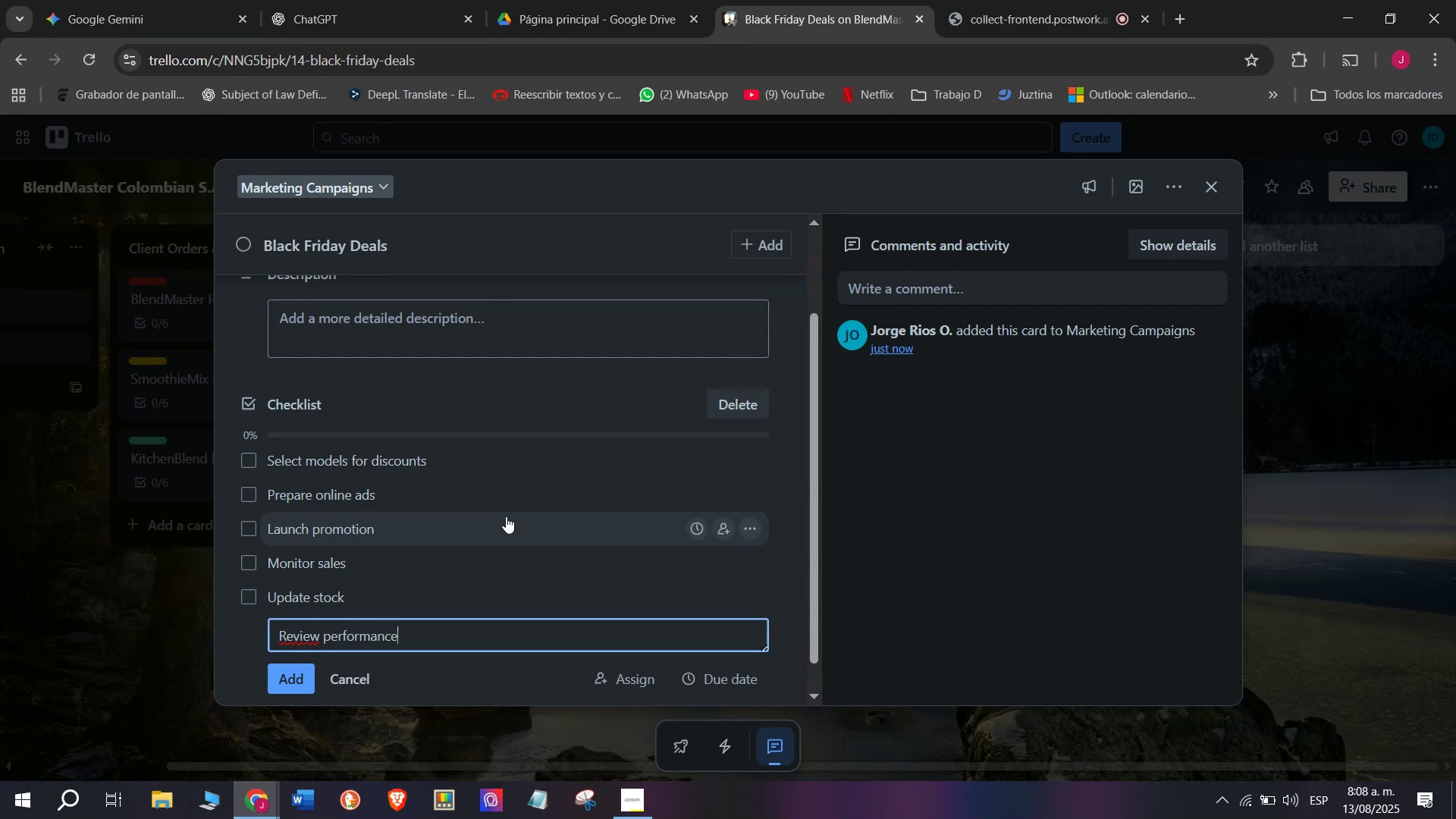 
key(Enter)
 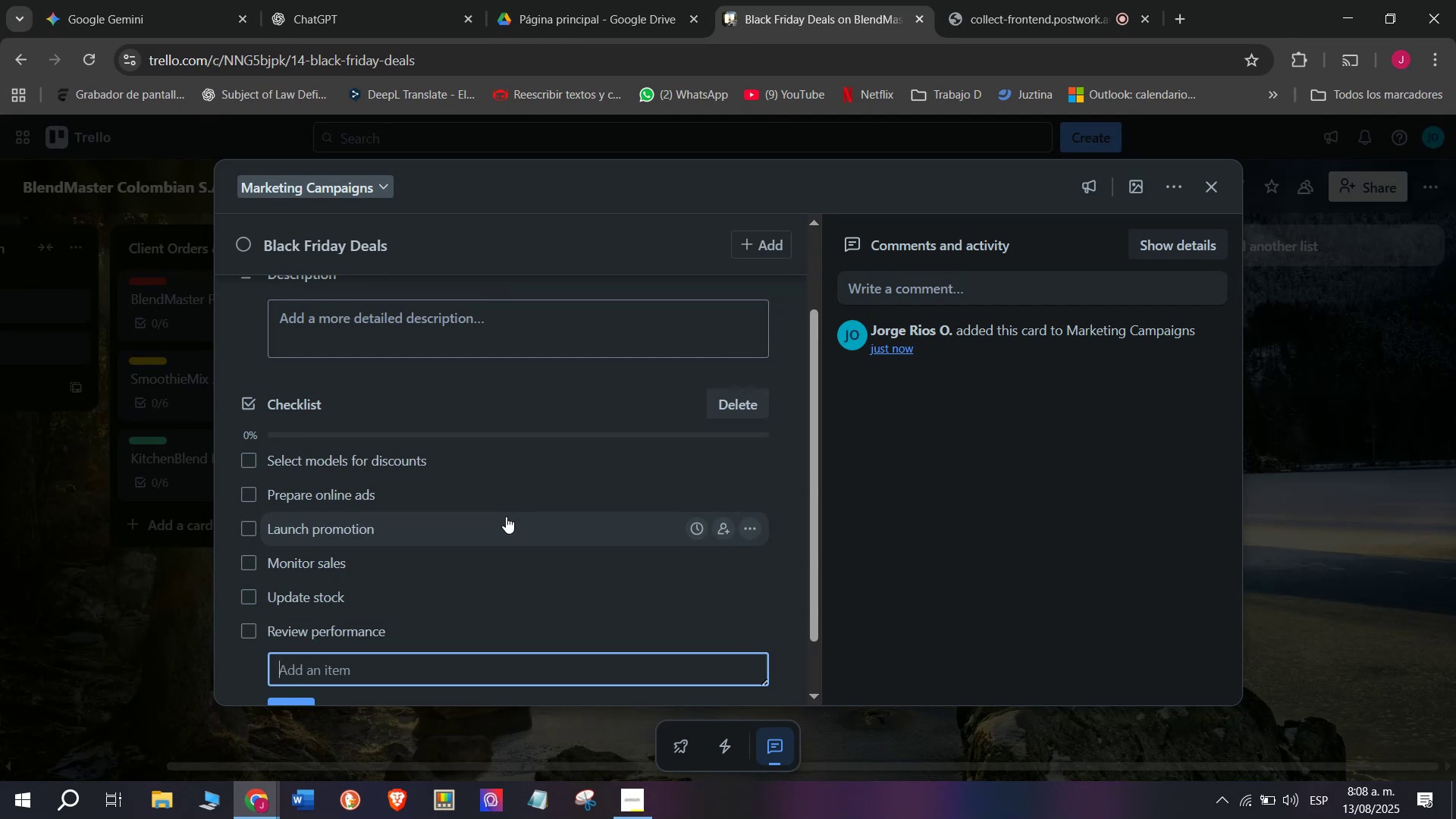 
scroll: coordinate [486, 383], scroll_direction: up, amount: 3.0
 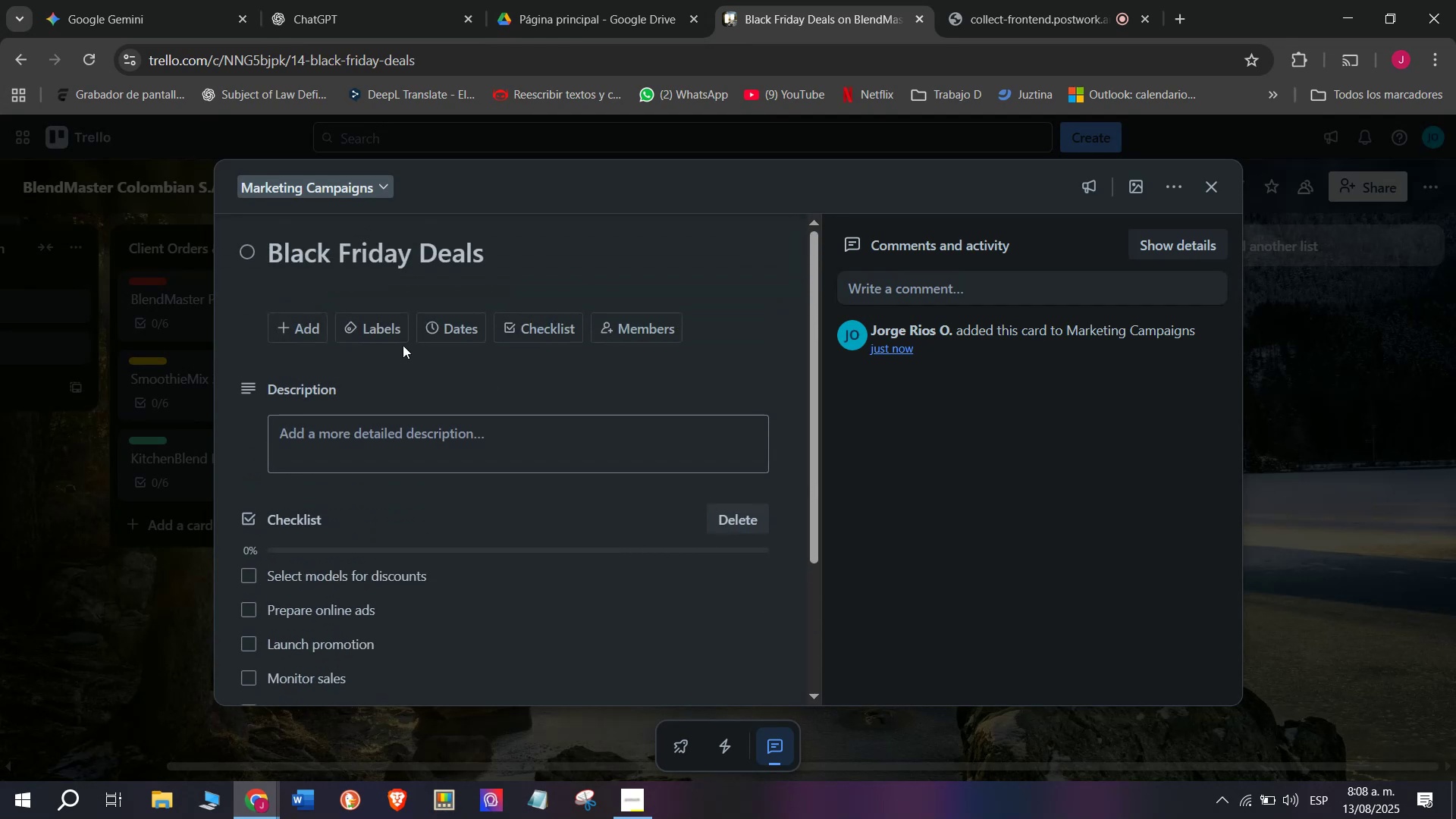 
mouse_move([406, 353])
 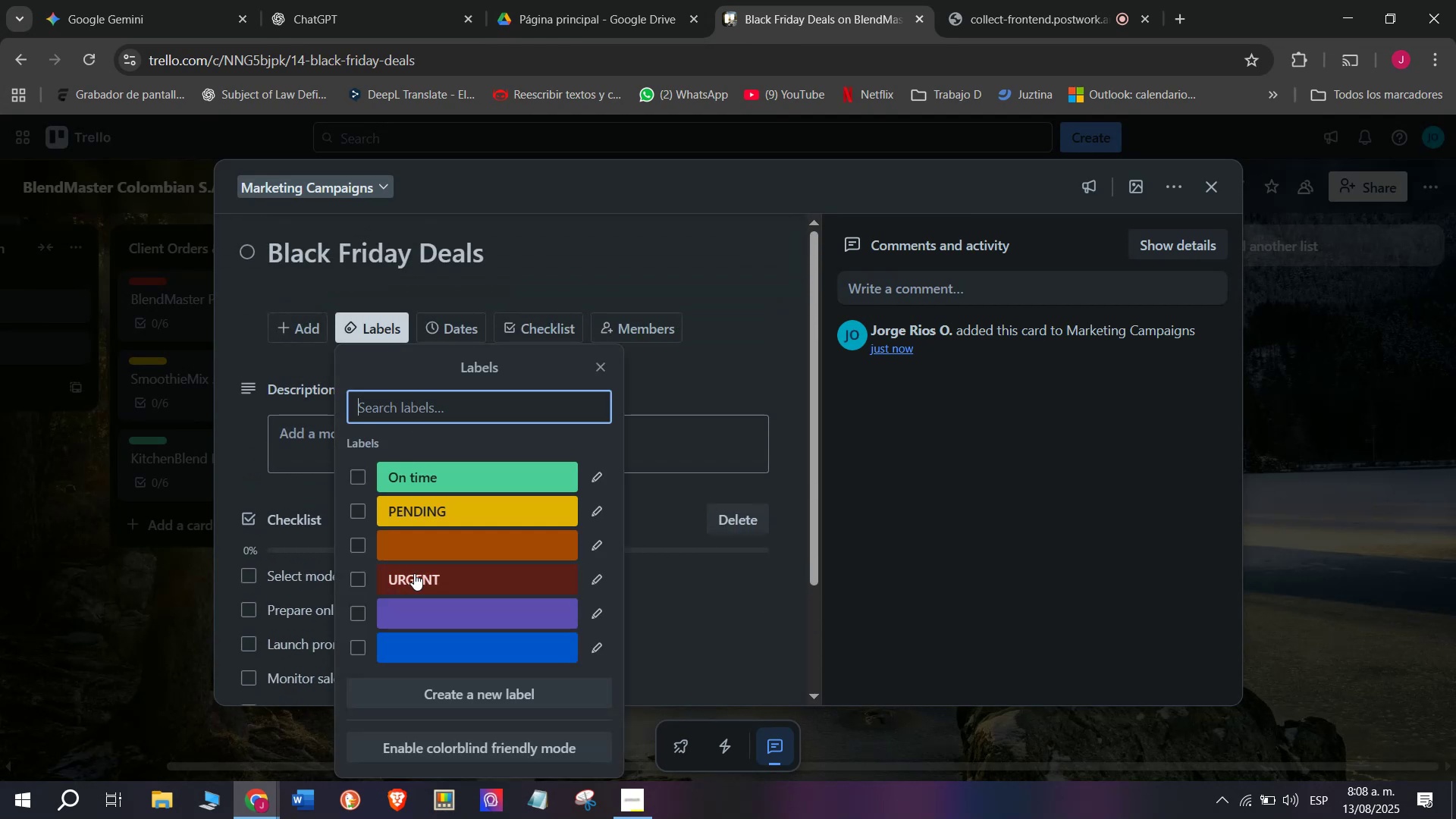 
left_click([414, 573])
 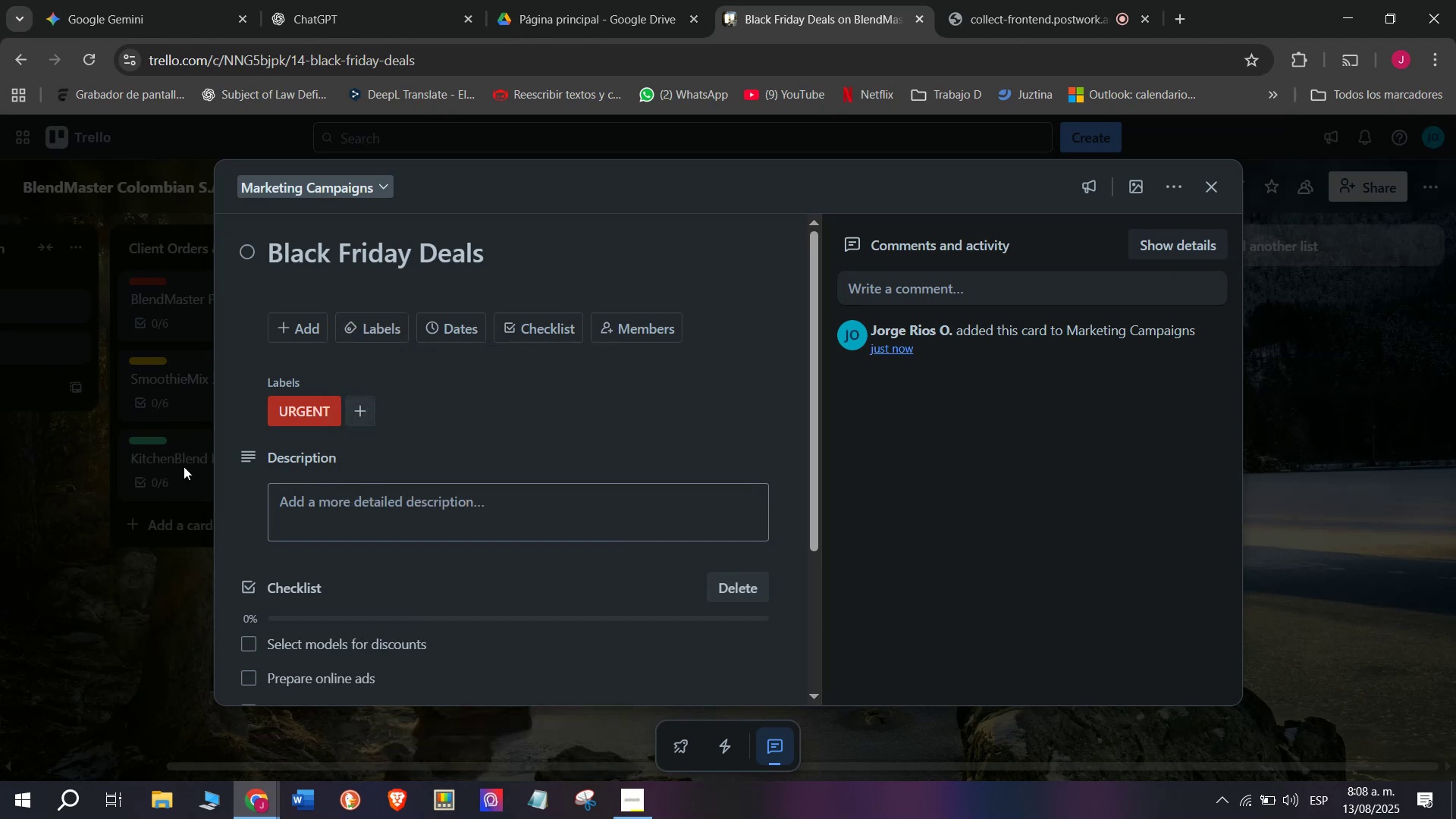 
triple_click([117, 549])
 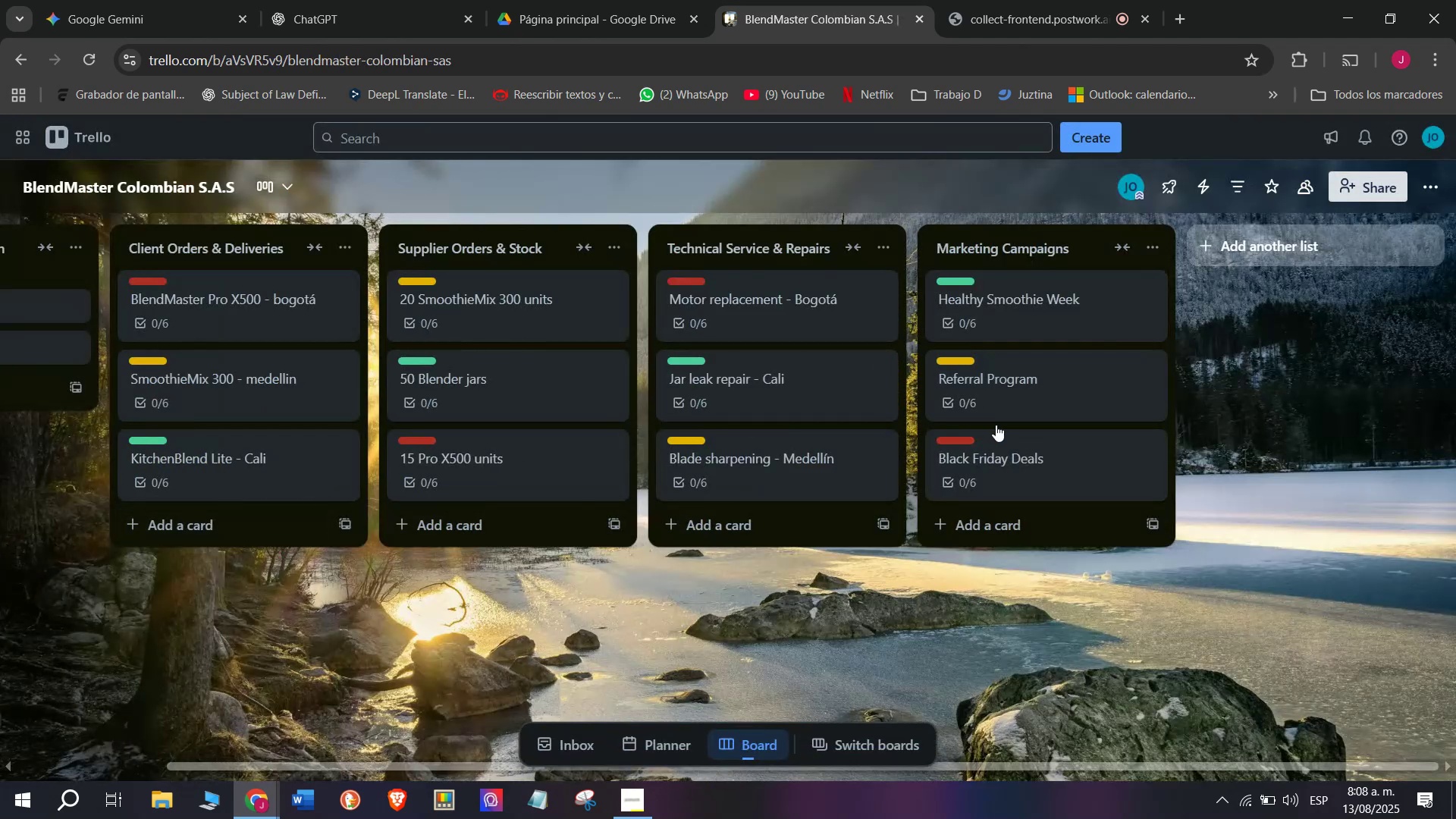 
scroll: coordinate [1215, 256], scroll_direction: down, amount: 4.0
 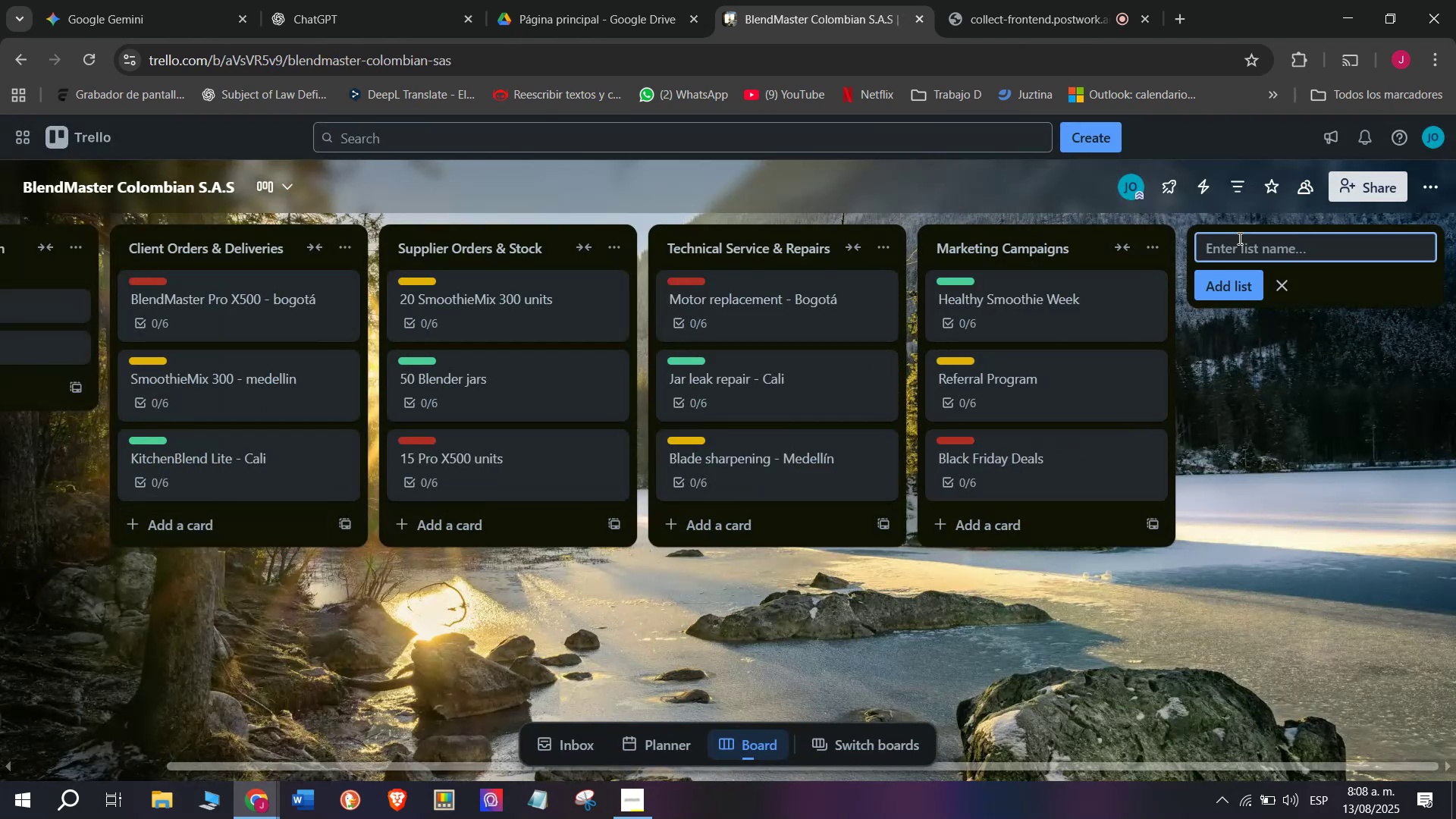 
key(Tab)
 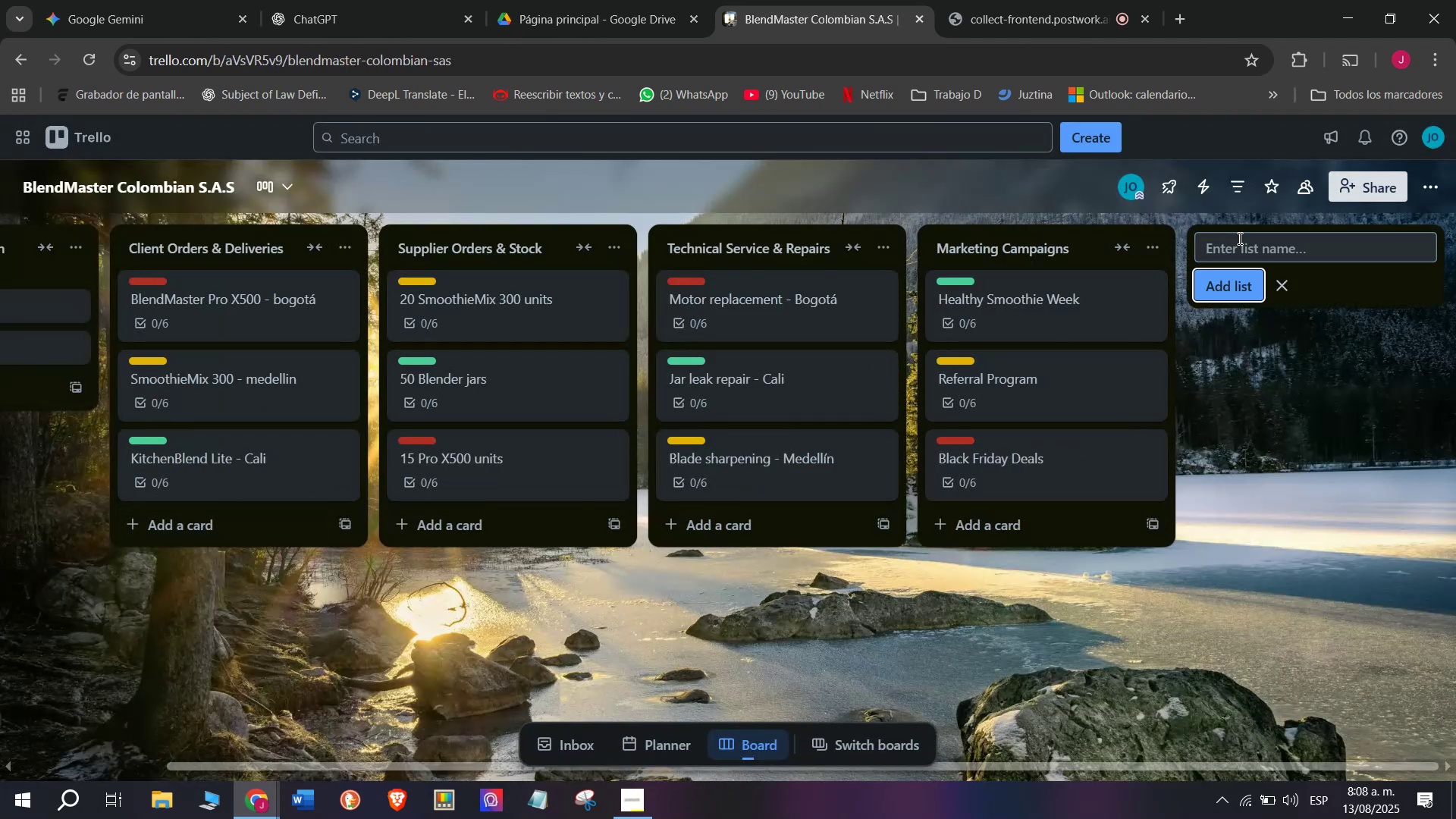 
key(S)
 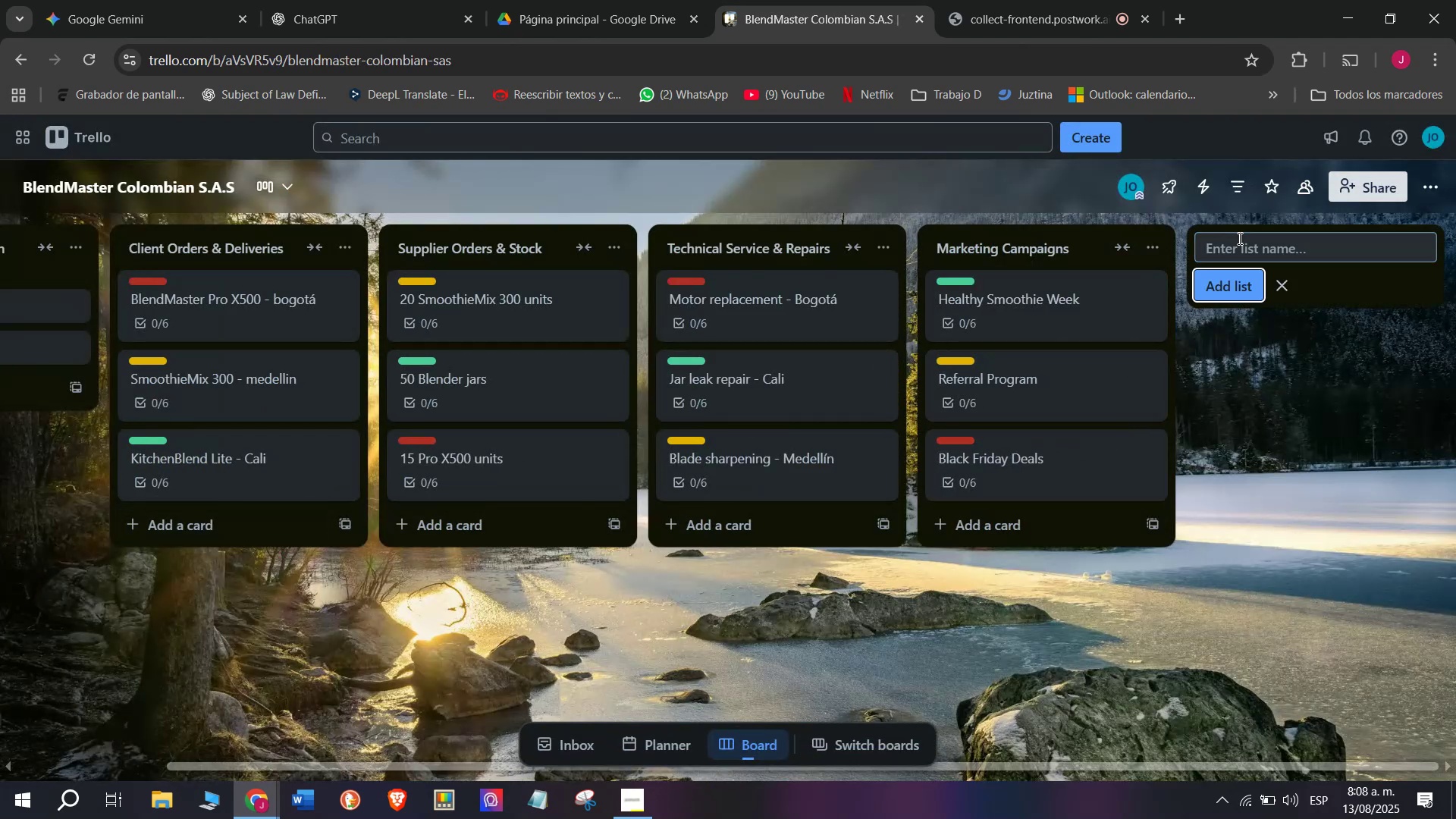 
key(Backspace)
 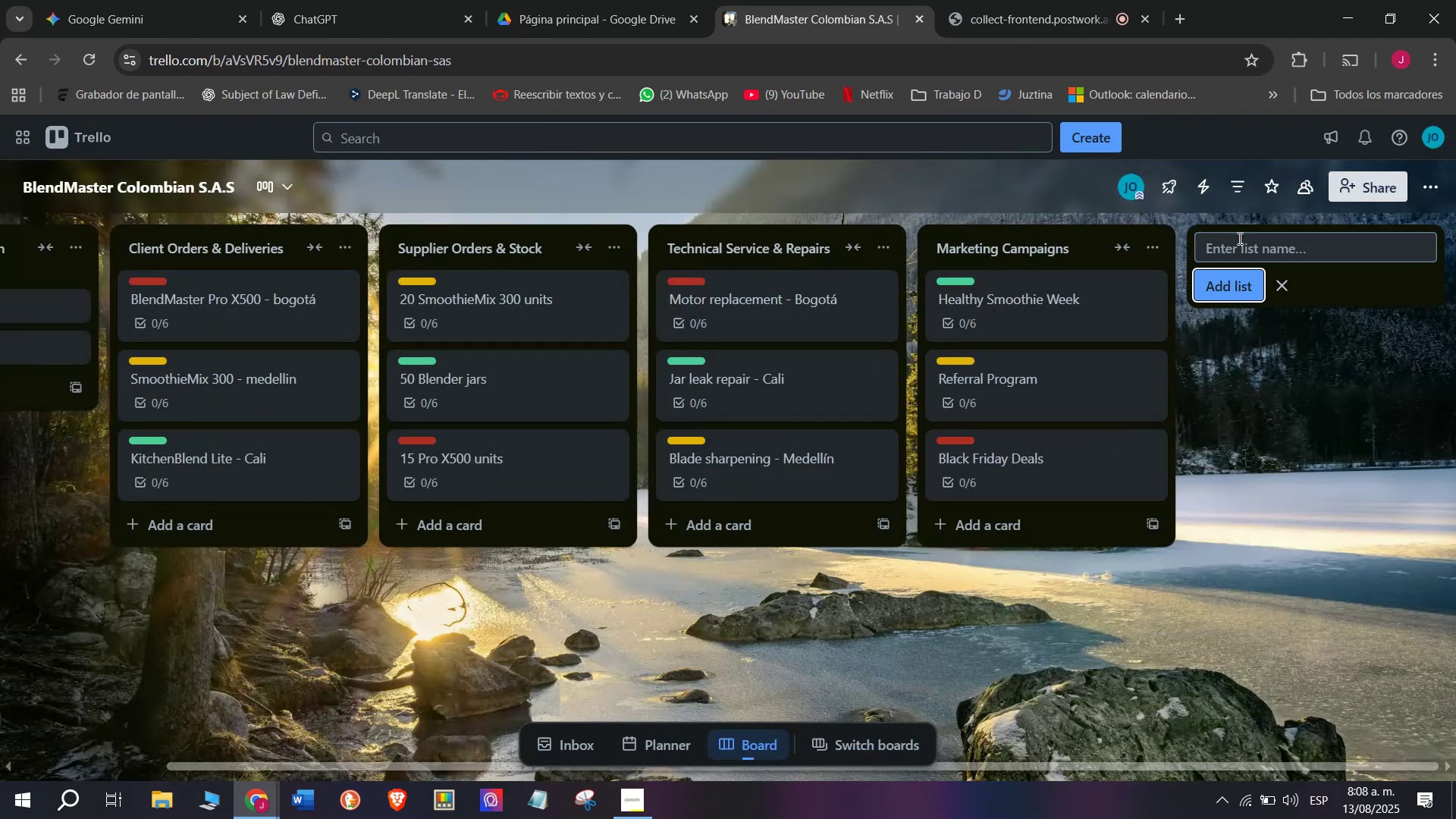 
key(S)
 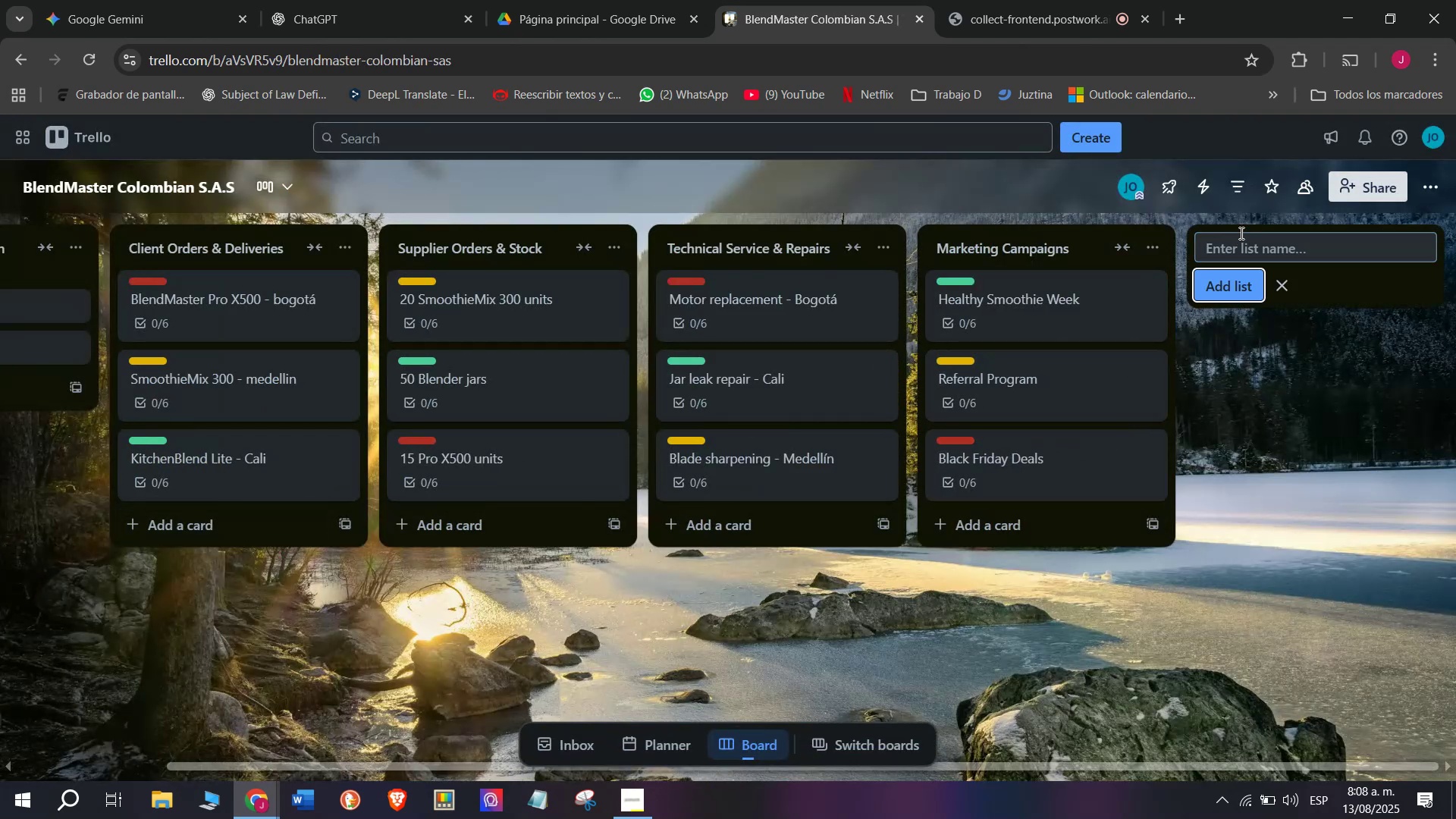 
left_click([1255, 193])
 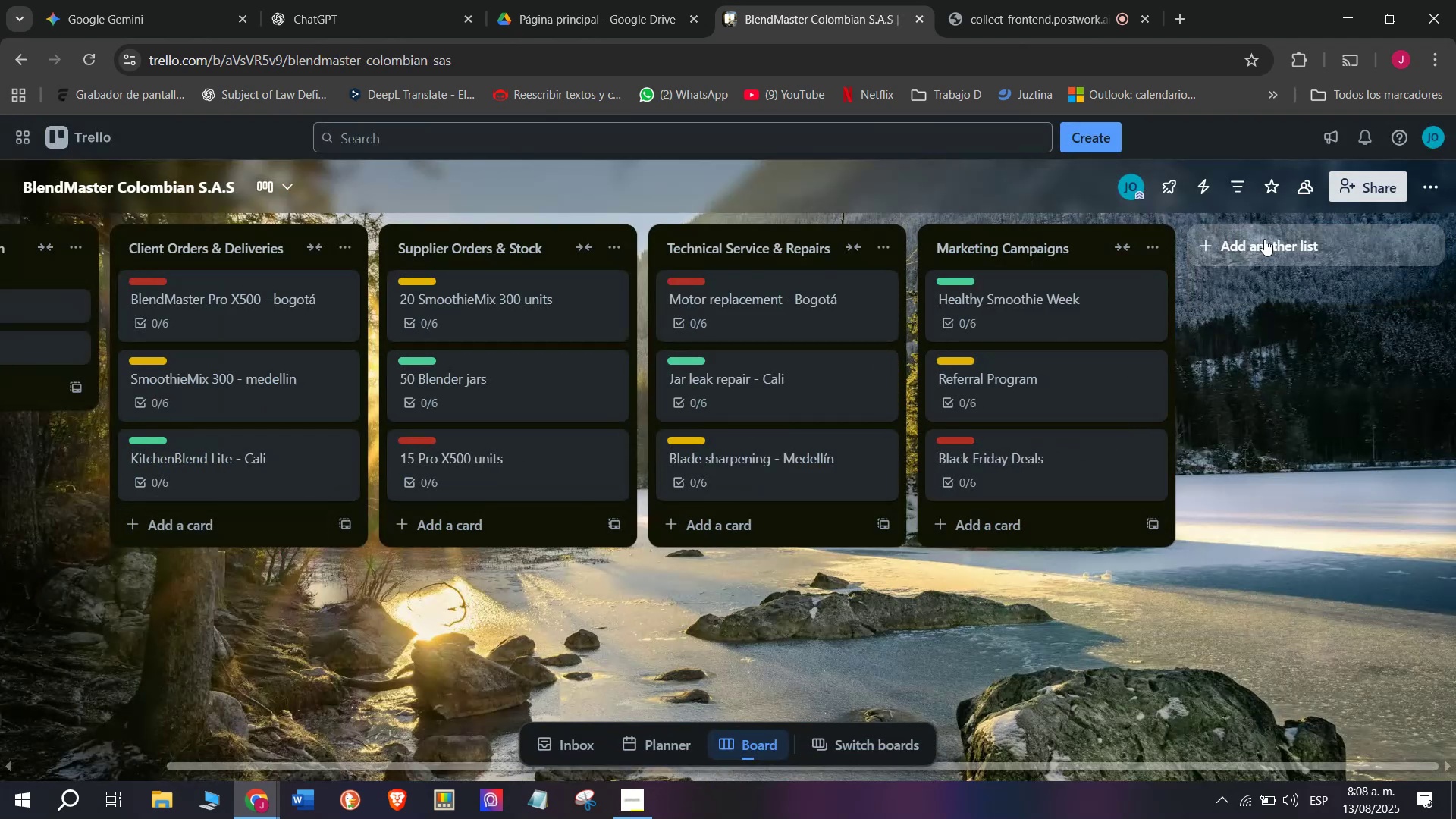 
left_click([1264, 239])
 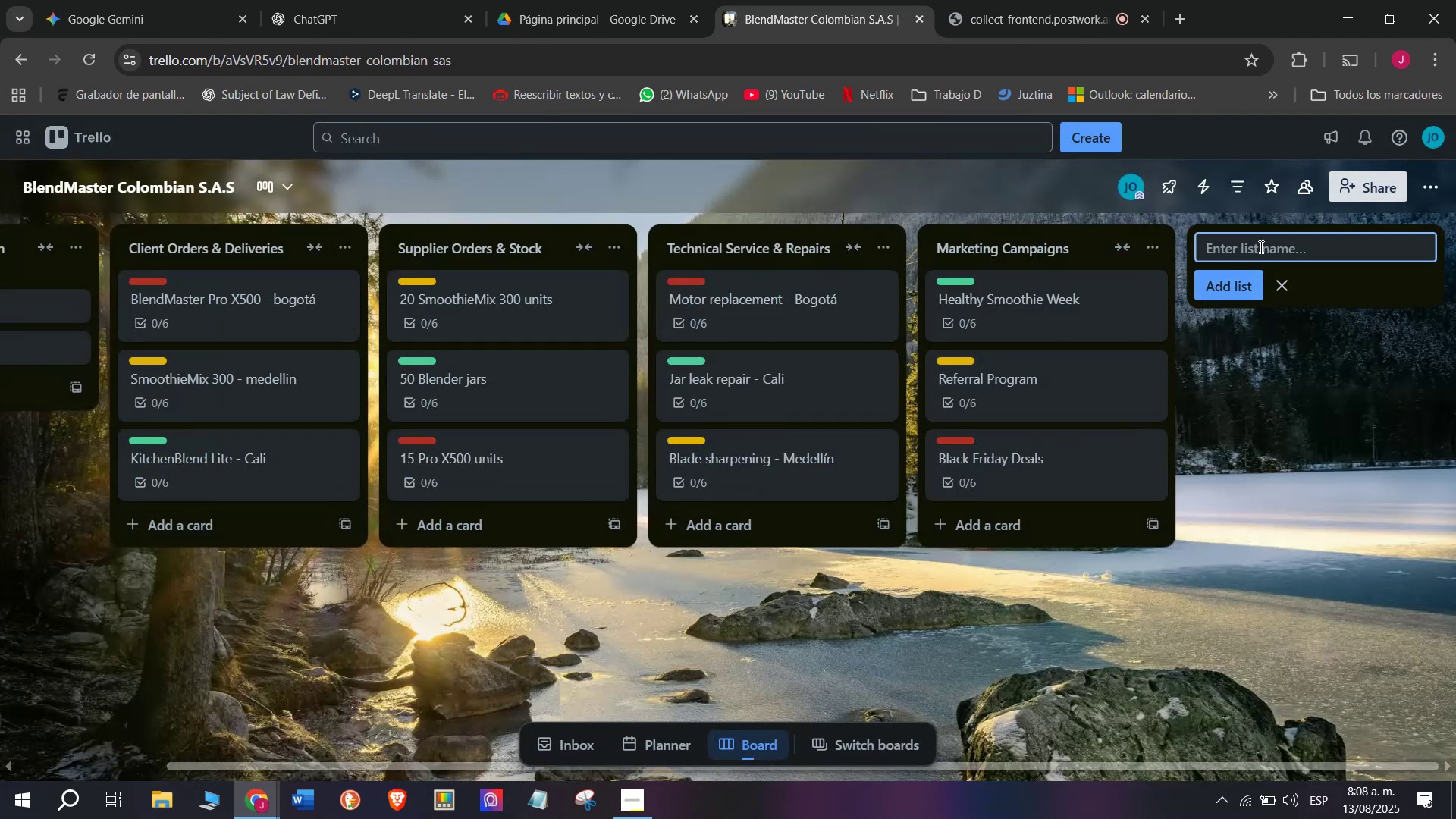 
type(Store Oper)
key(Backspace)
type(rations)
 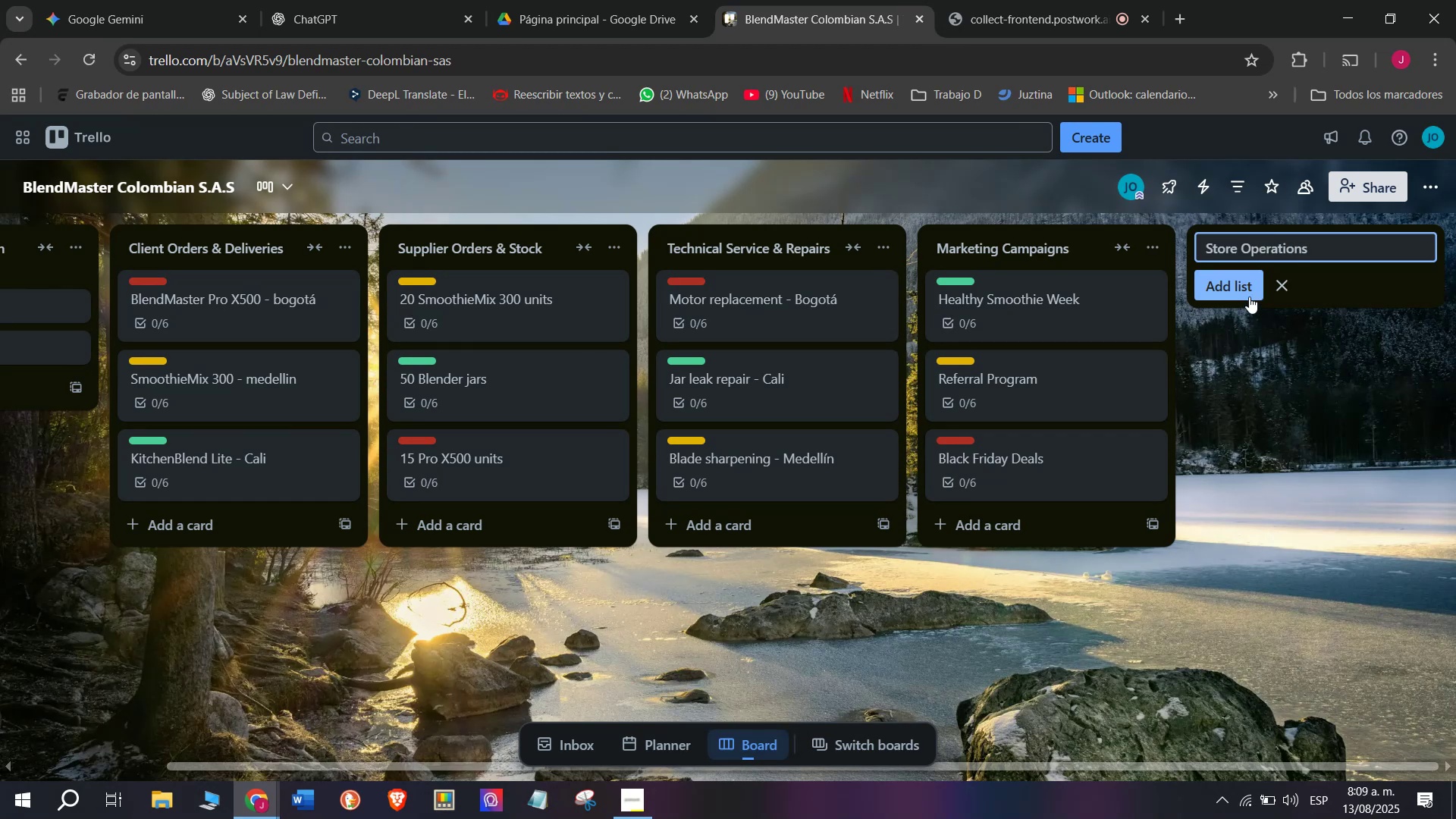 
left_click([1249, 284])
 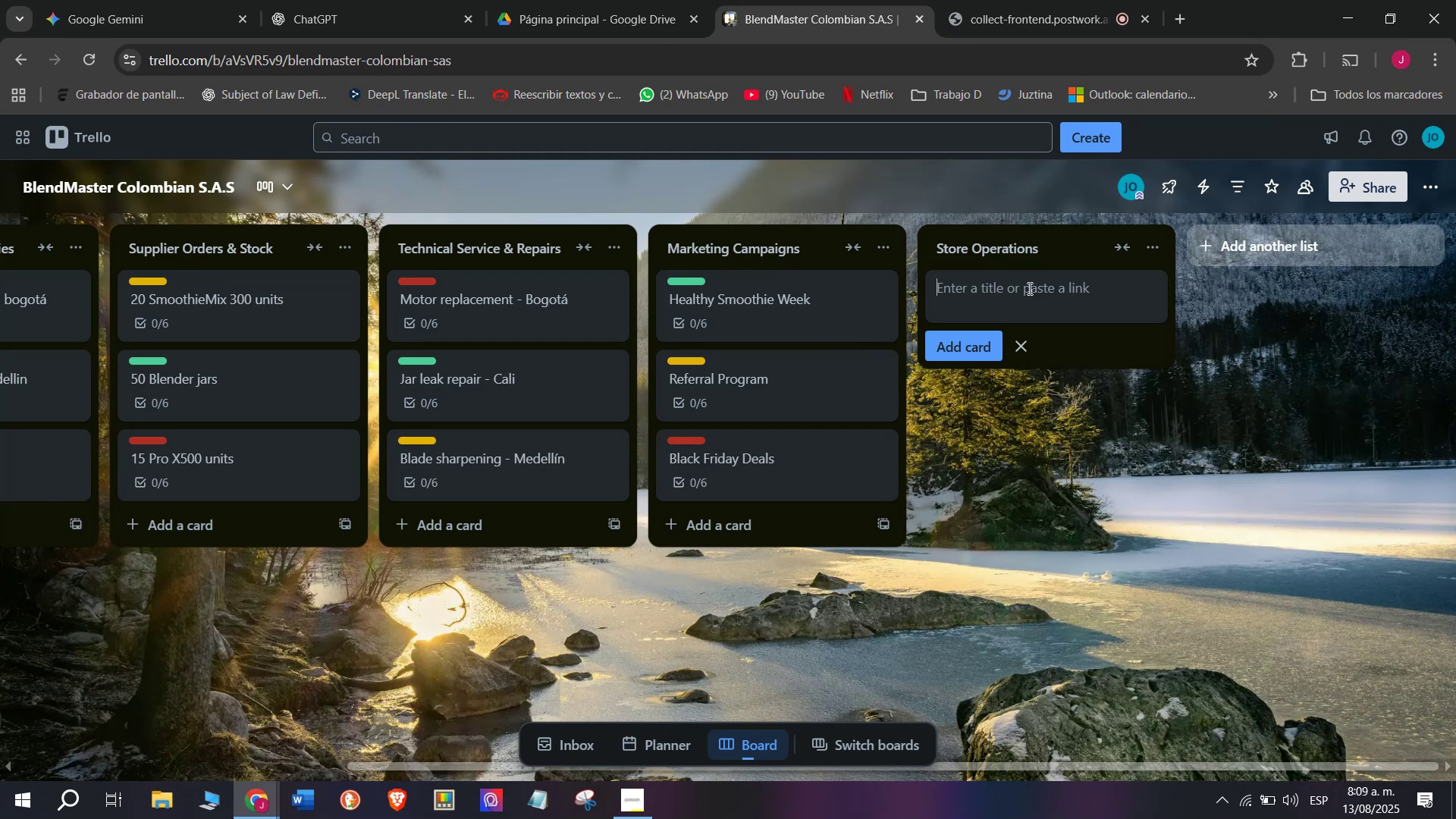 
wait(22.59)
 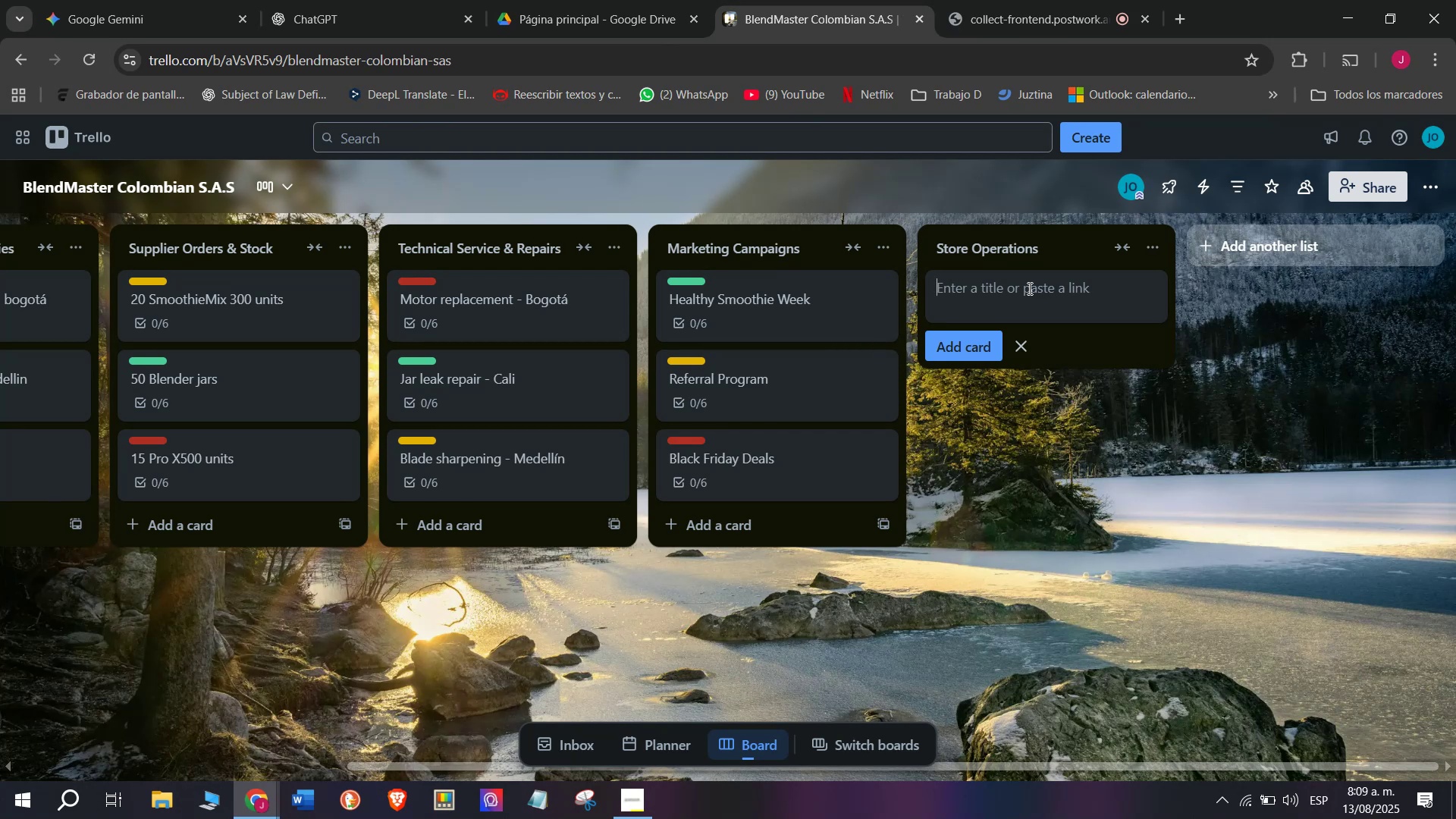 
type(Diso)
key(Backspace)
type(plar)
key(Backspace)
type(y d)
key(Backspace)
type(redesign)
 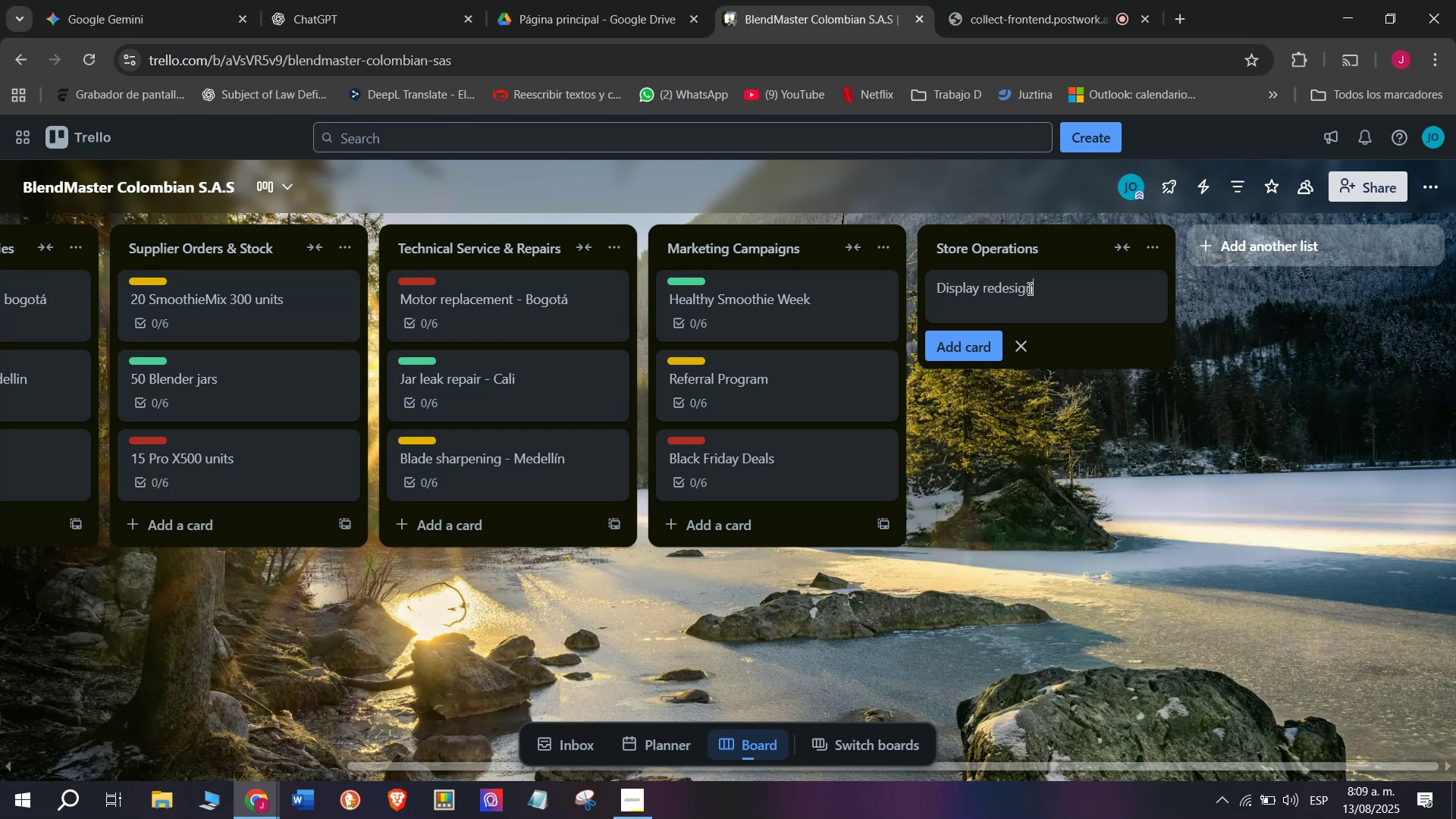 
key(Enter)
 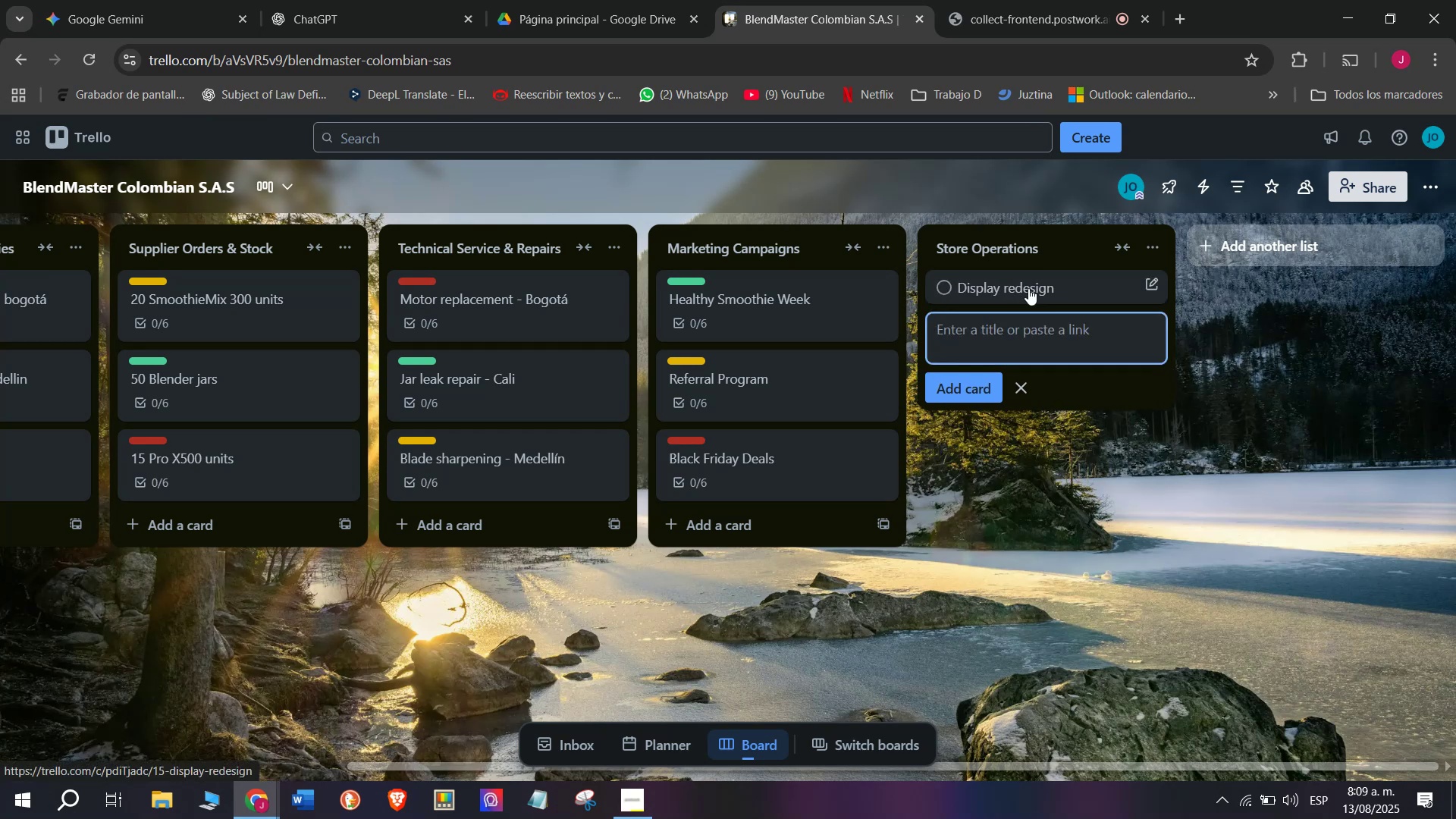 
left_click([1028, 288])
 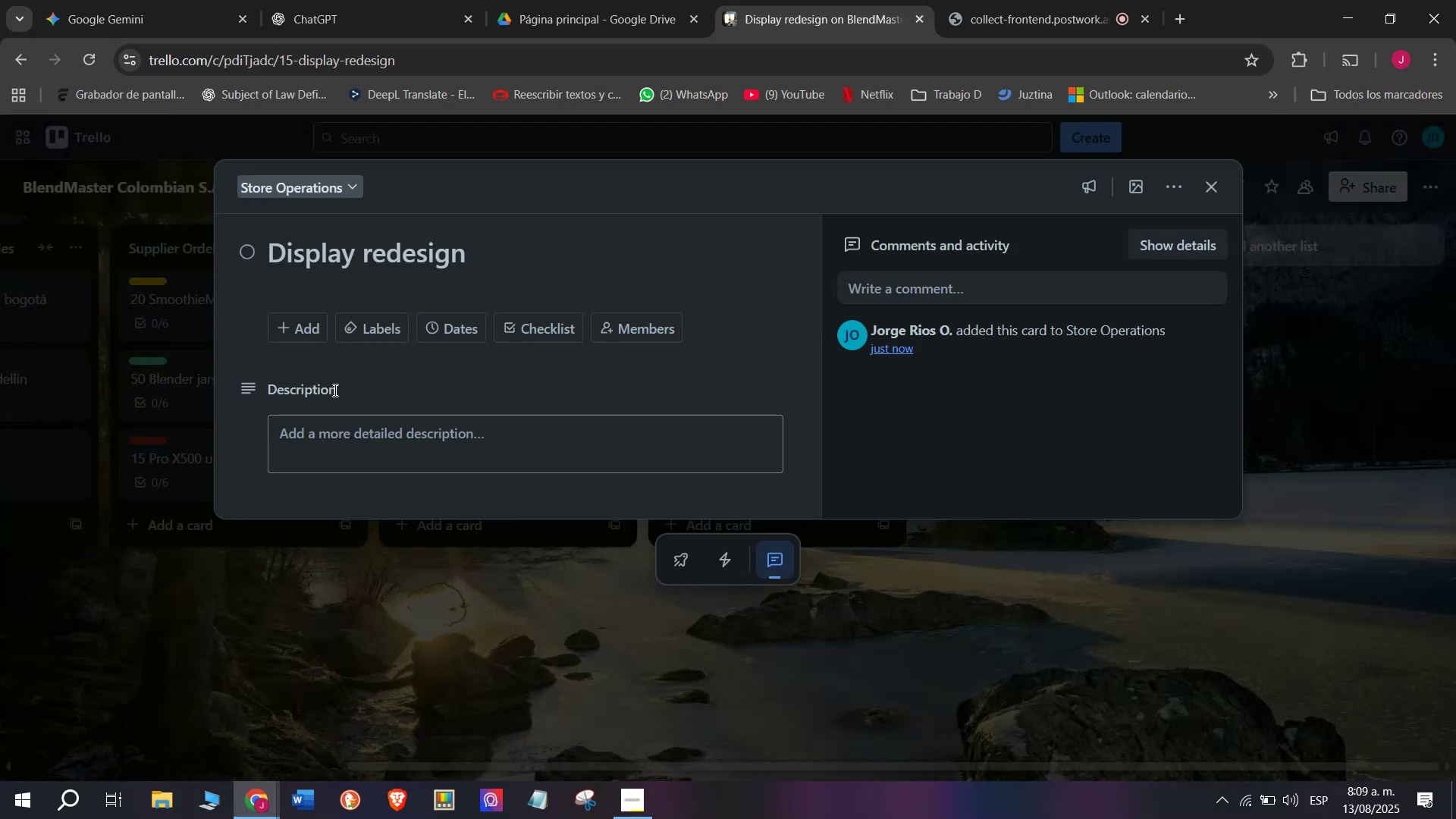 
mouse_move([384, 340])
 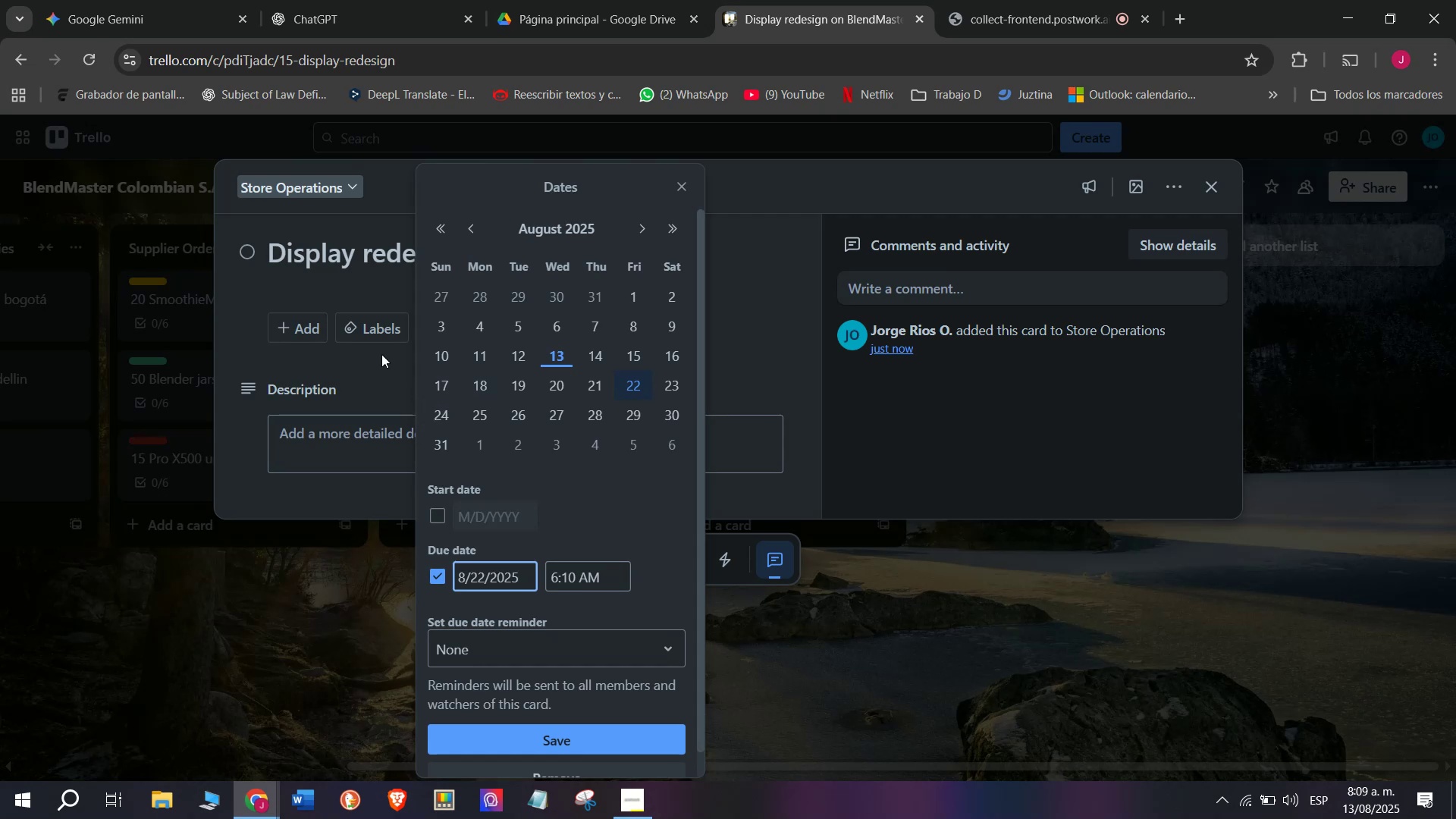 
double_click([379, 328])
 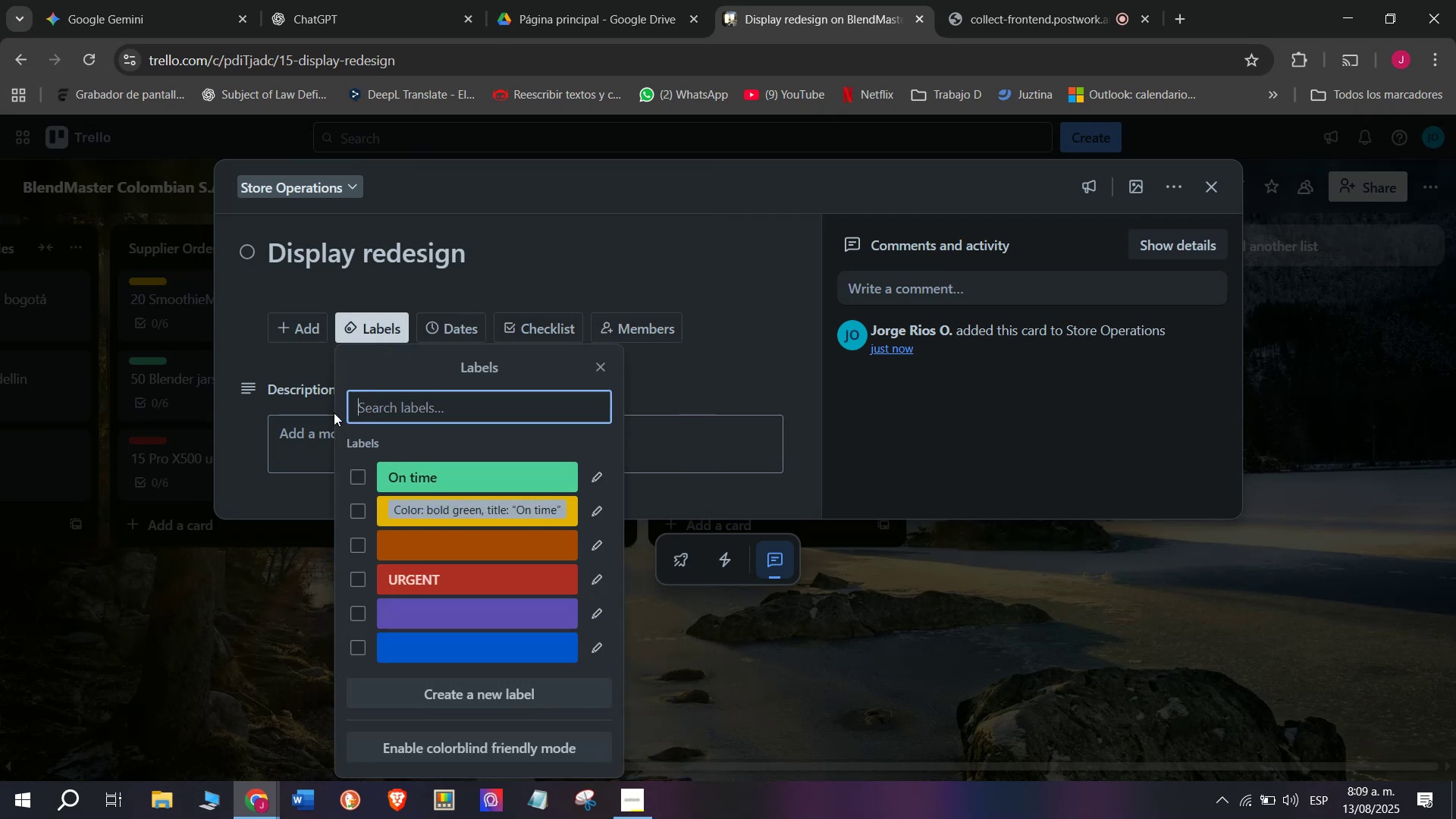 
left_click([284, 362])
 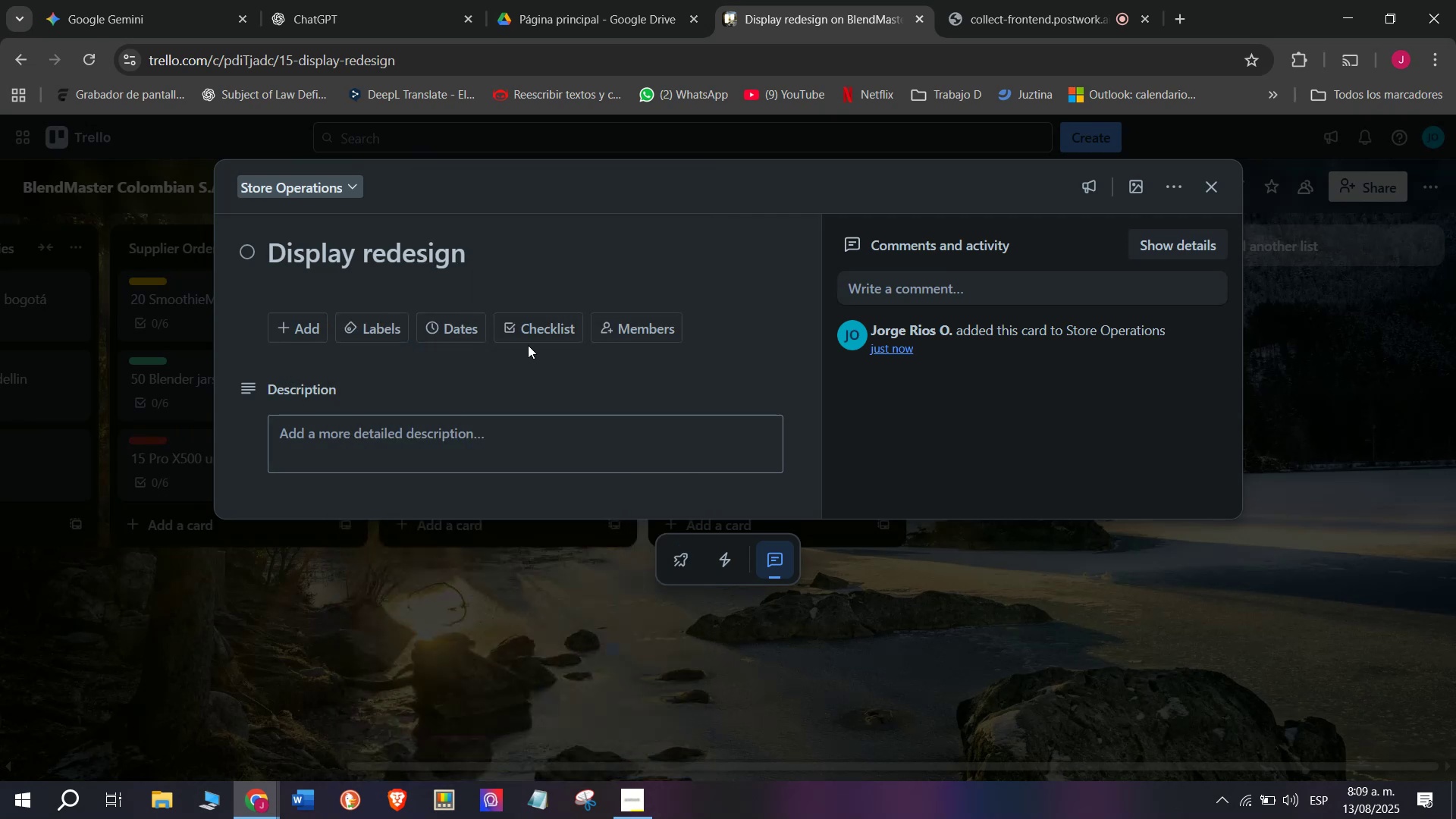 
left_click([535, 326])
 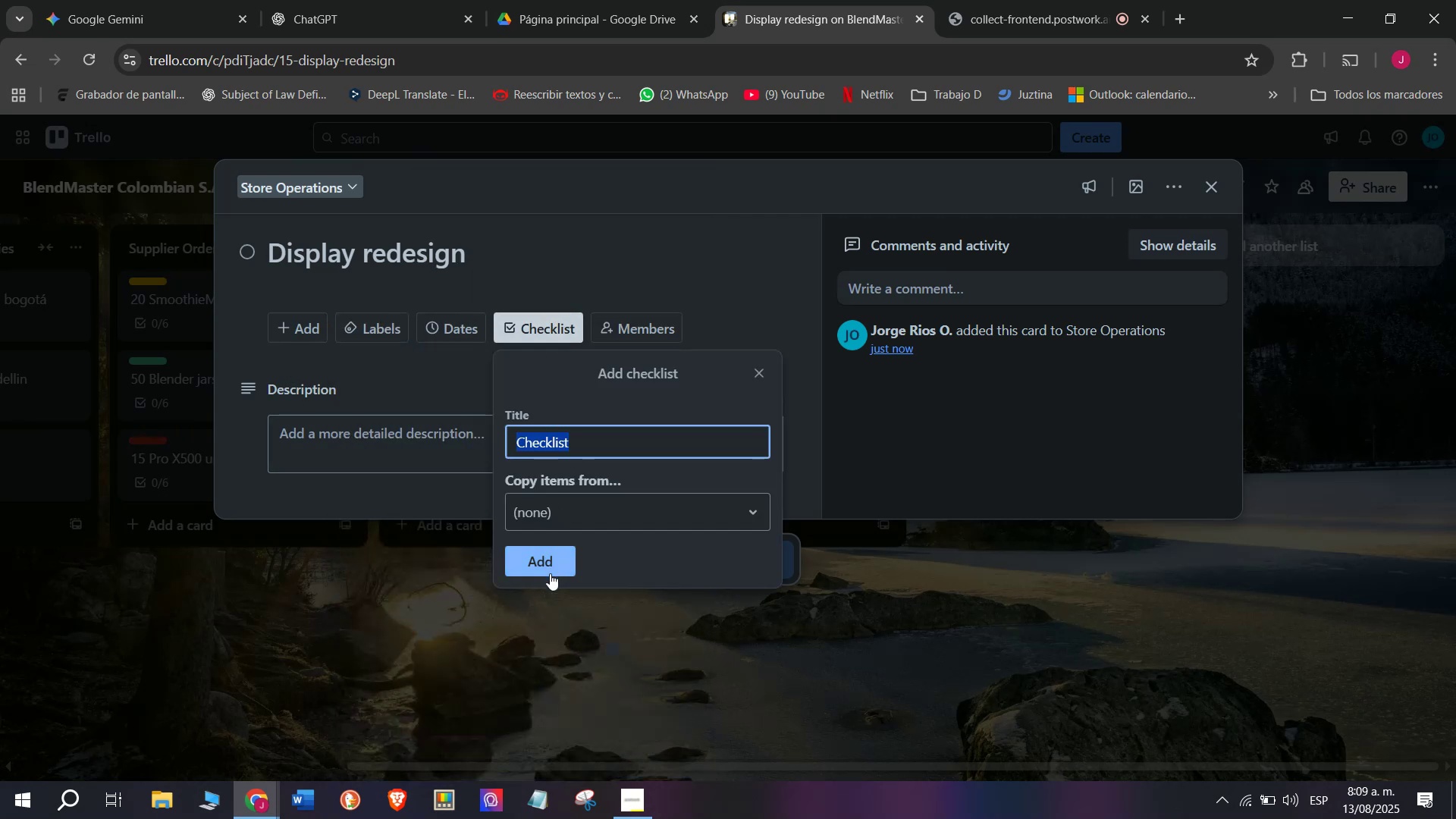 
left_click([550, 573])
 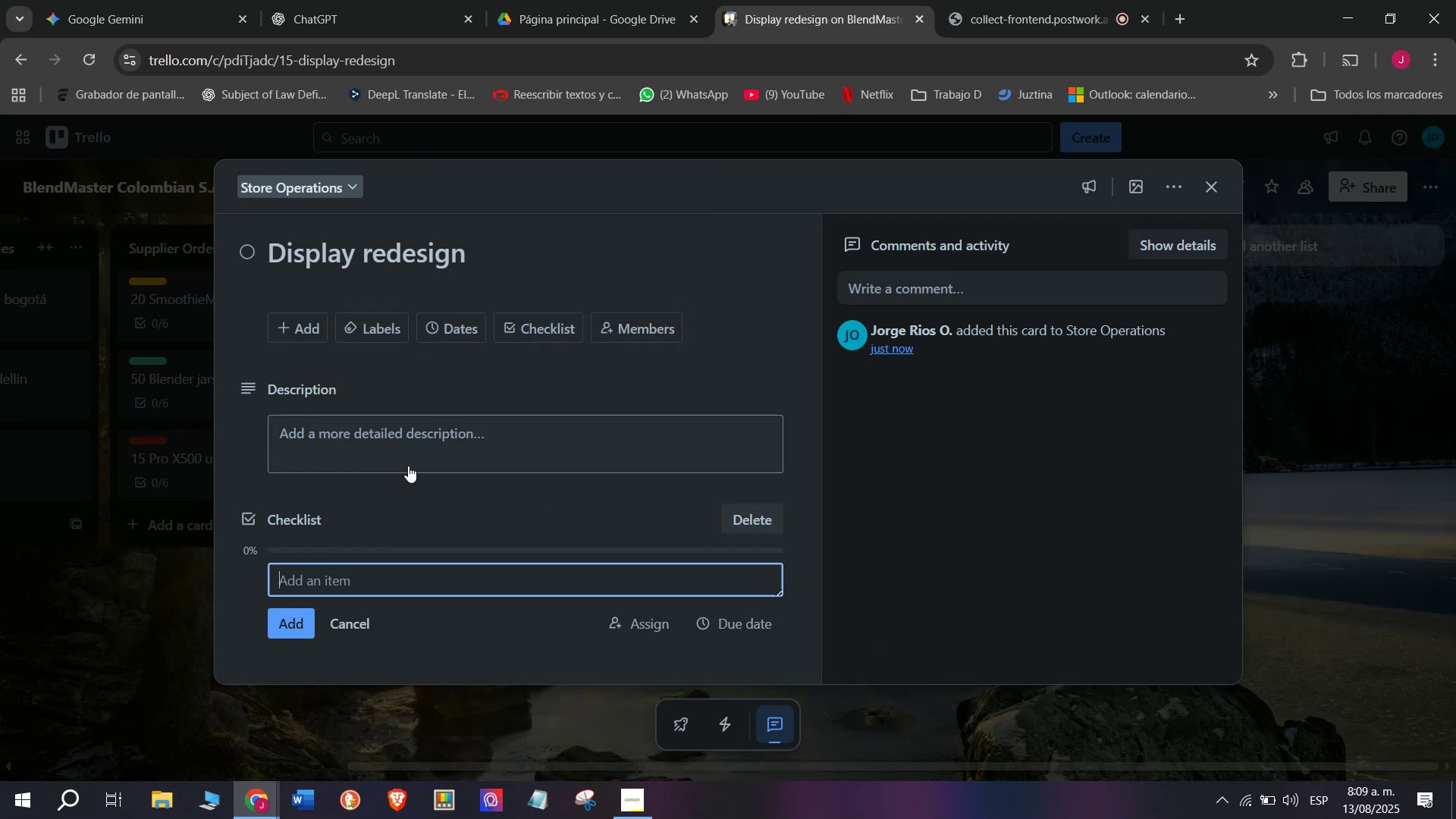 
type(Remove old stands)
 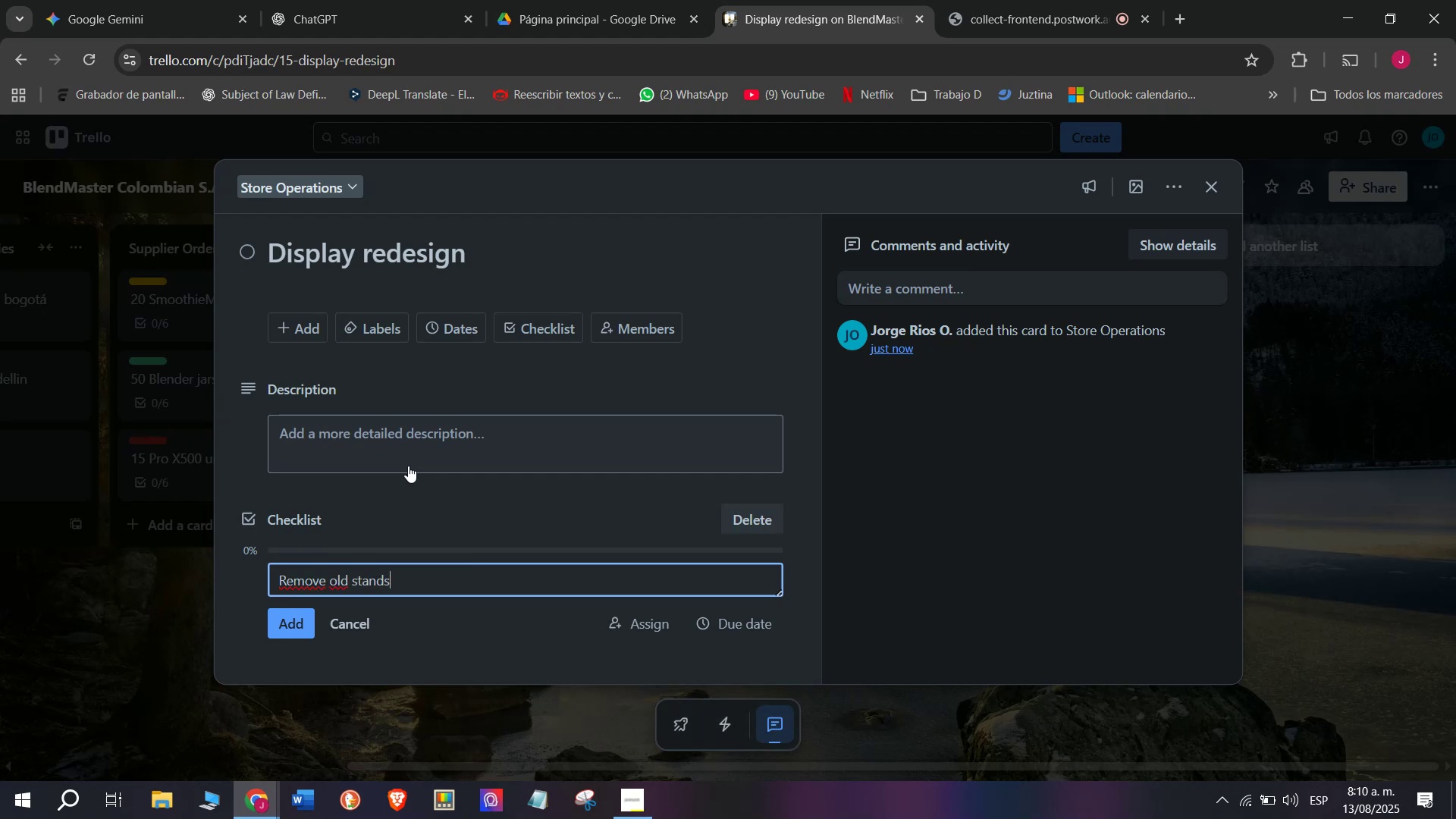 
key(Enter)
 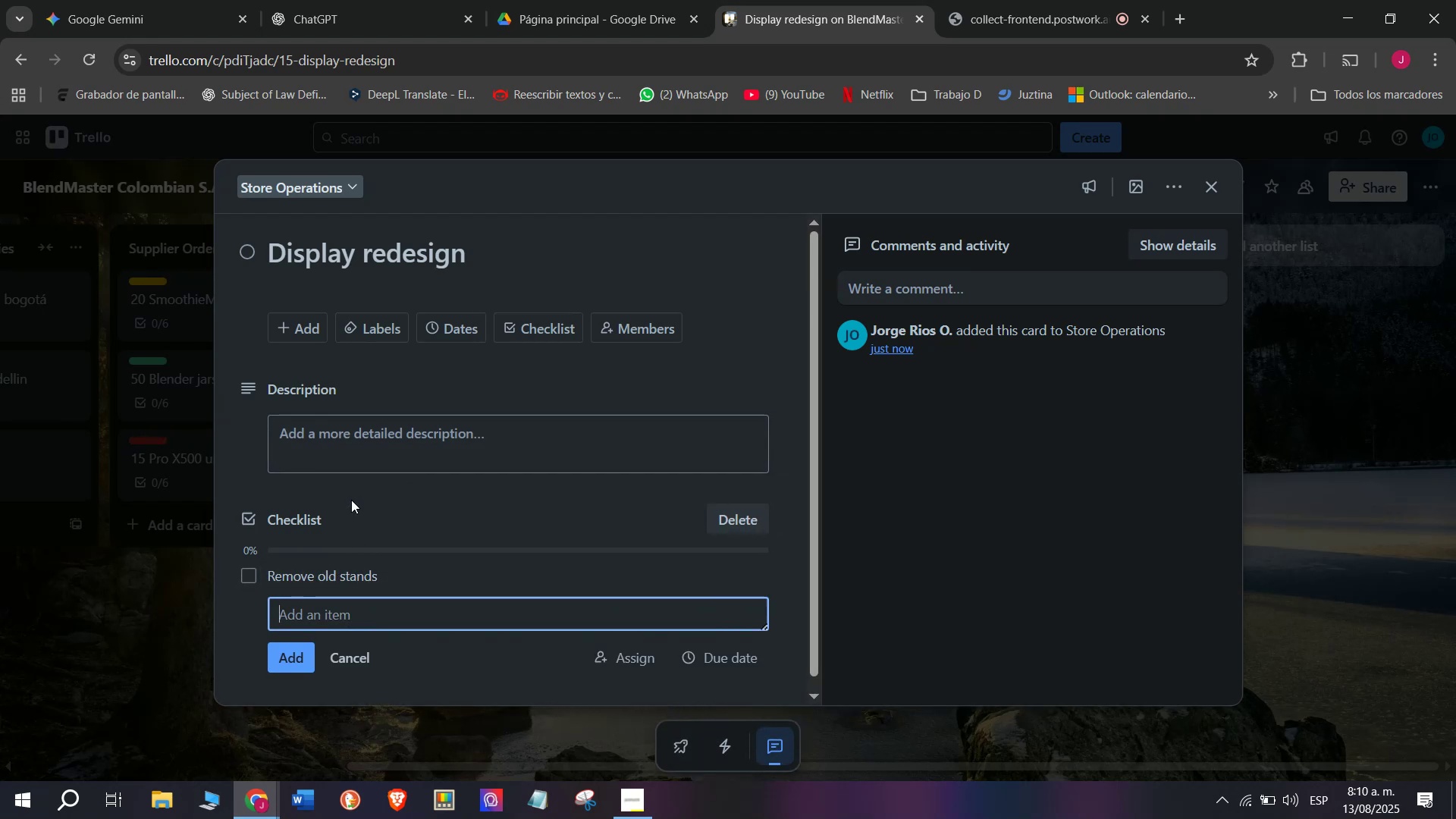 
type(Install)
key(Backspace)
key(Backspace)
type(ll new shelves)
 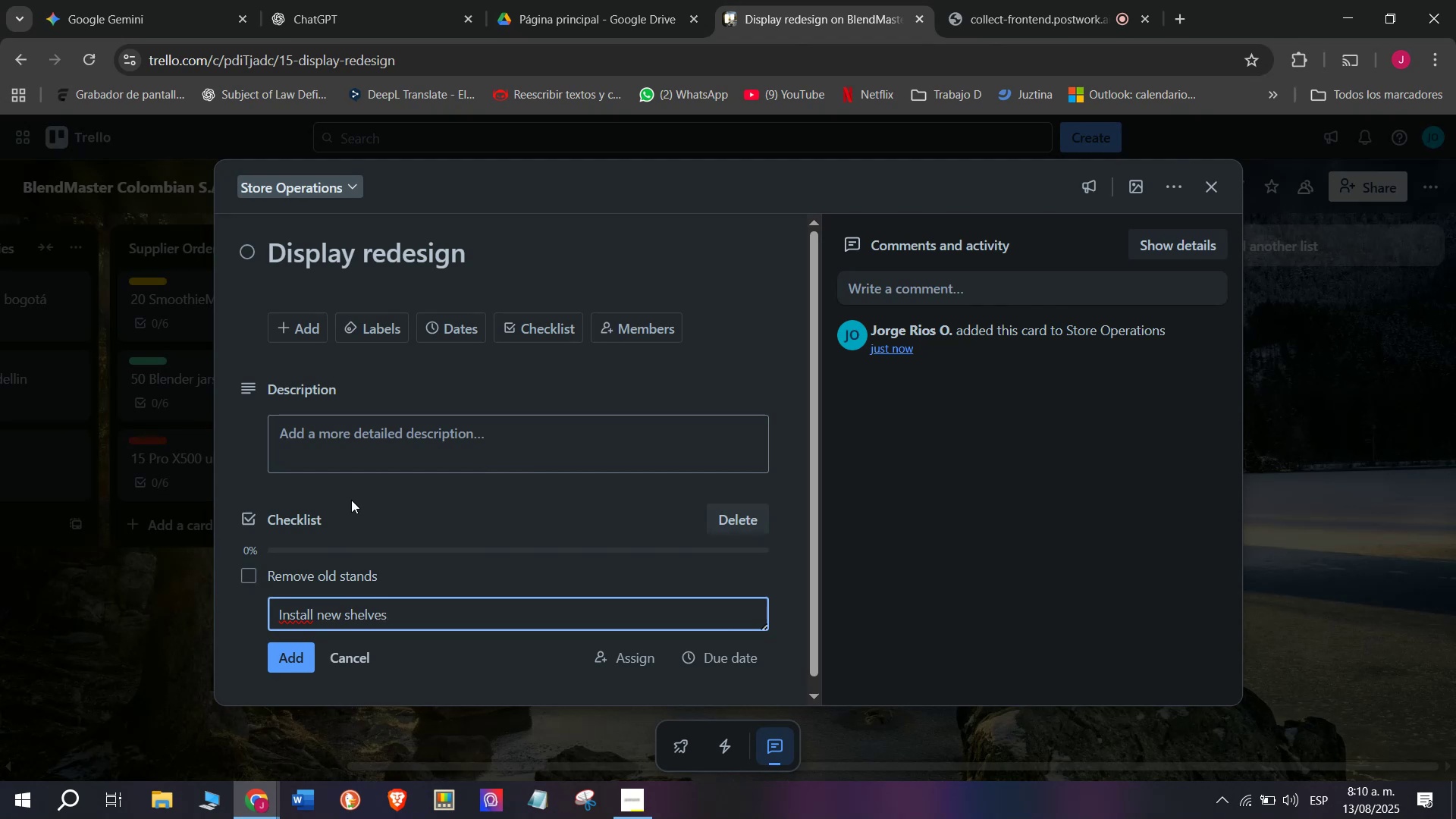 
key(Enter)
 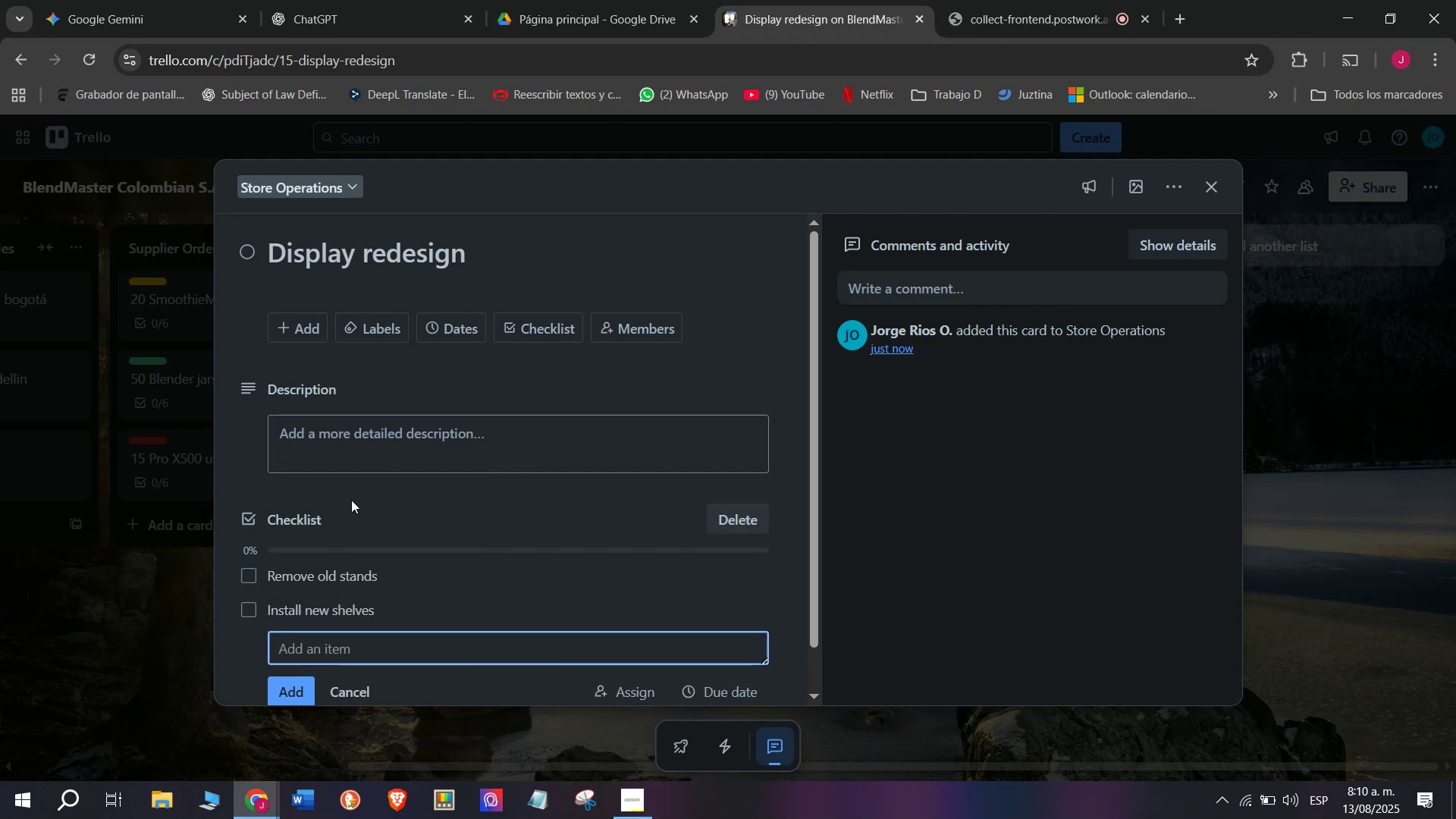 
scroll: coordinate [351, 500], scroll_direction: down, amount: 1.0
 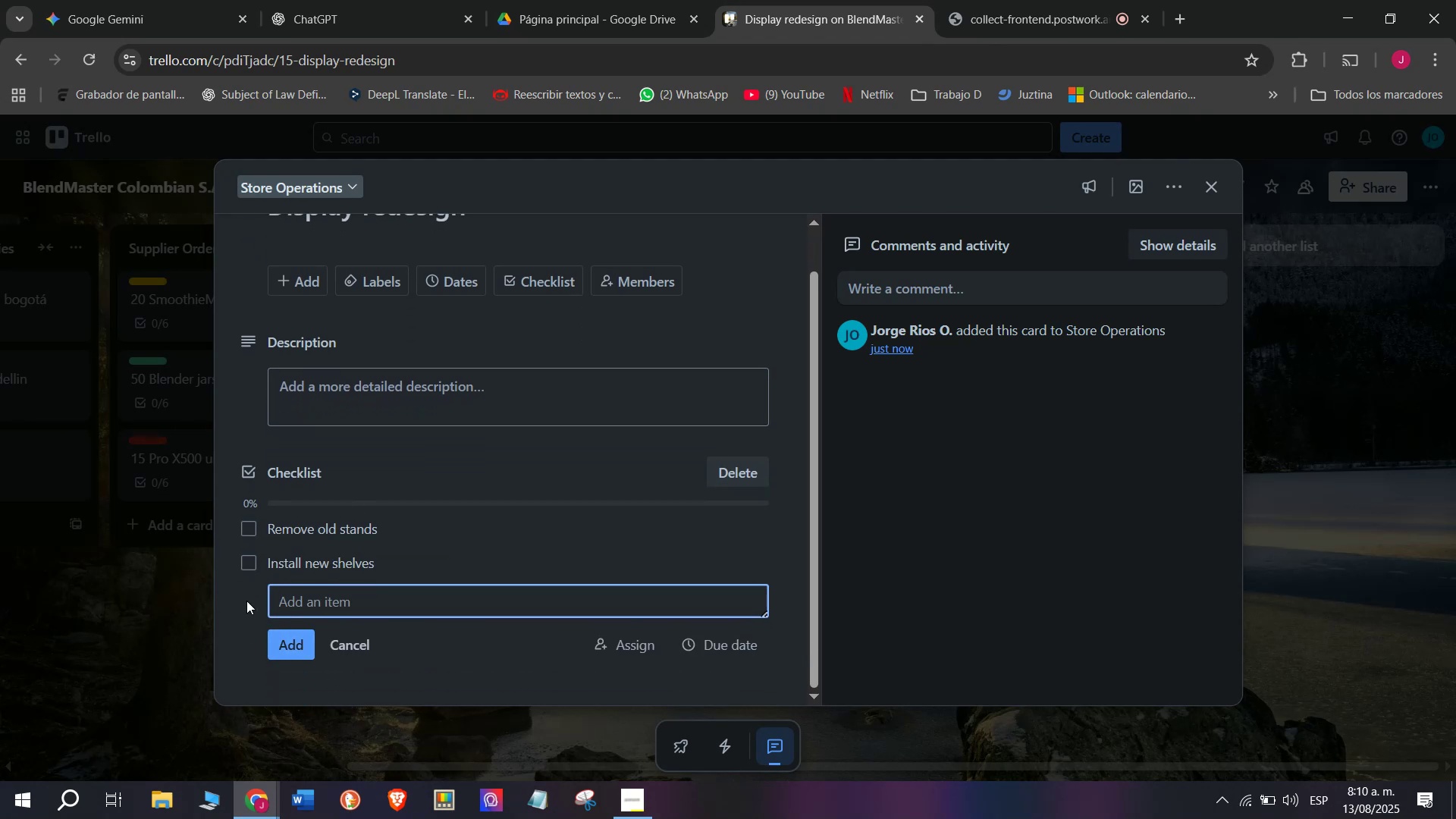 
type(Update posters)
 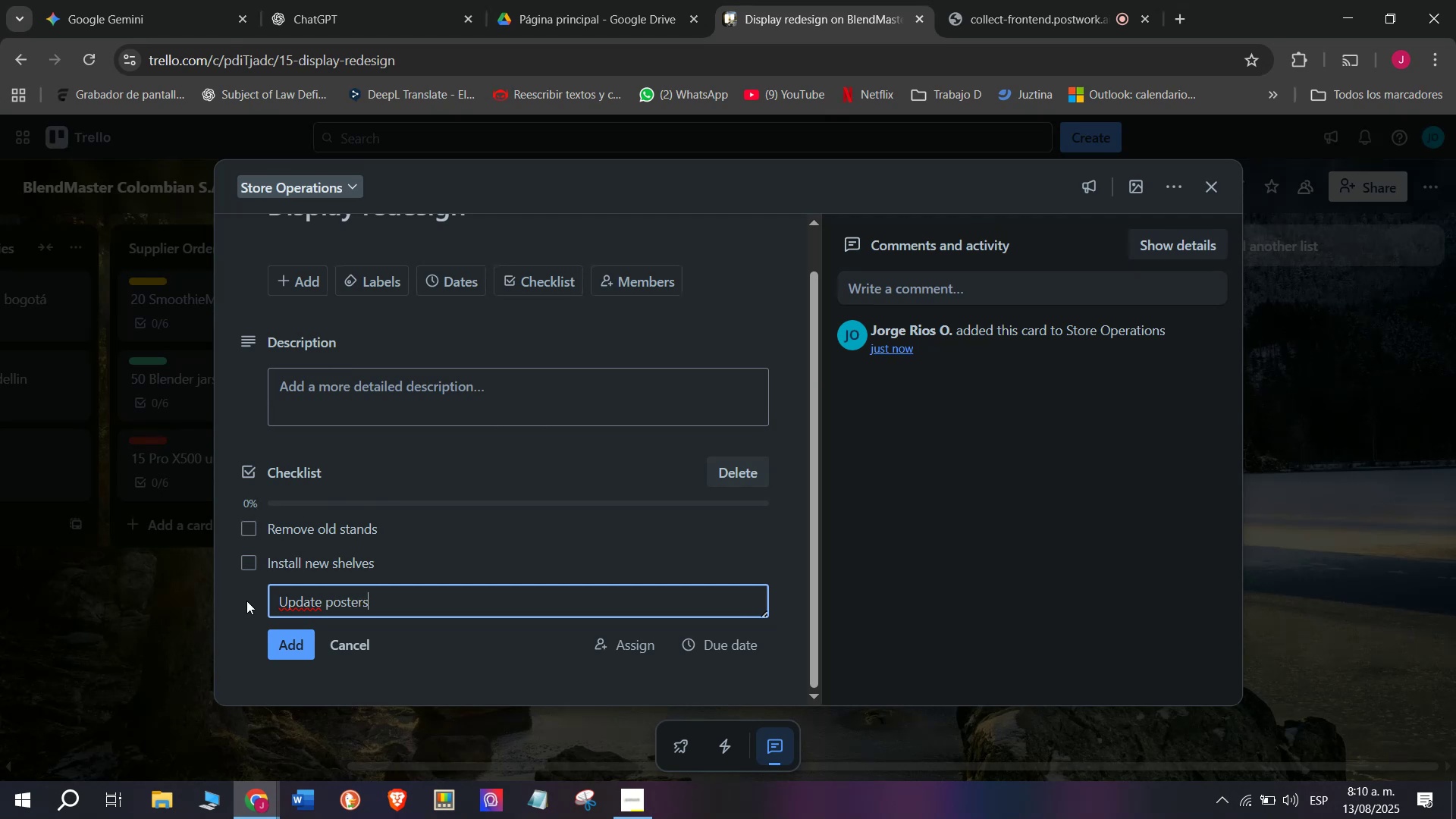 
key(Enter)
 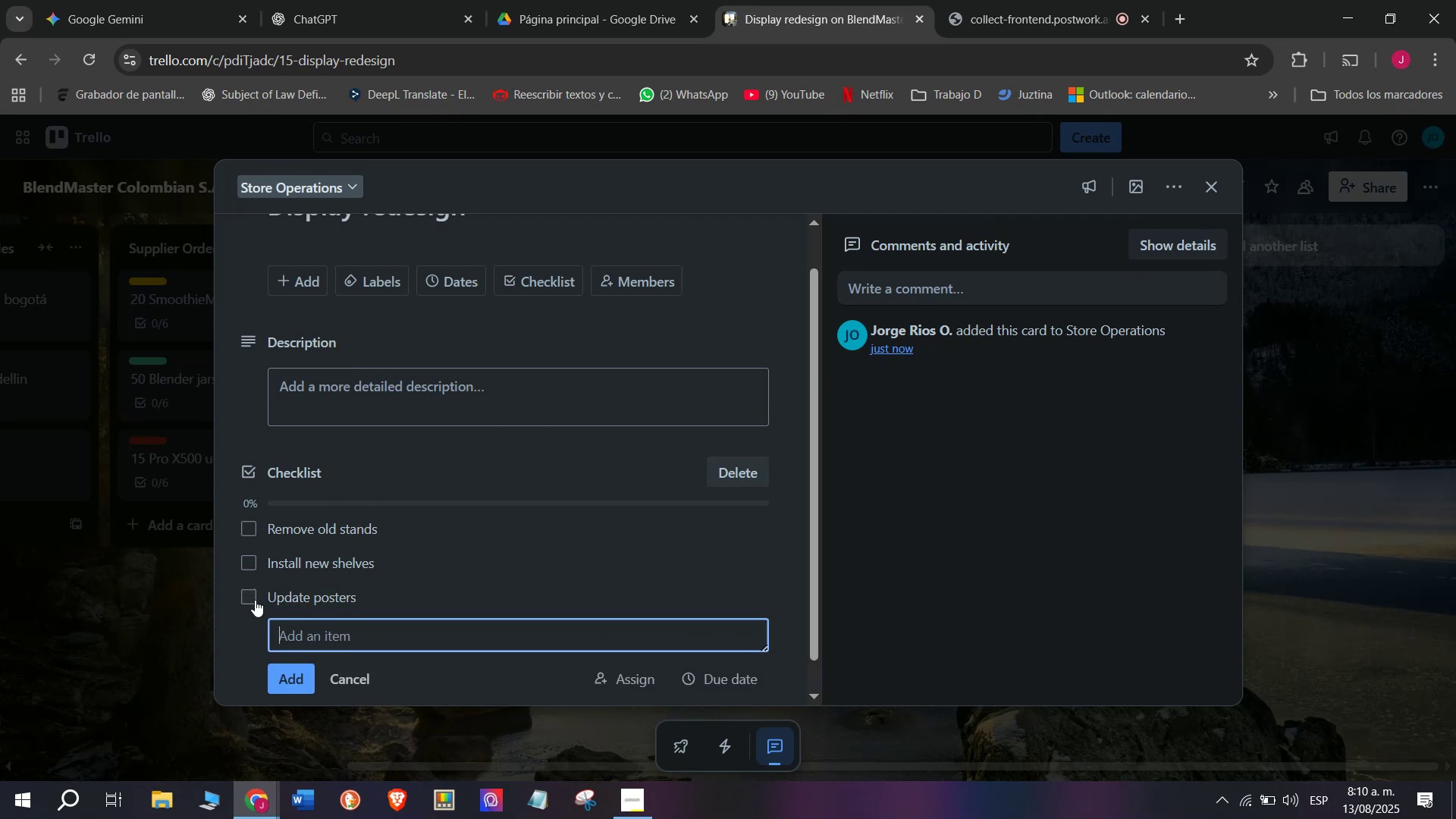 
type(Arrange prods)
key(Backspace)
type(uc)
 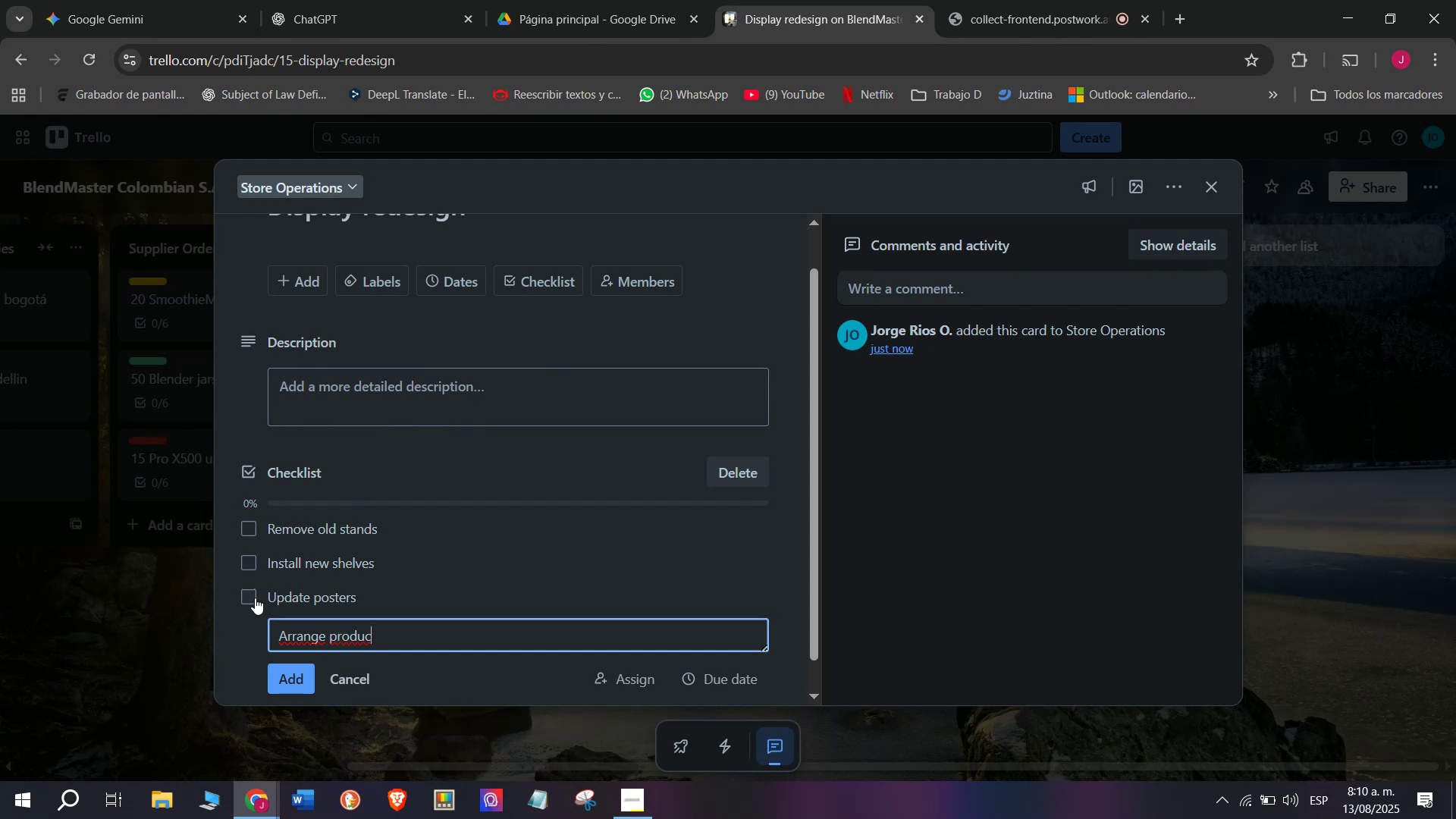 
type(r)
key(Backspace)
type(t samples)
 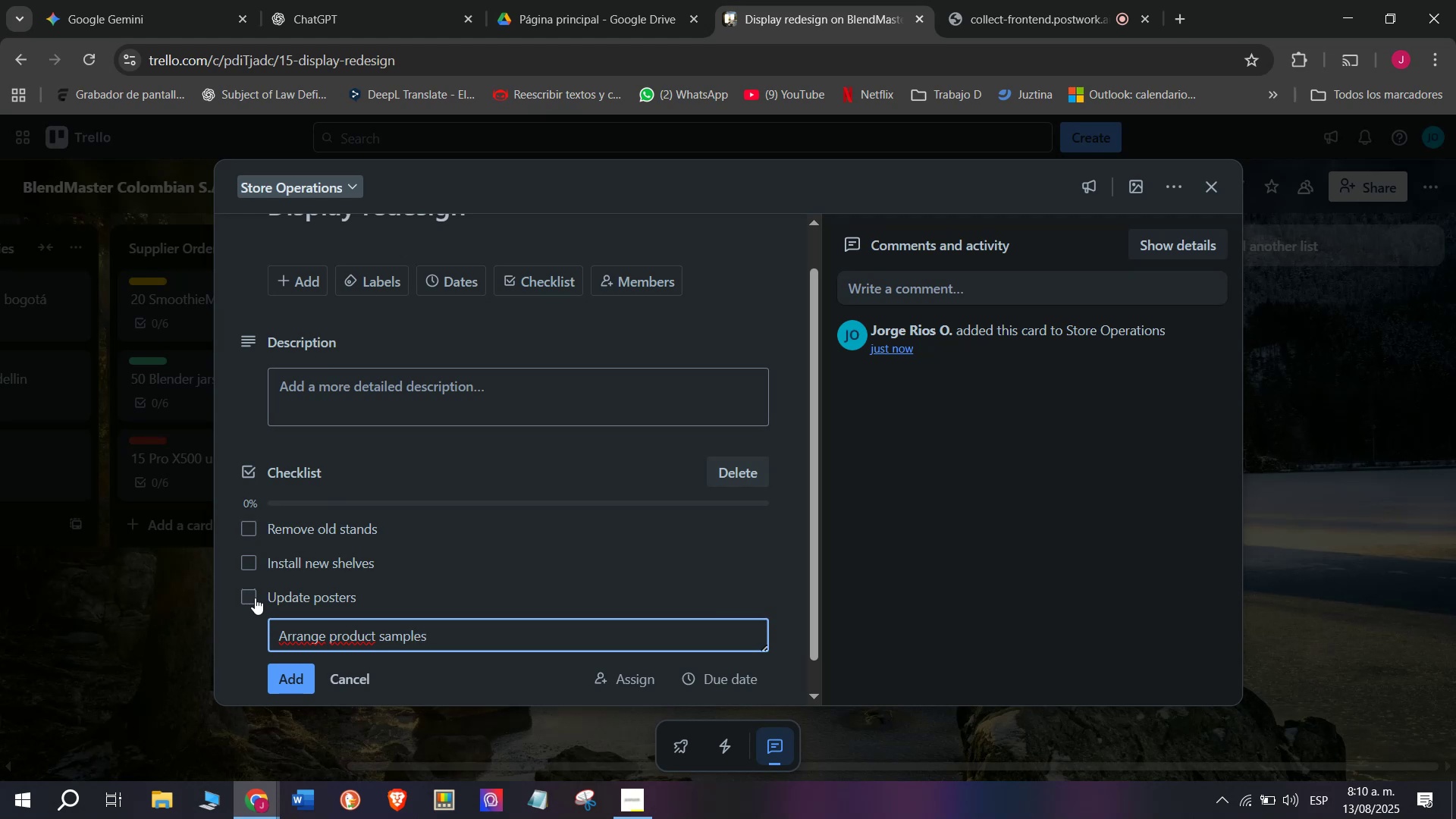 
key(Enter)
 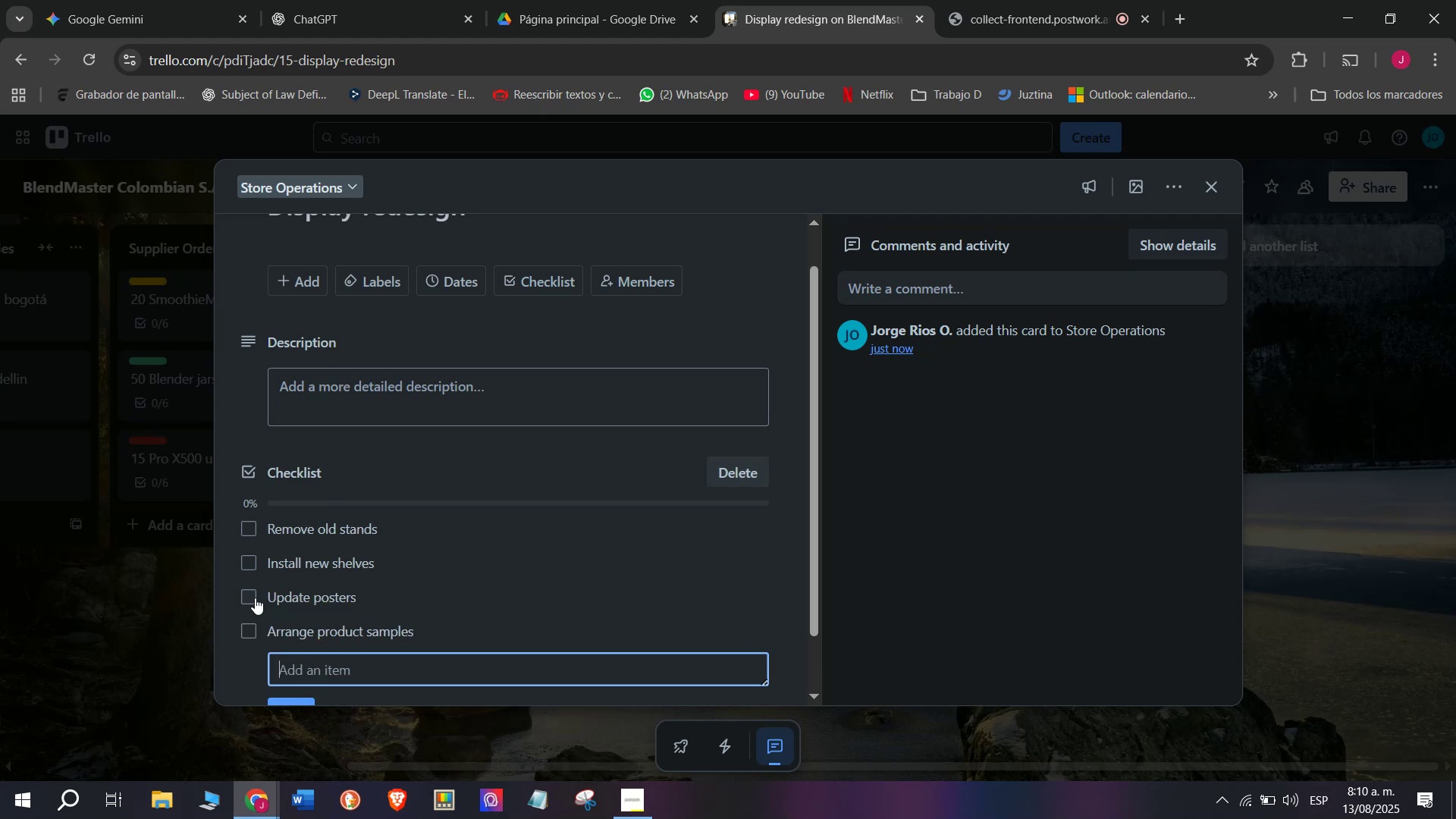 
scroll: coordinate [289, 582], scroll_direction: down, amount: 2.0
 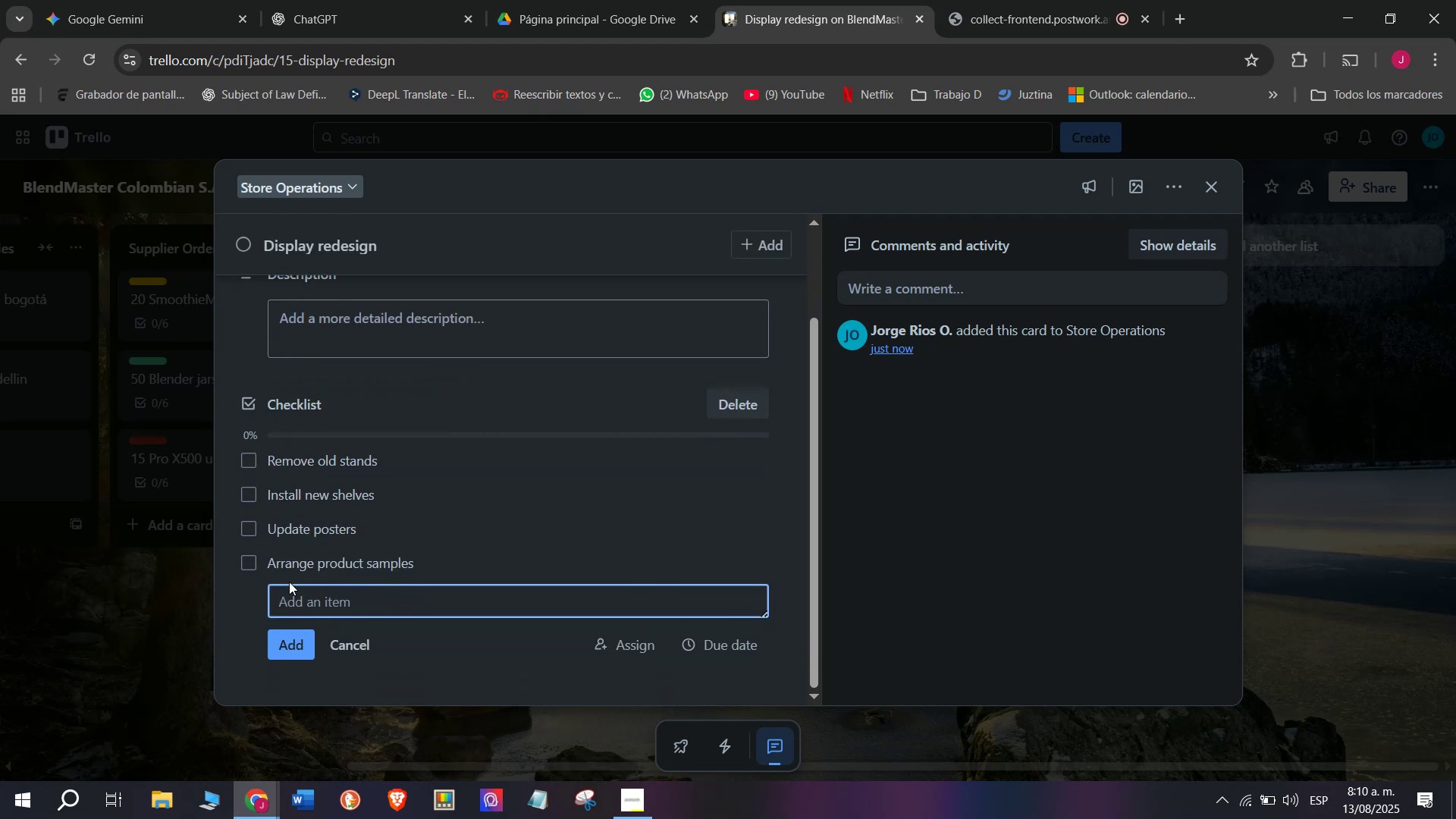 
type(Clean showe)
key(Backspace)
type(room)
 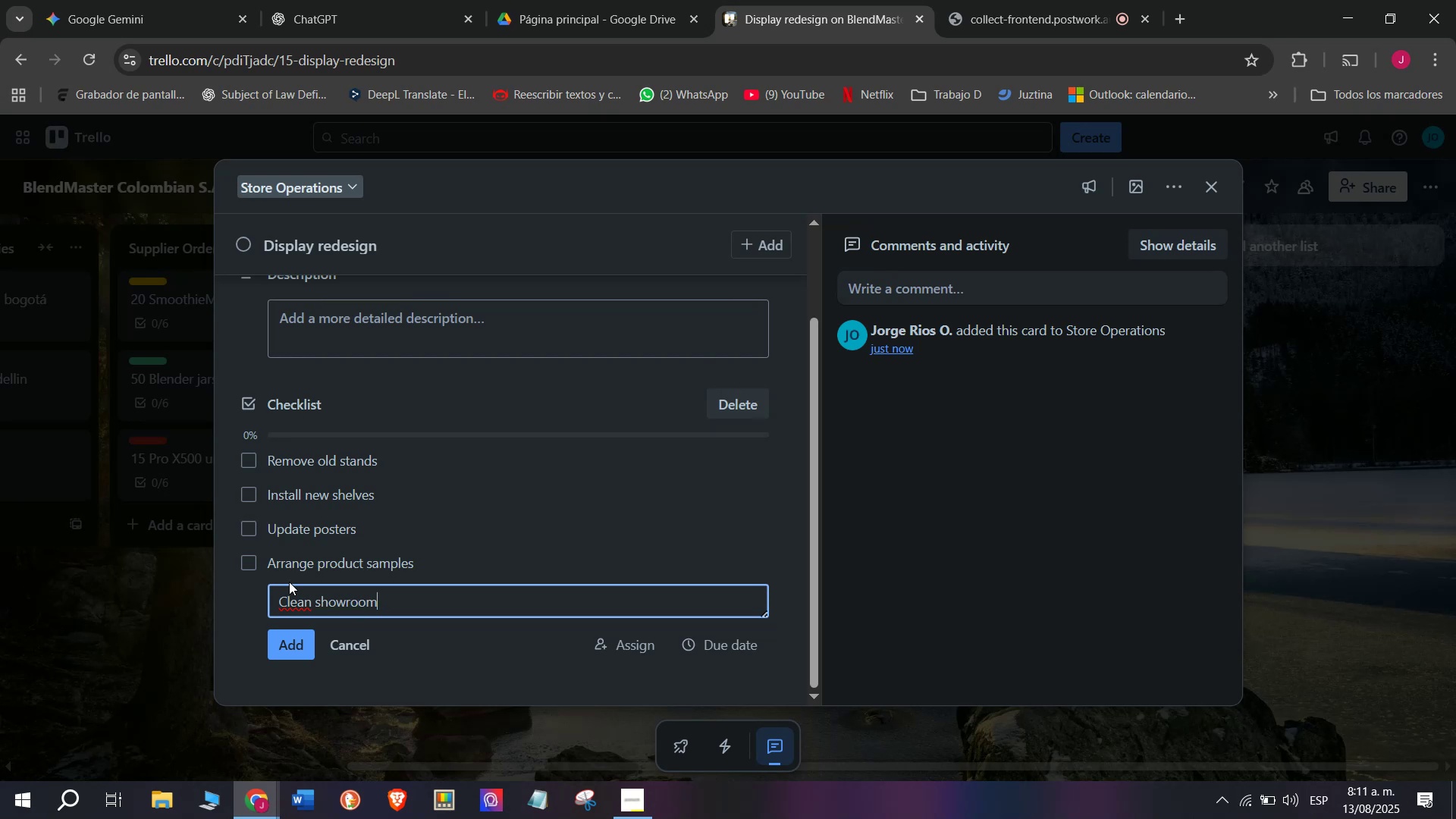 
key(Enter)
 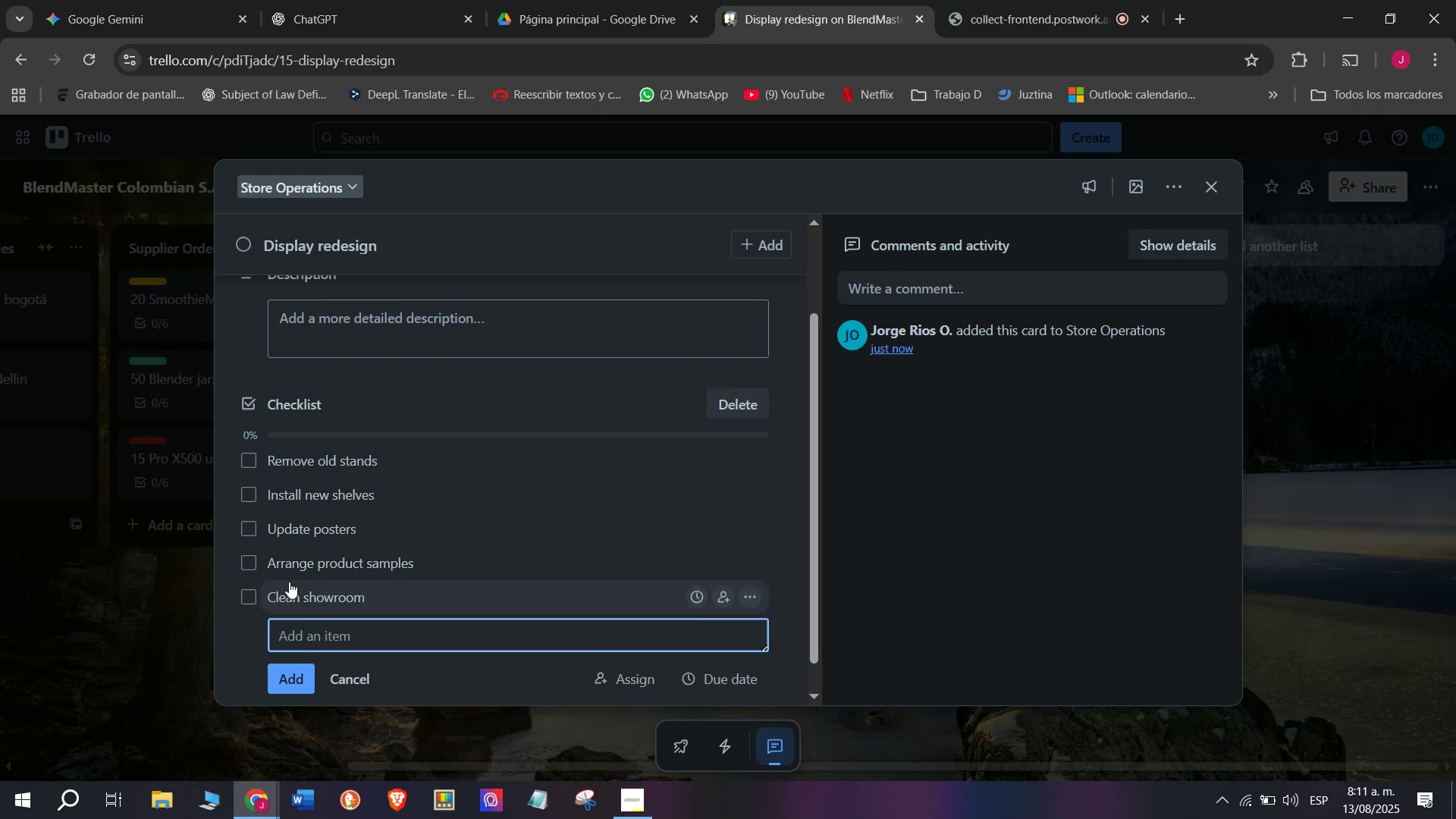 
type(Test lighting)
 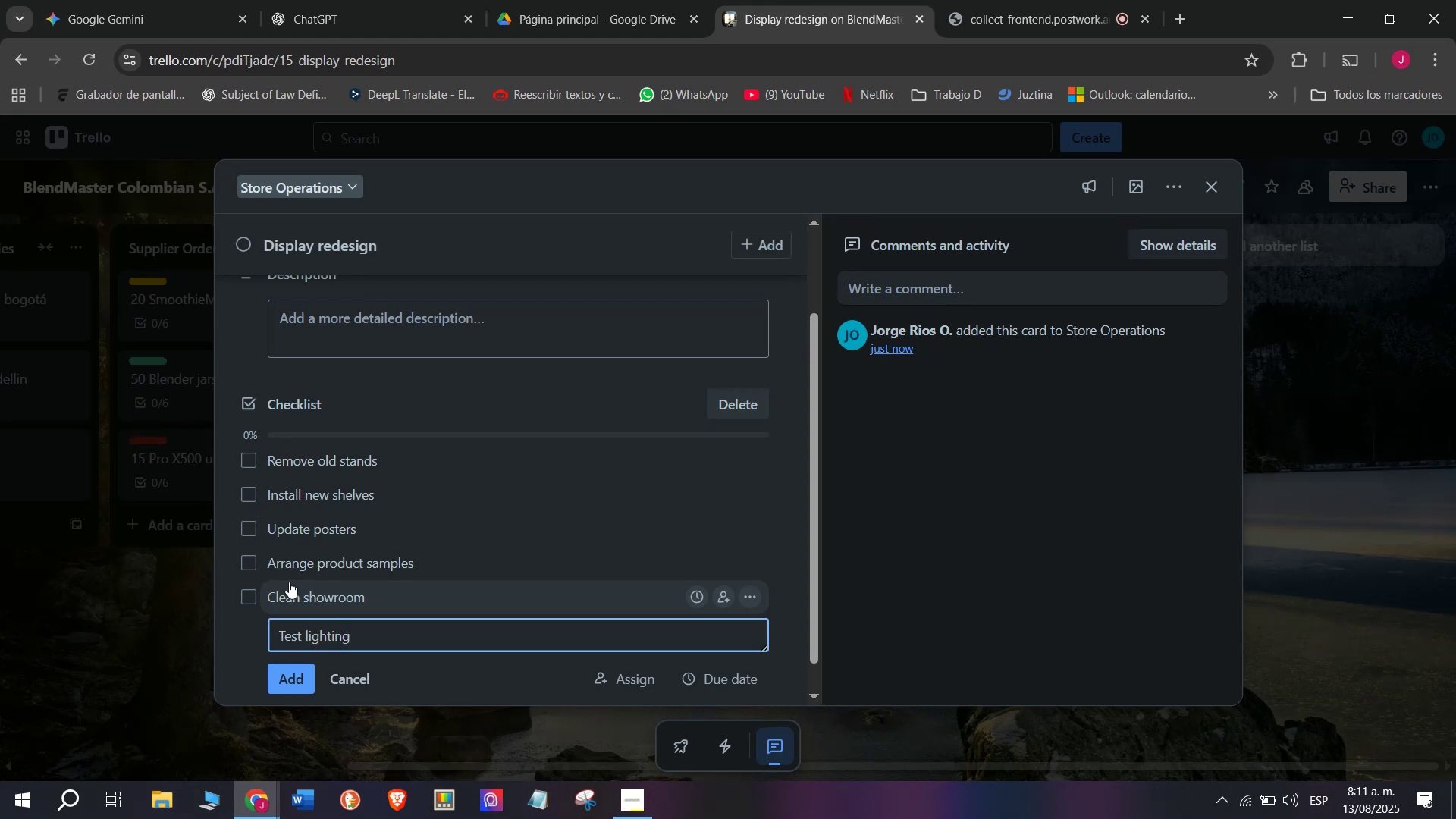 
key(Enter)
 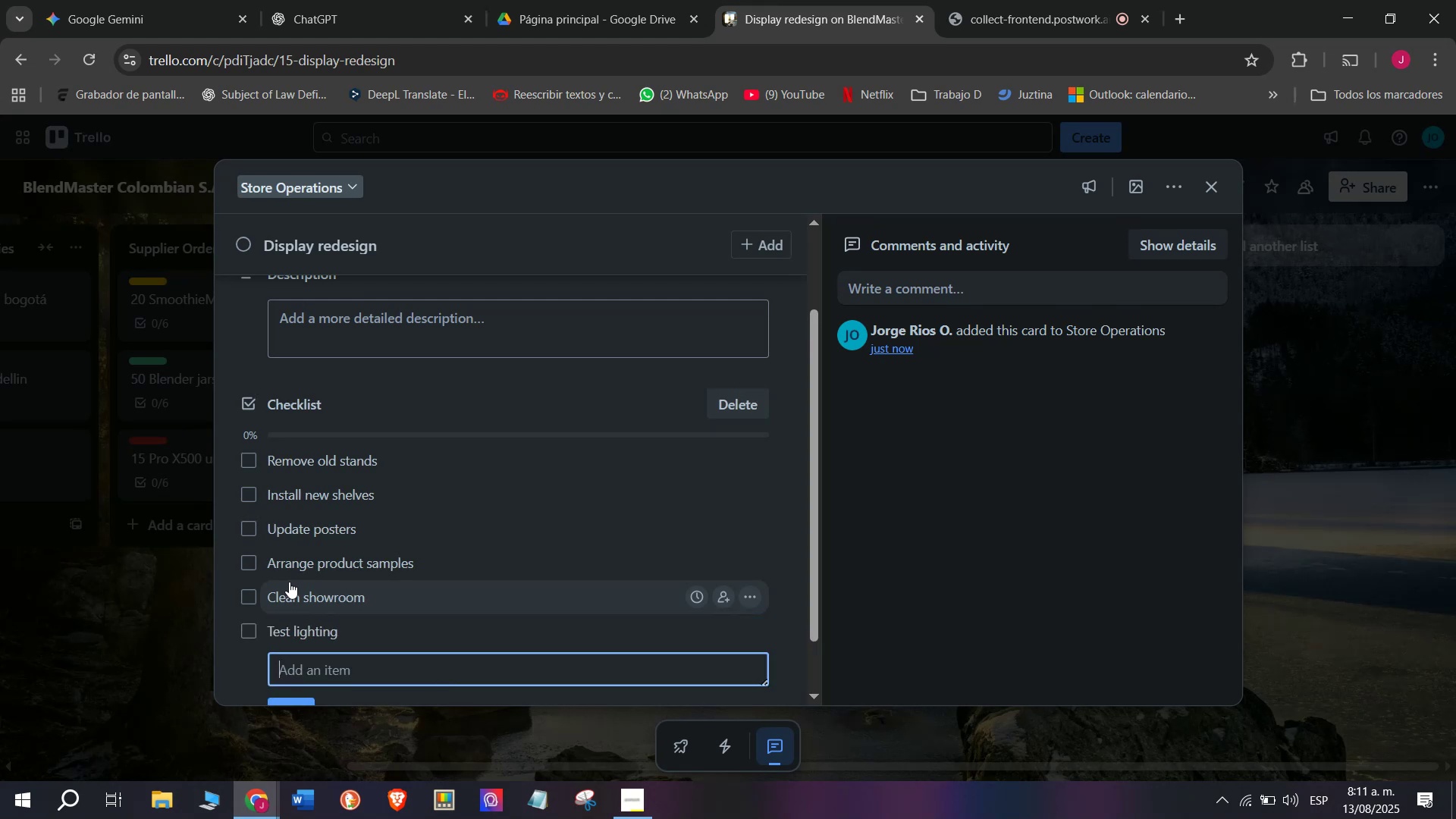 
scroll: coordinate [293, 574], scroll_direction: down, amount: 1.0
 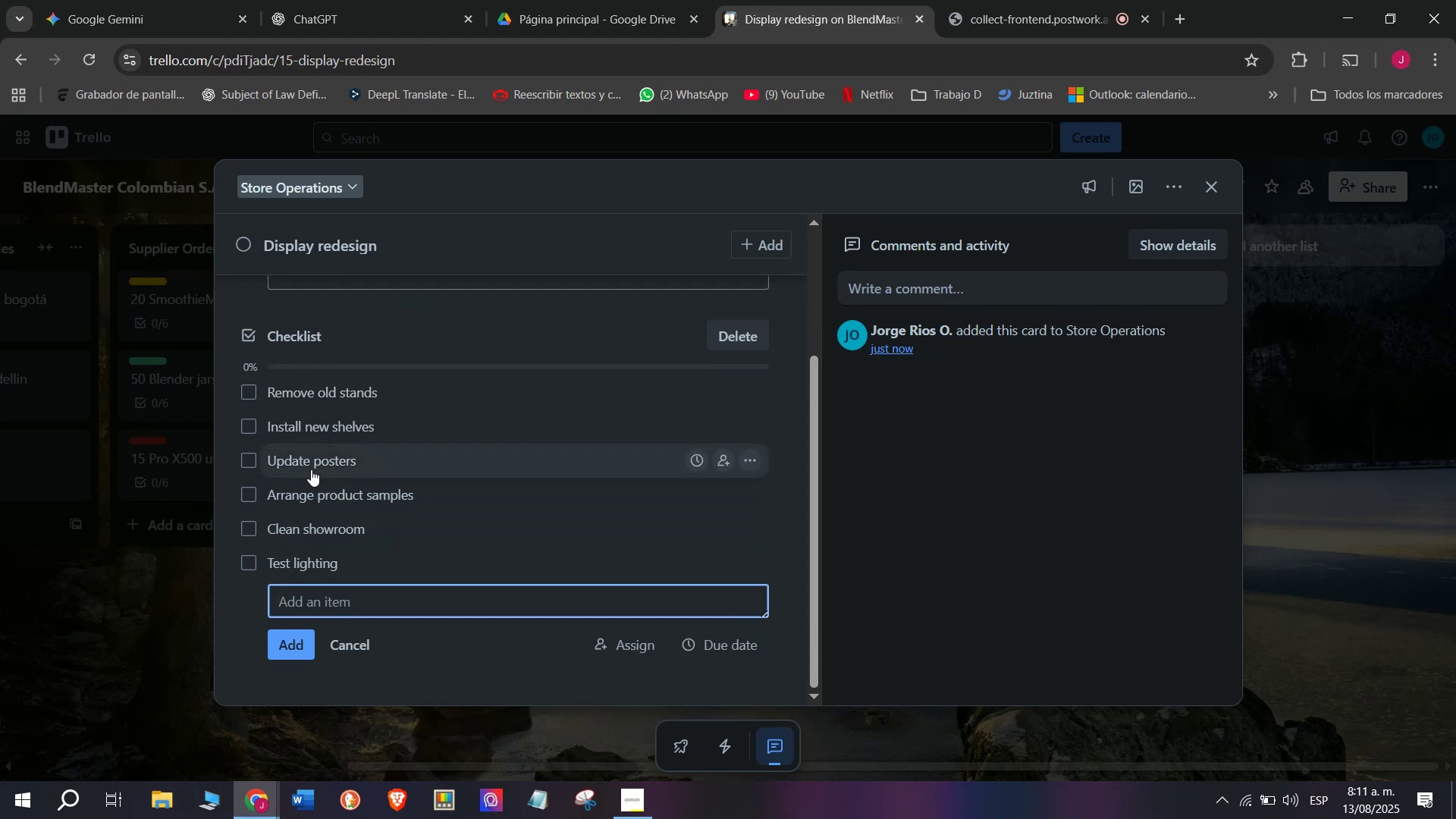 
scroll: coordinate [311, 371], scroll_direction: up, amount: 3.0
 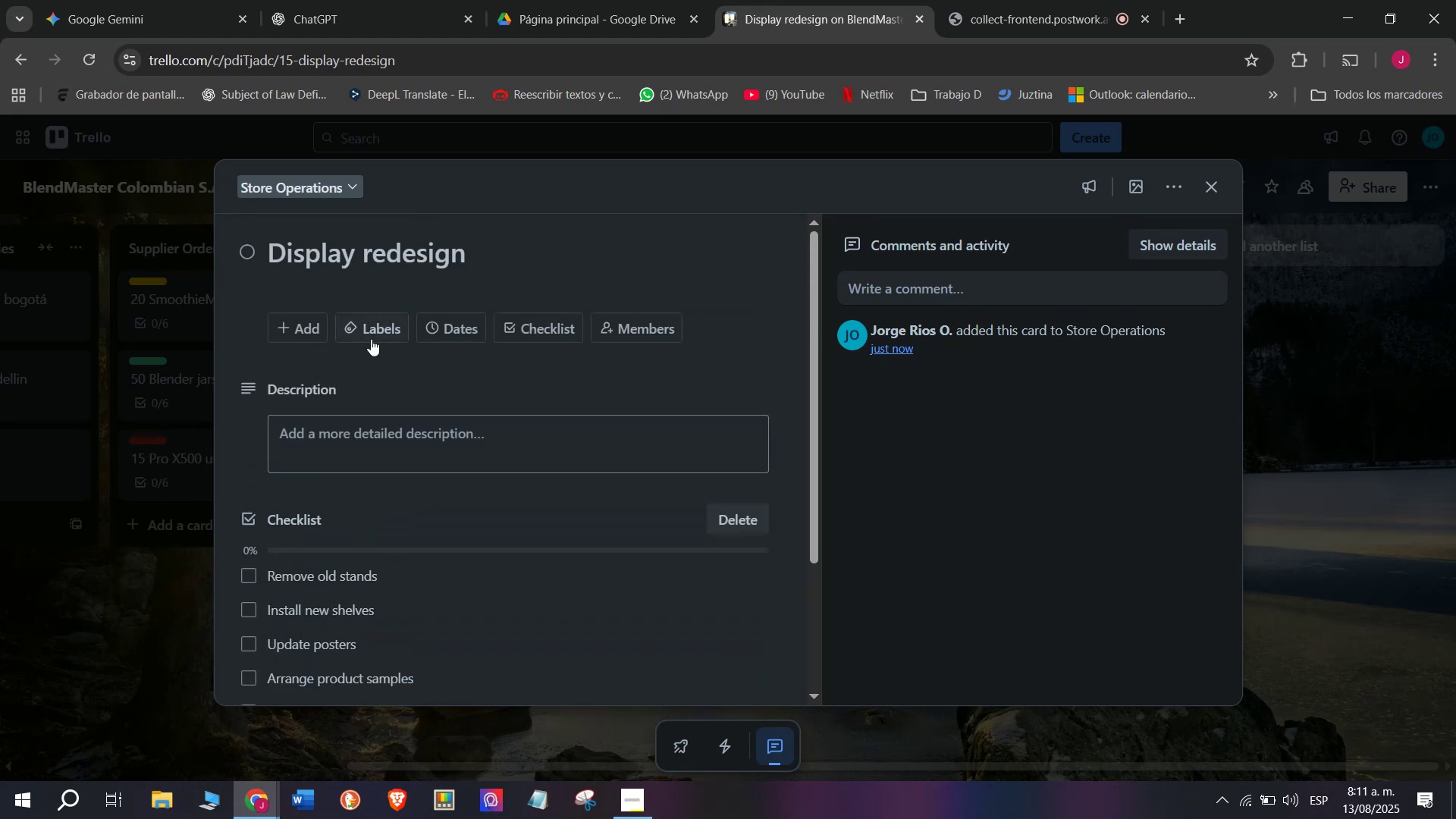 
left_click([372, 337])
 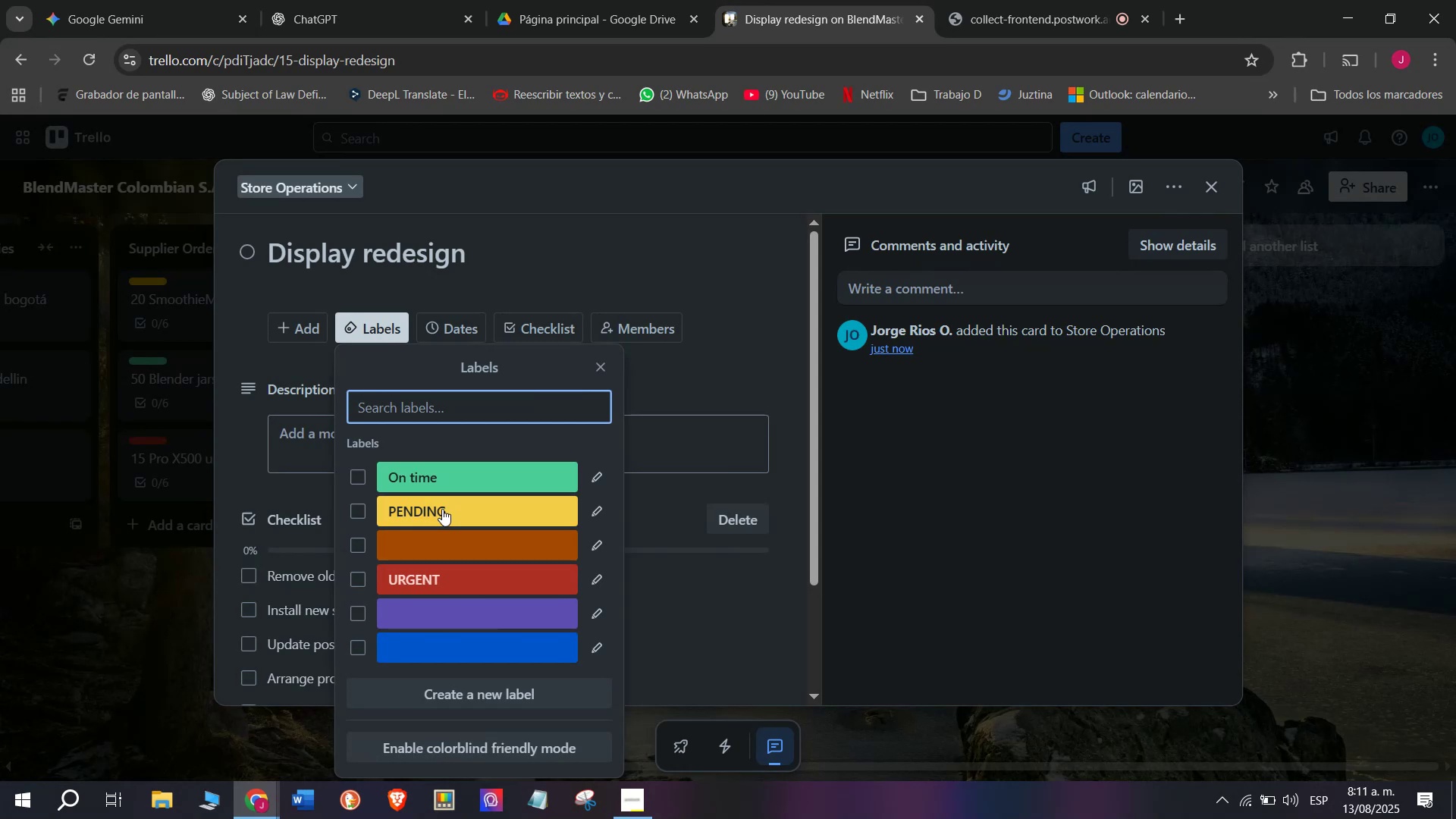 
left_click([442, 475])
 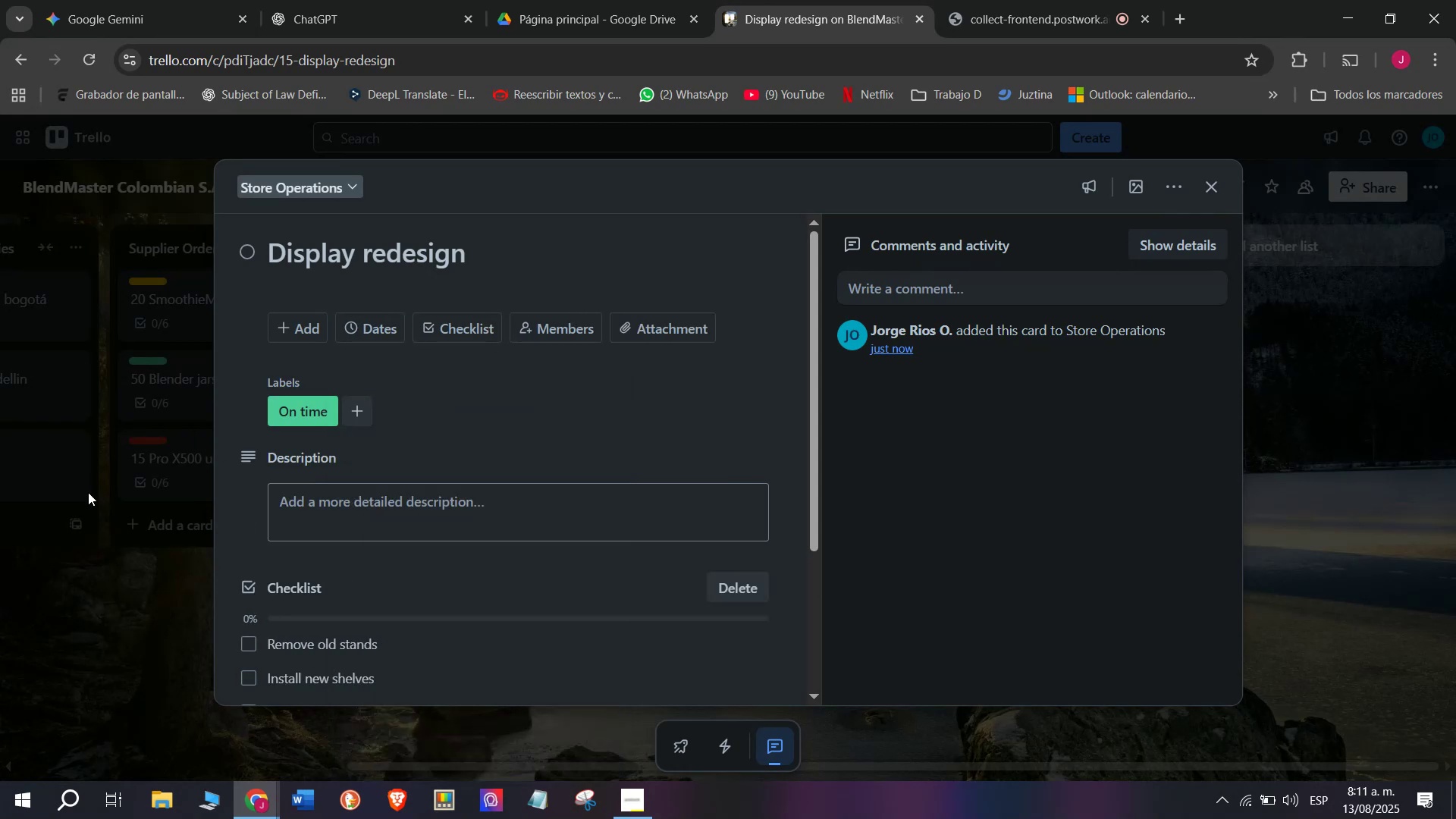 
double_click([132, 540])
 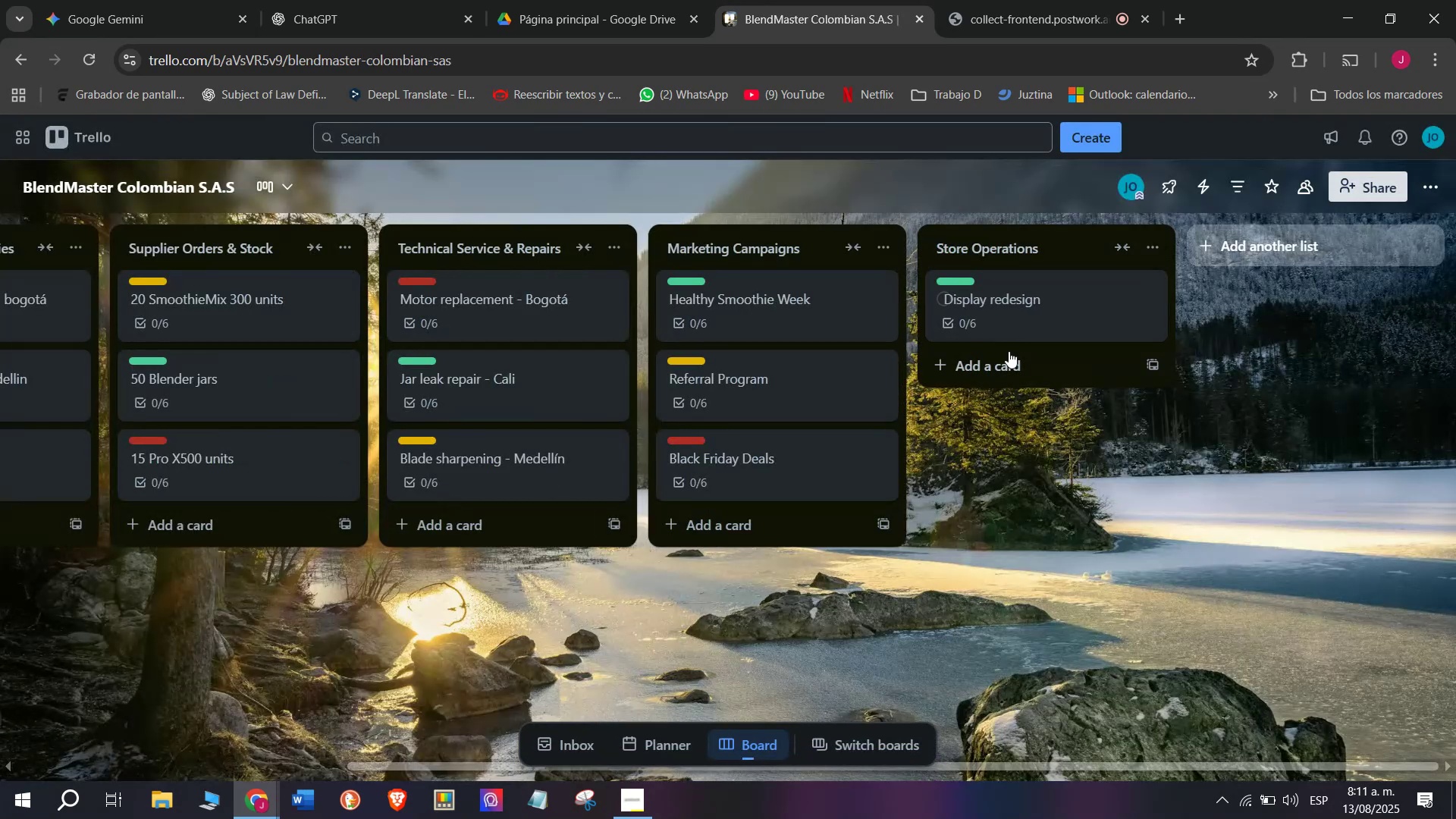 
left_click([1013, 362])
 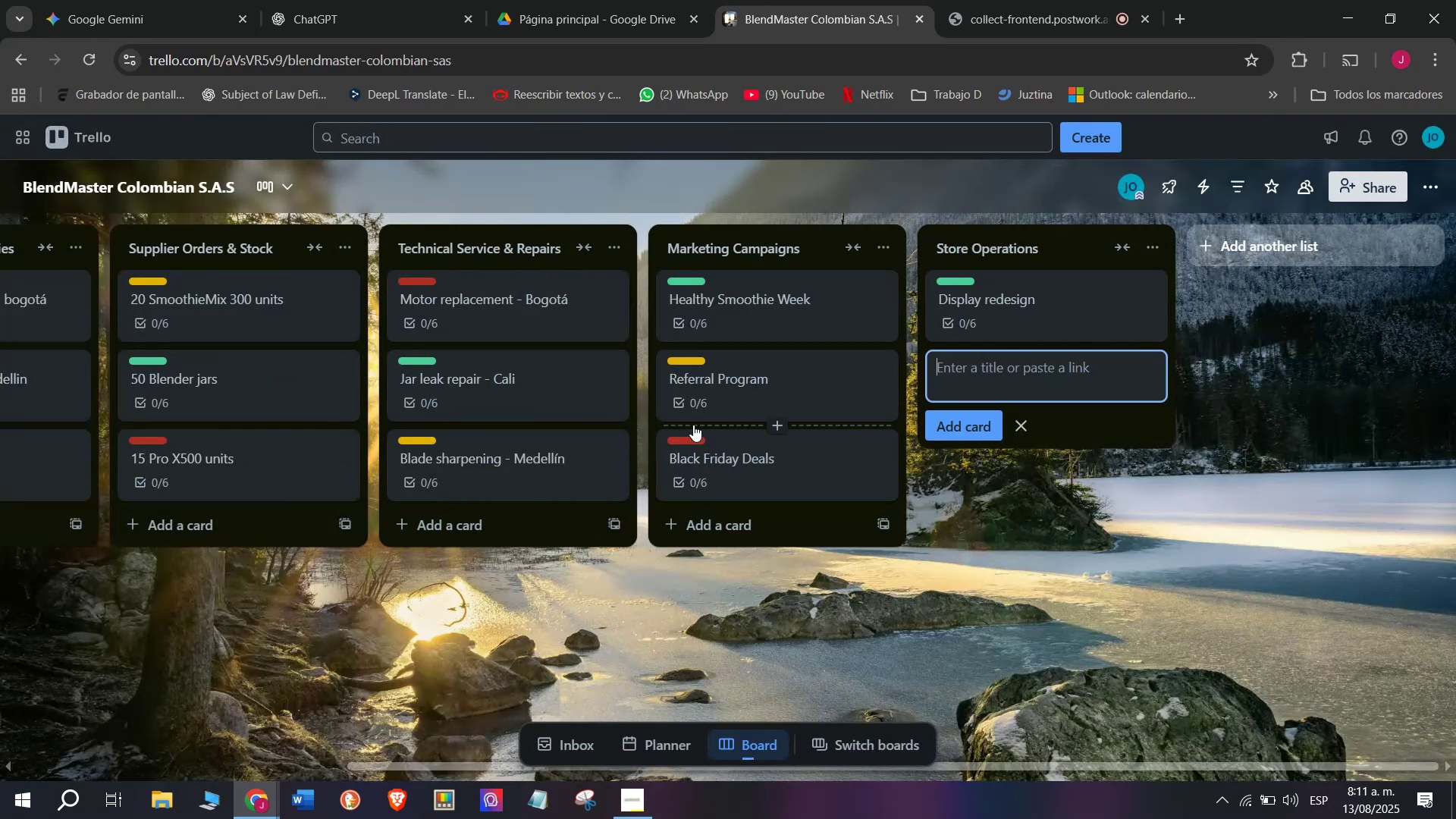 
type(Stock audit)
 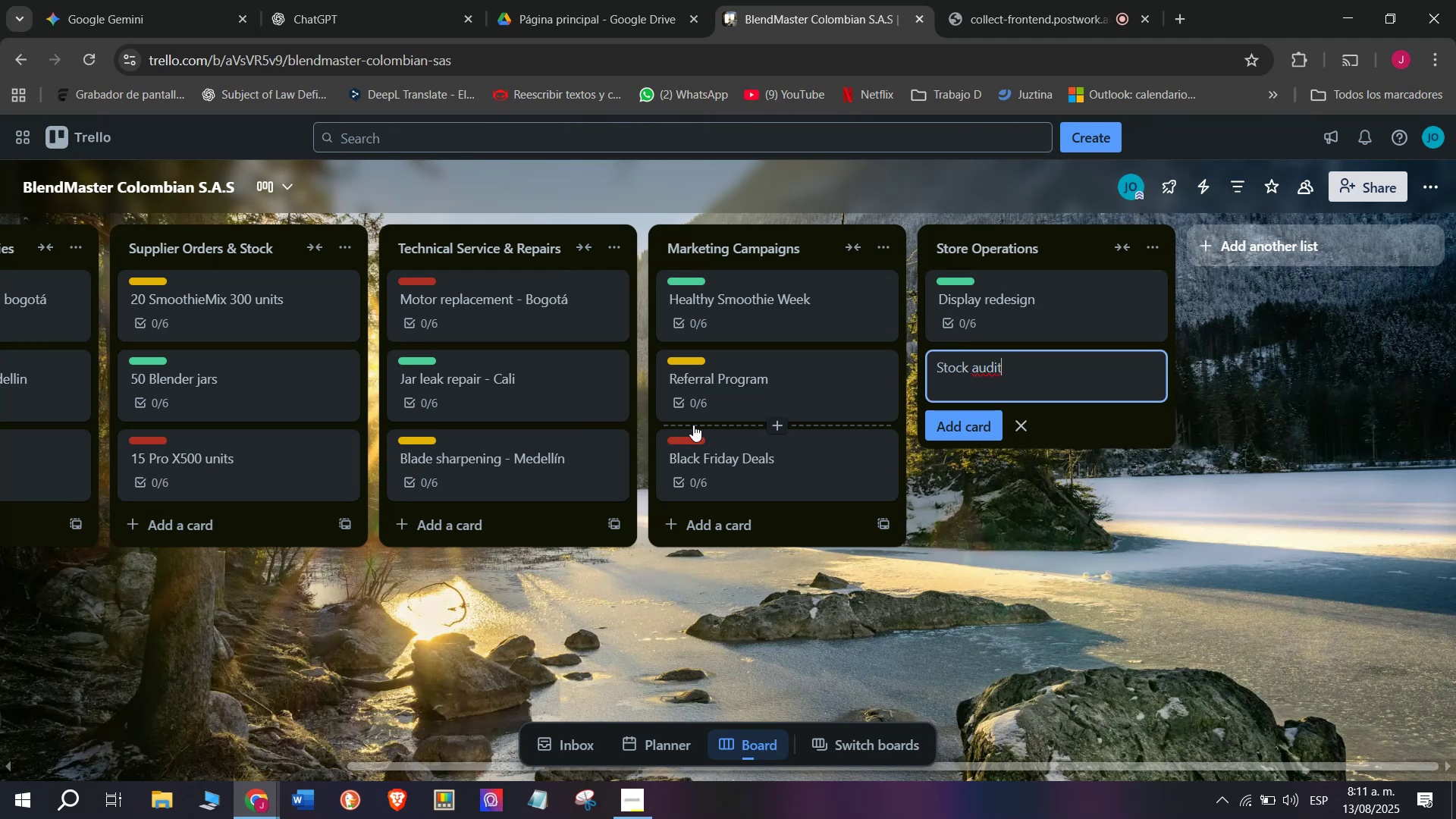 
key(Enter)
 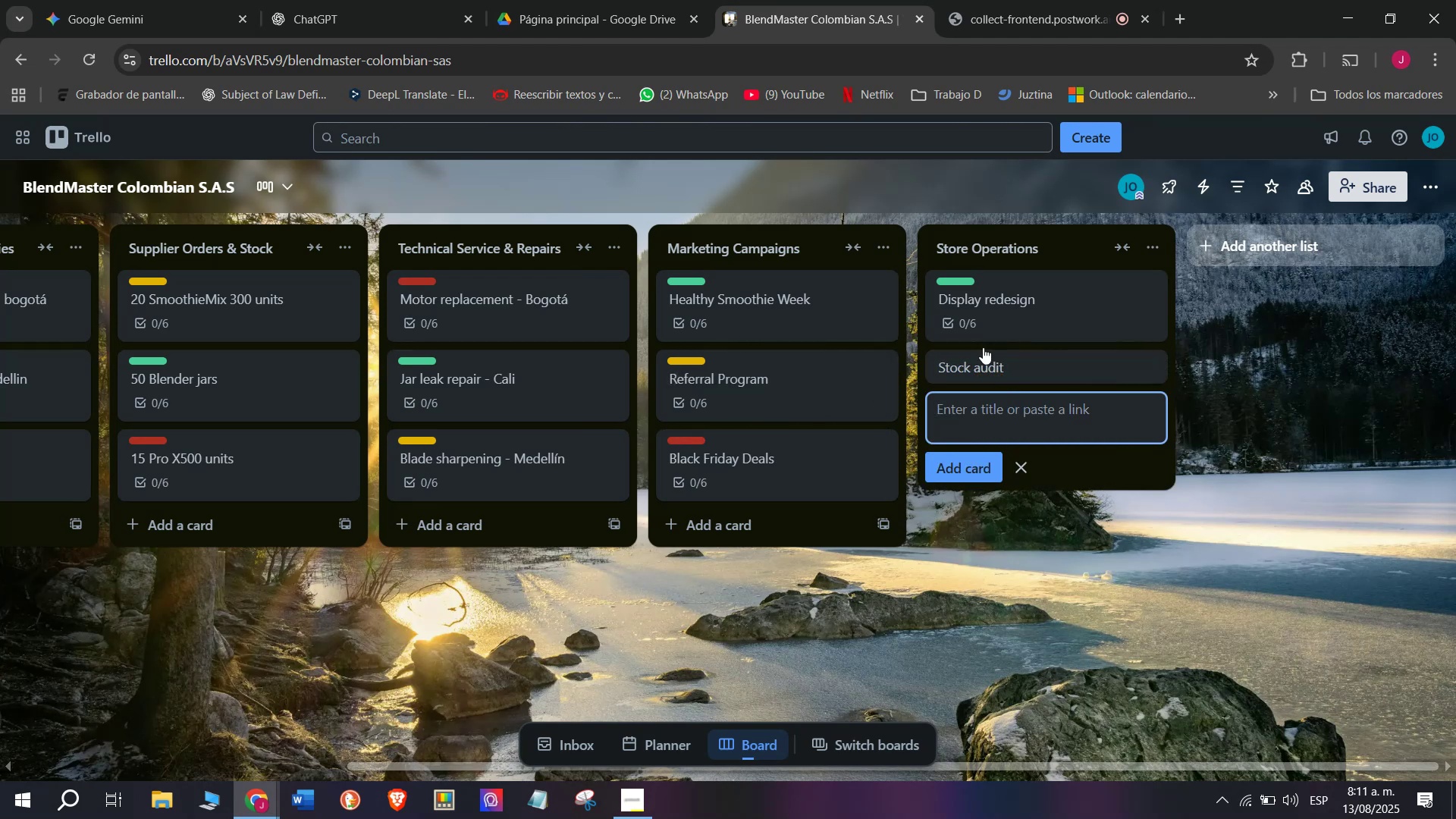 
left_click([1009, 367])
 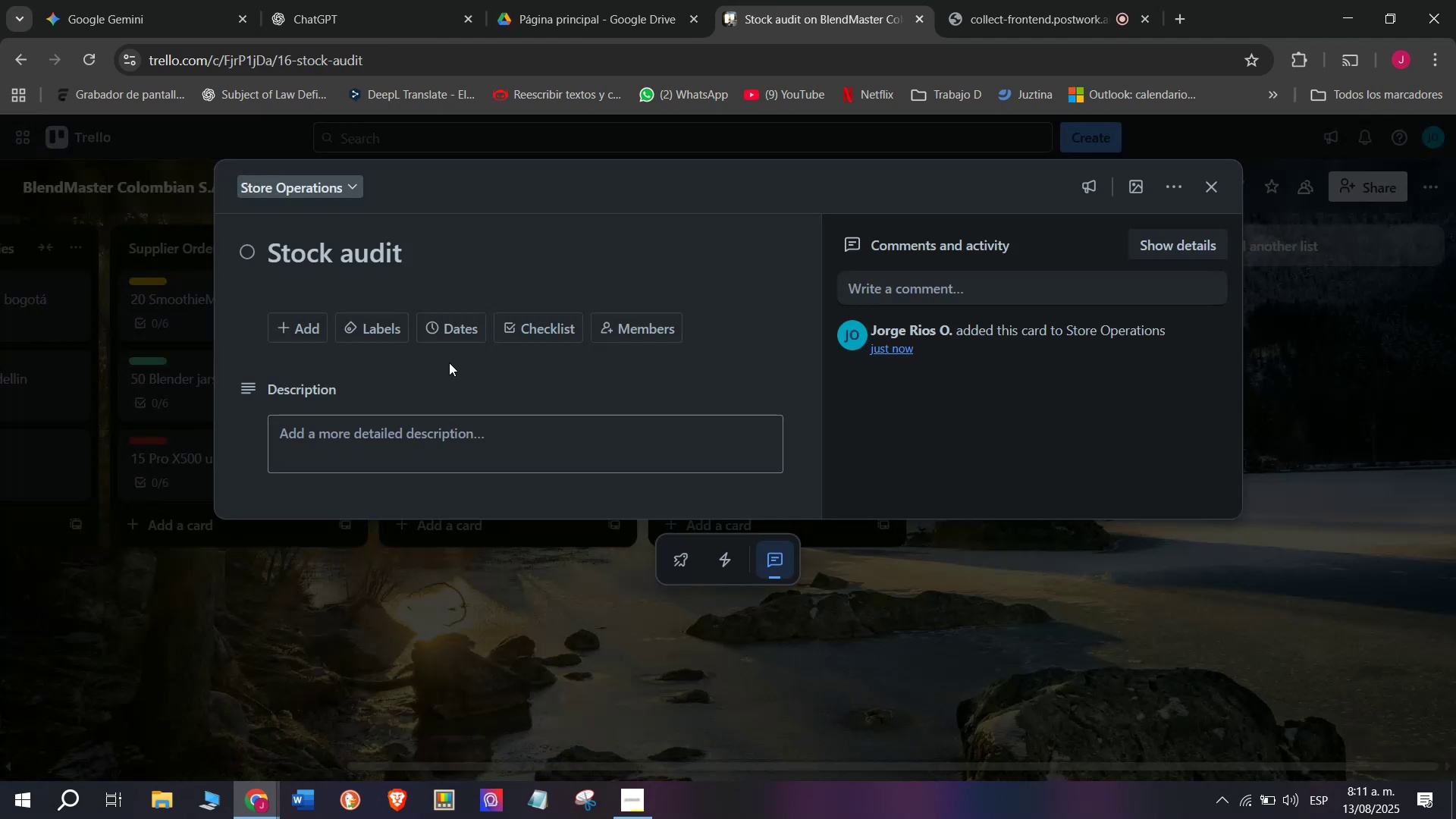 
mouse_move([475, 322])
 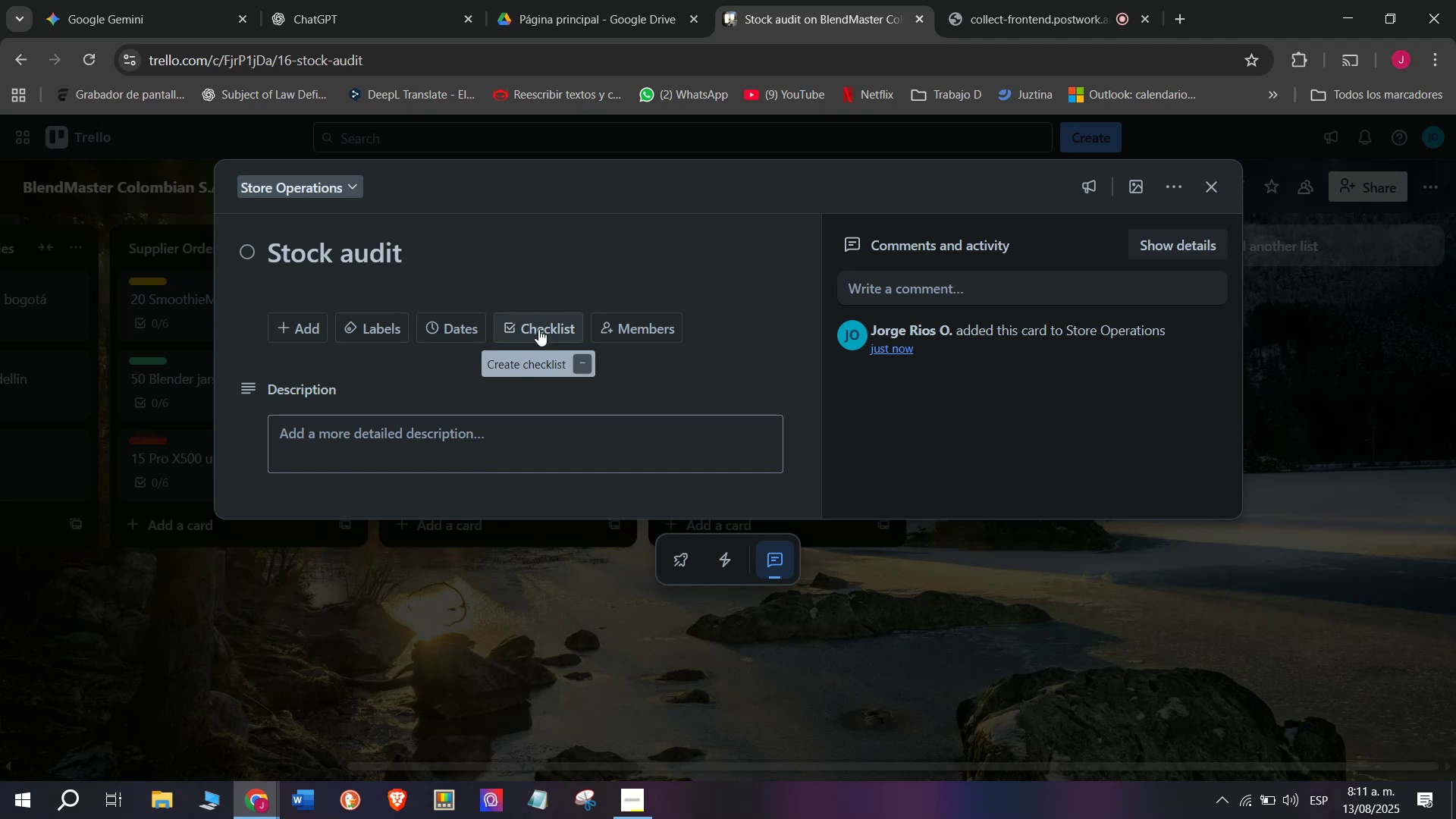 
left_click([538, 329])
 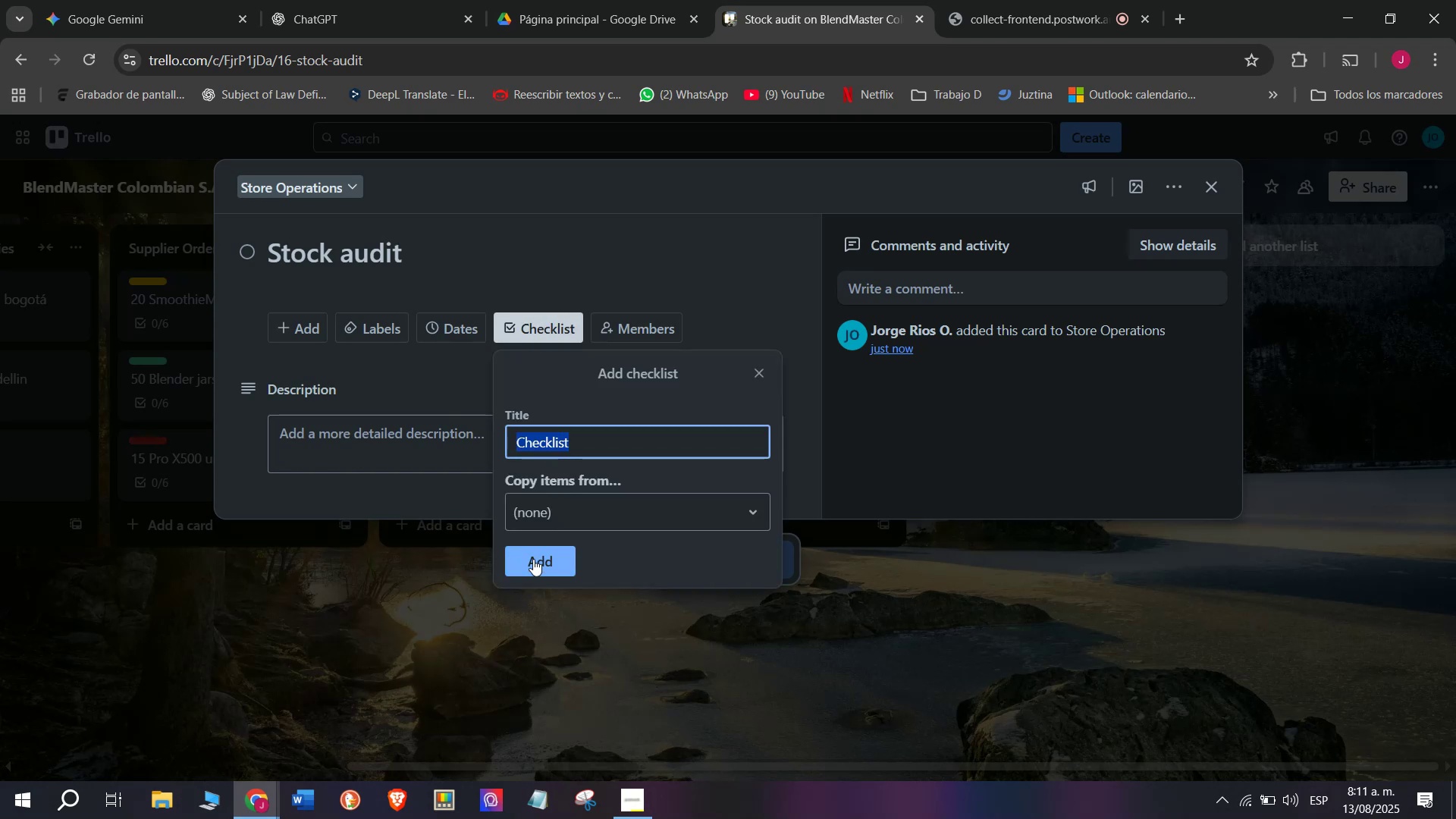 
left_click([533, 559])
 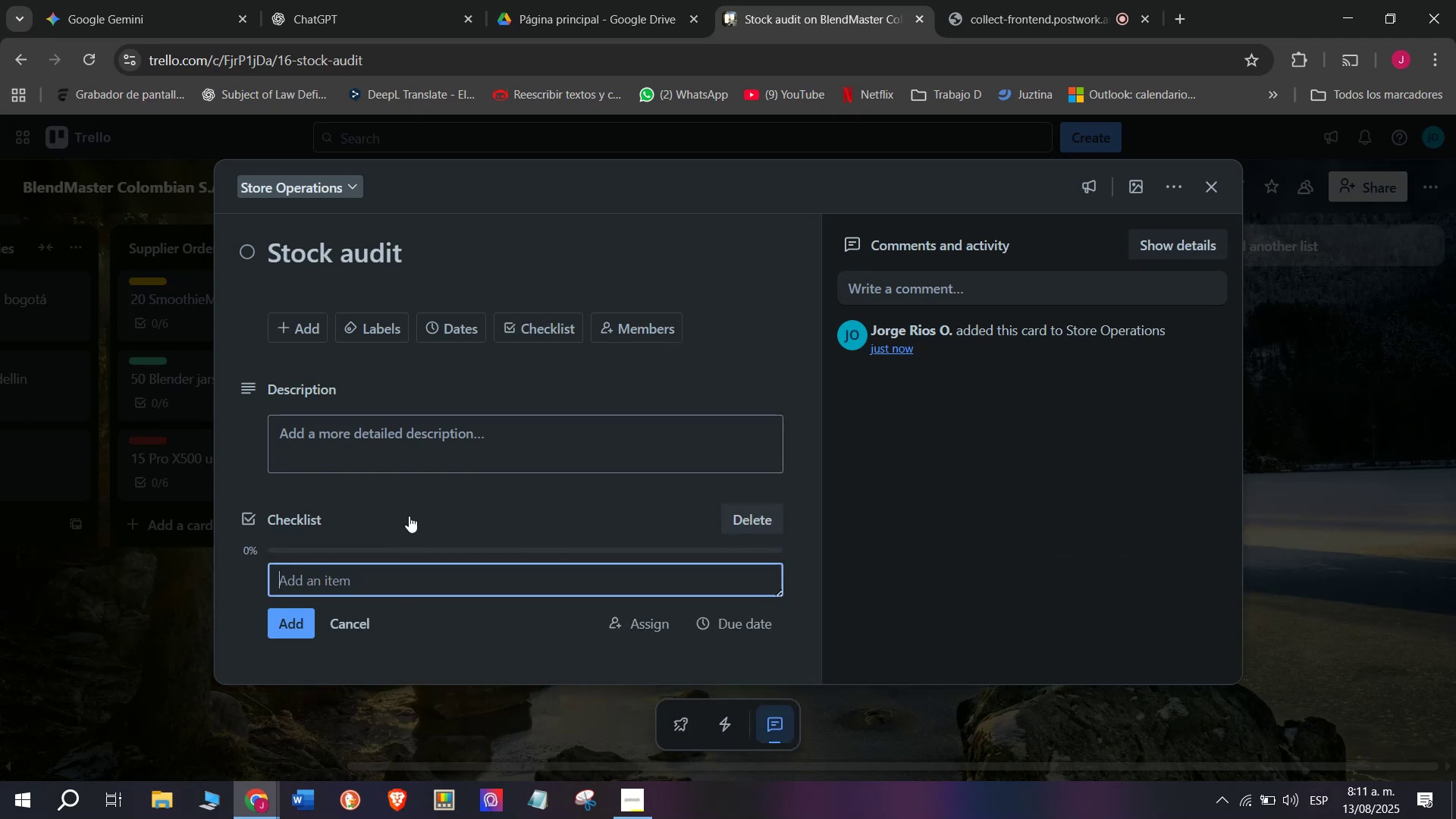 
type(Count all units)
 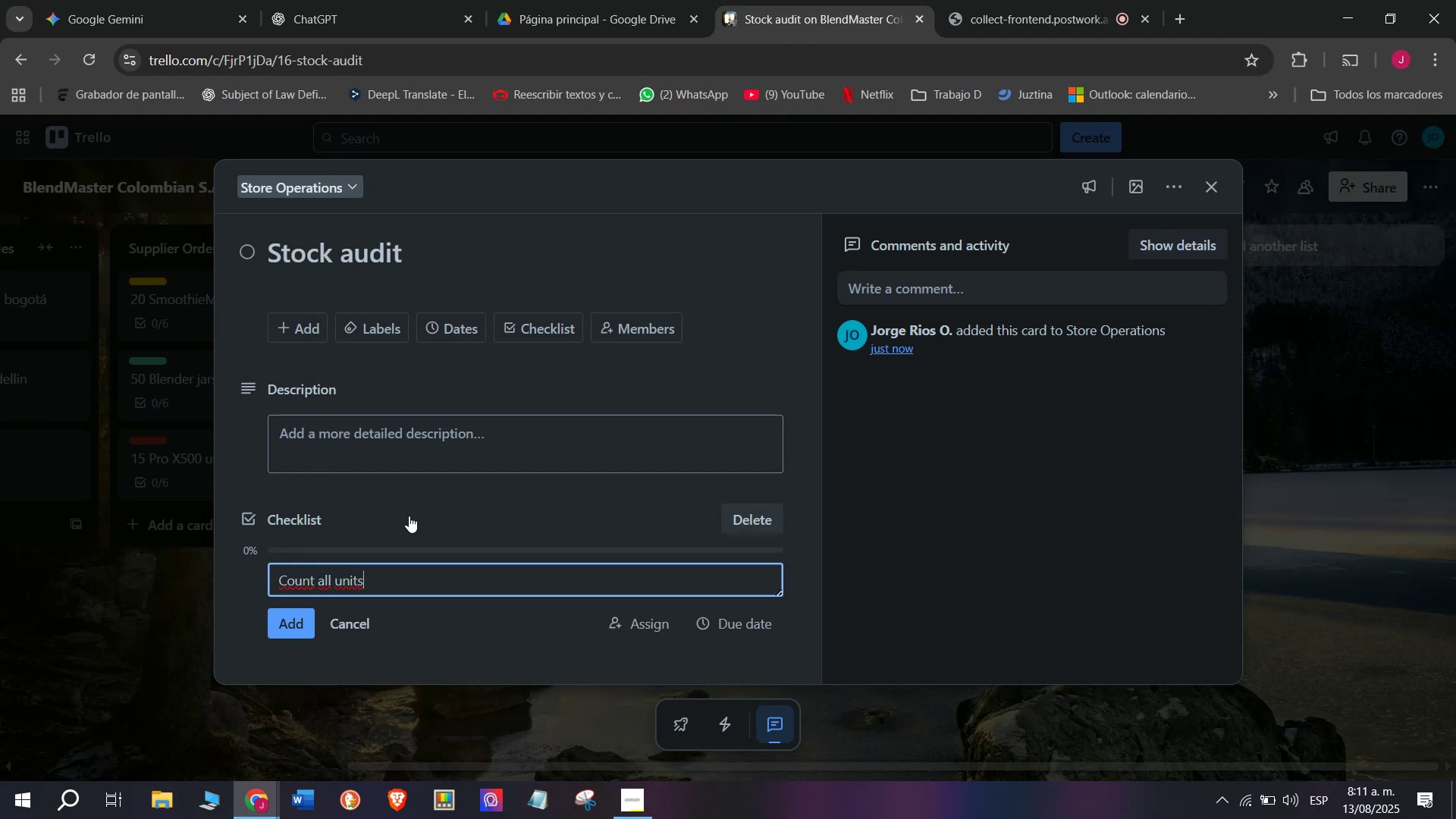 
key(Enter)
 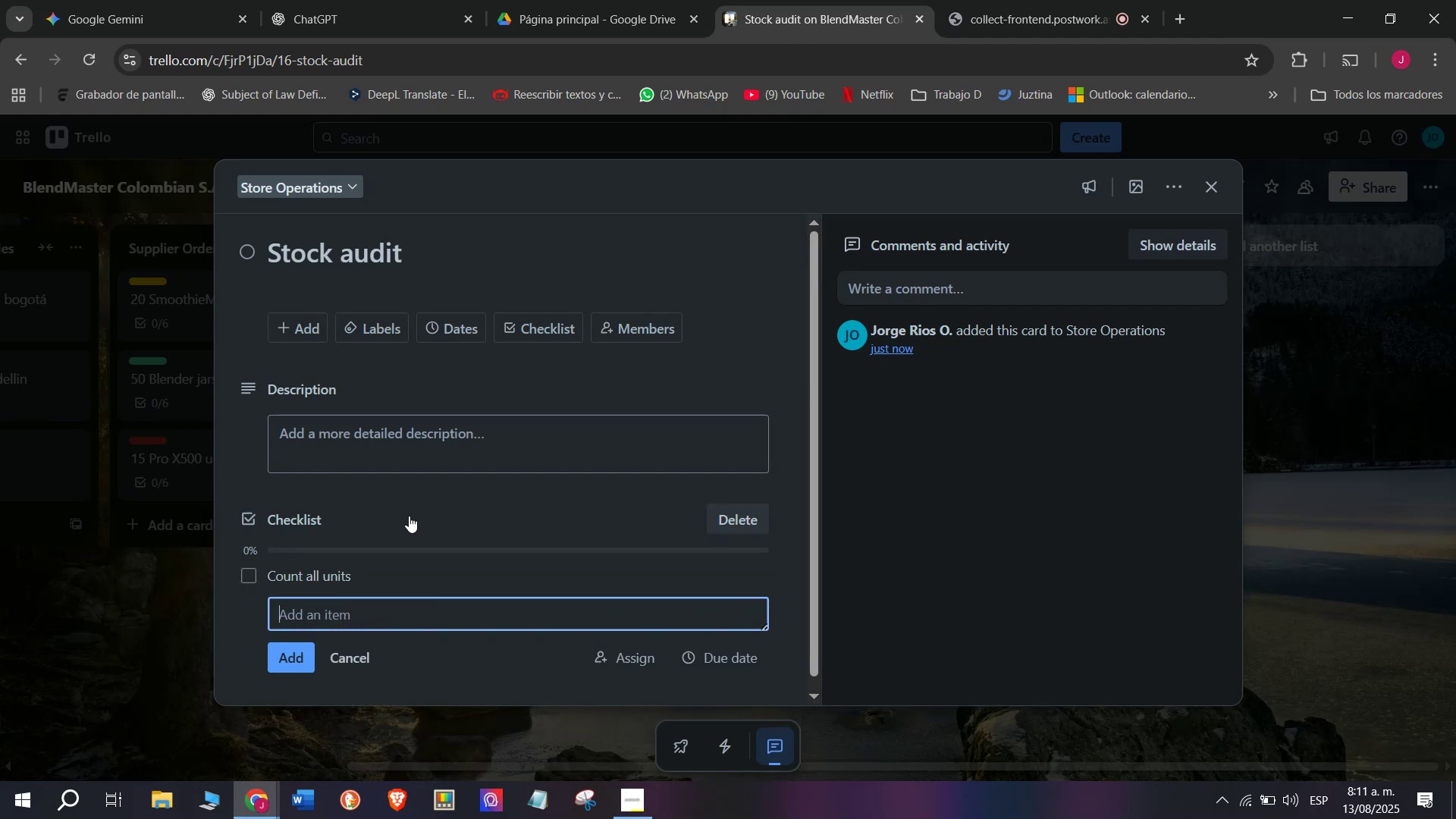 
type(Verify condition)
 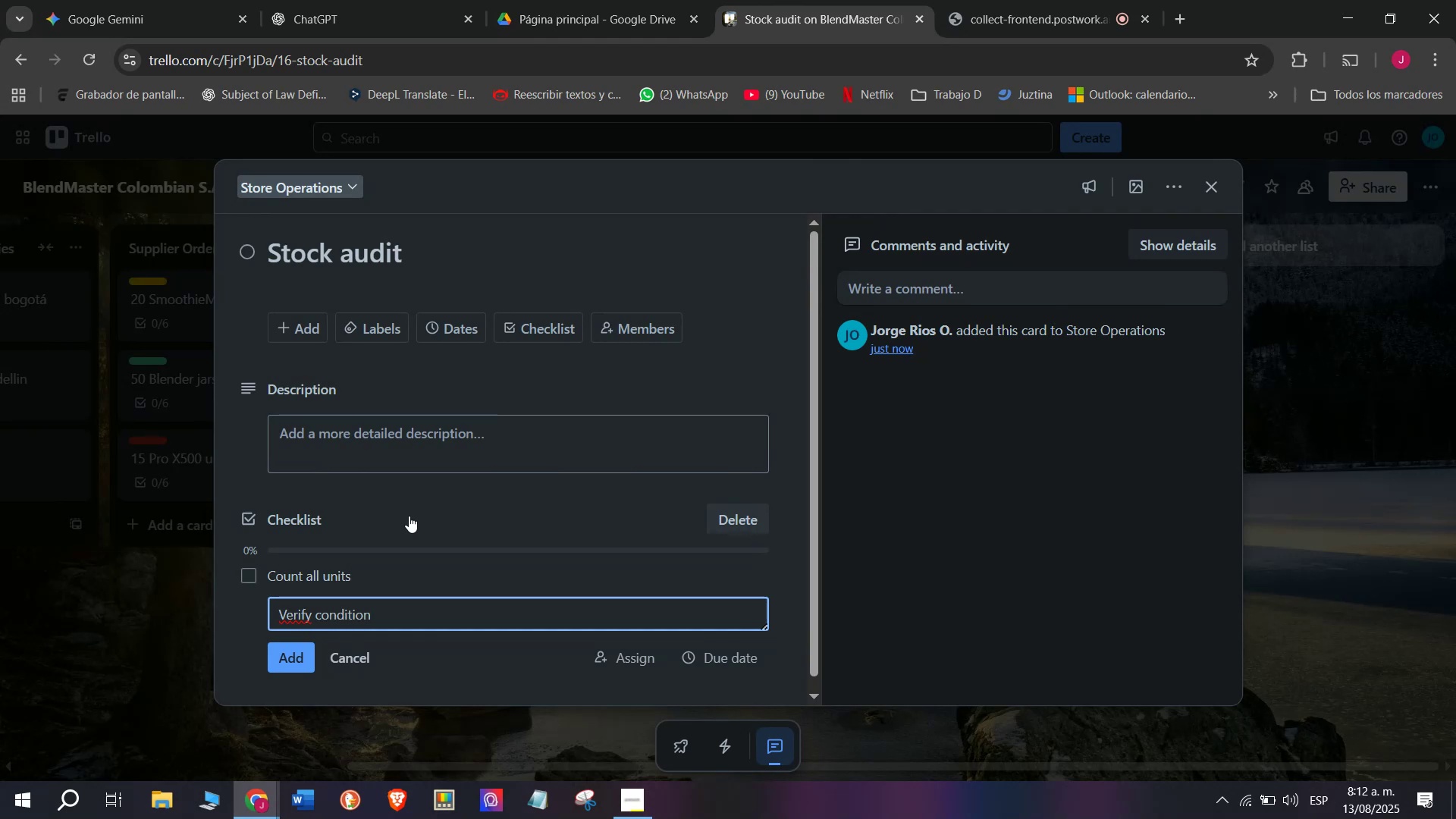 
key(Enter)
 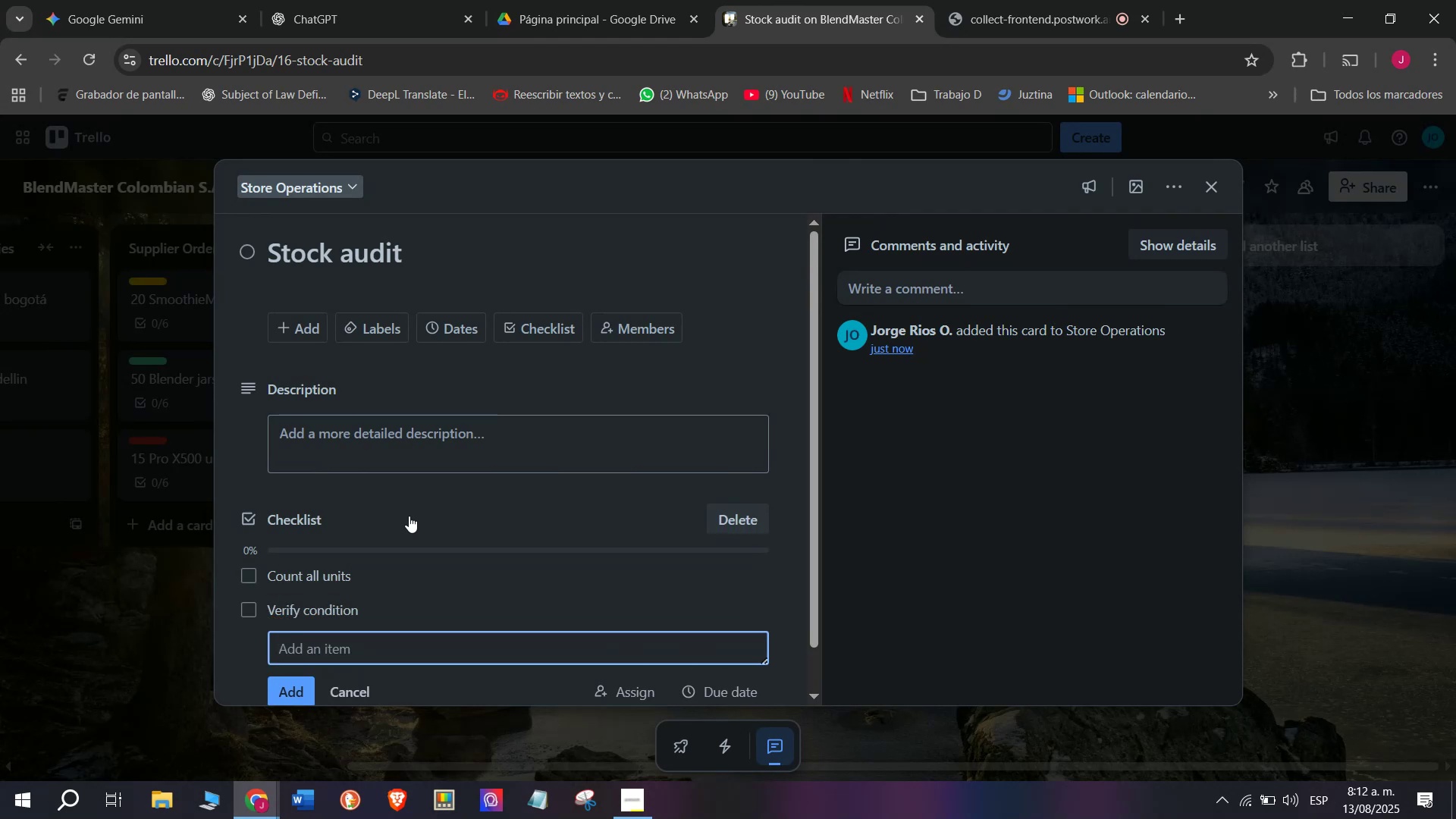 
type(Record in system)
 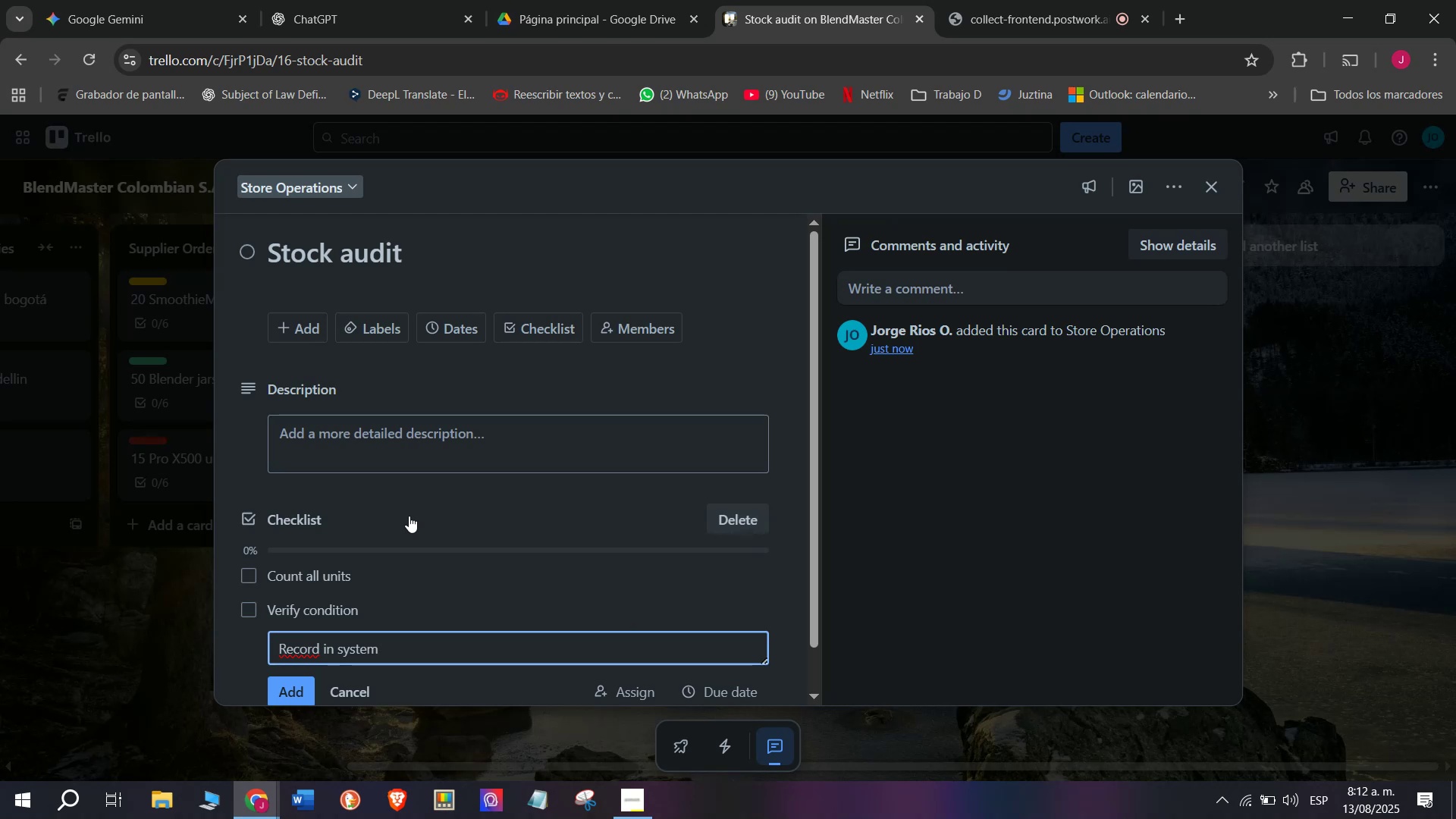 
key(Enter)
 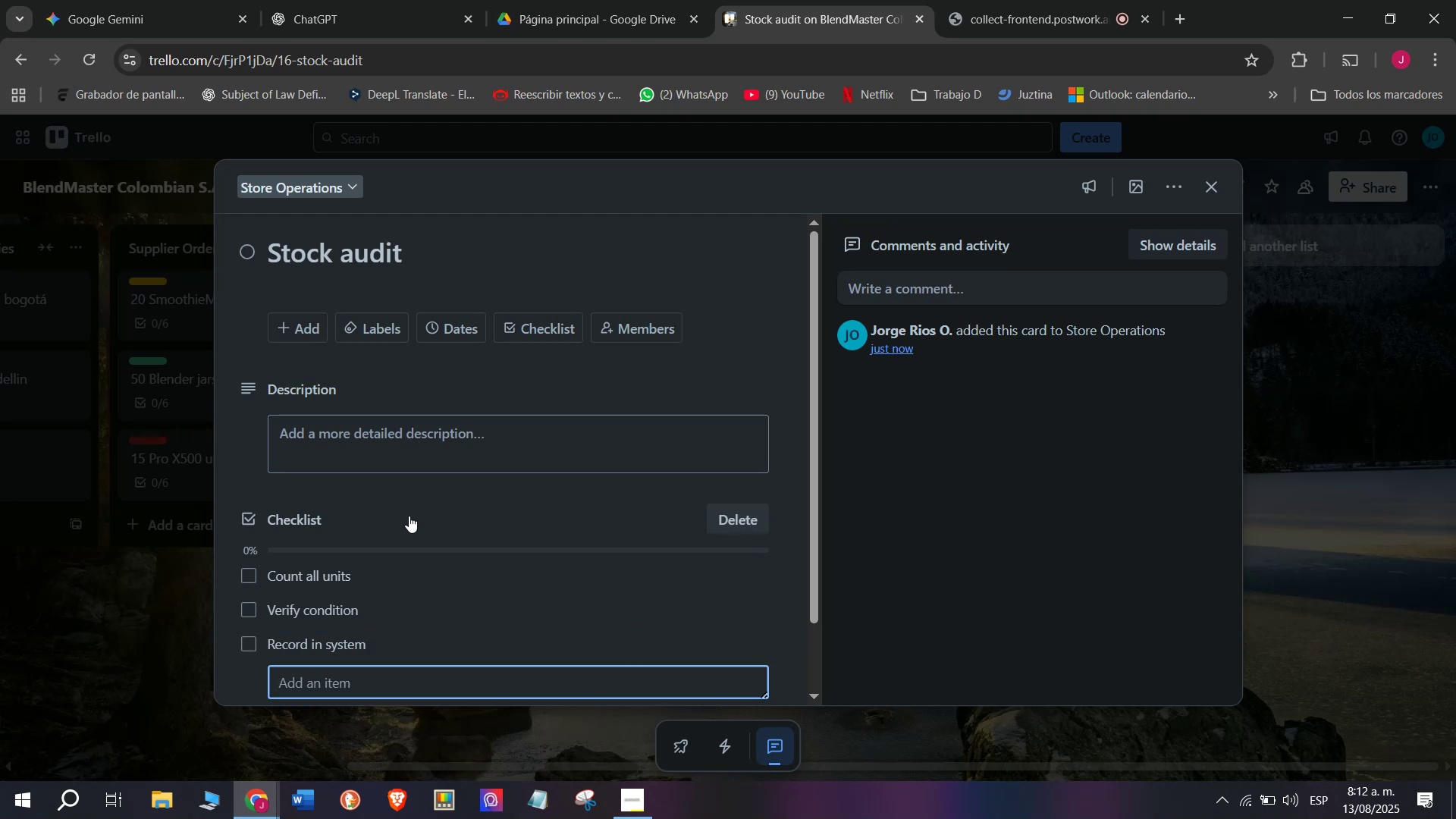 
type(Identy)
key(Backspace)
type(ify low stock)
 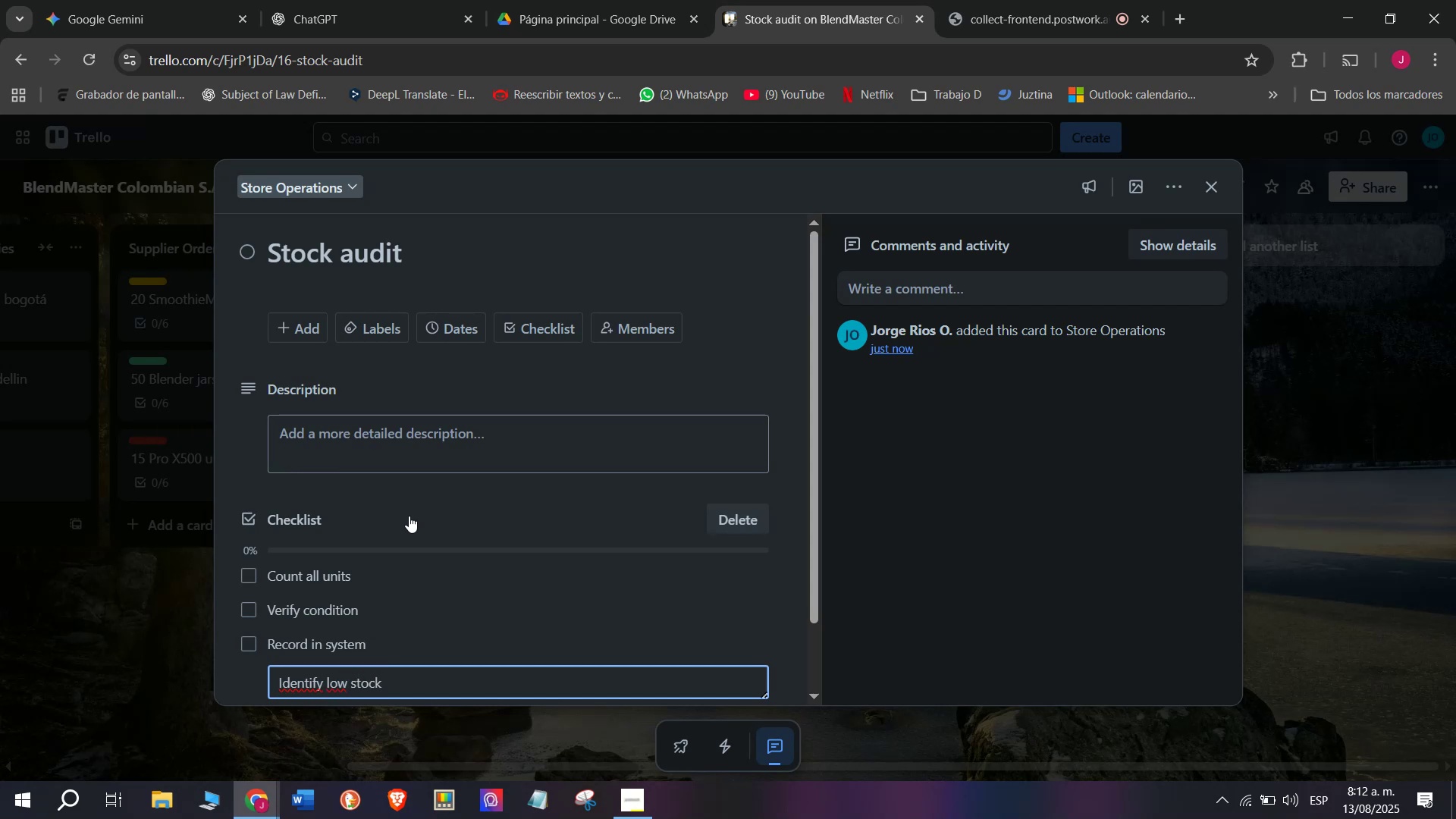 
key(Enter)
 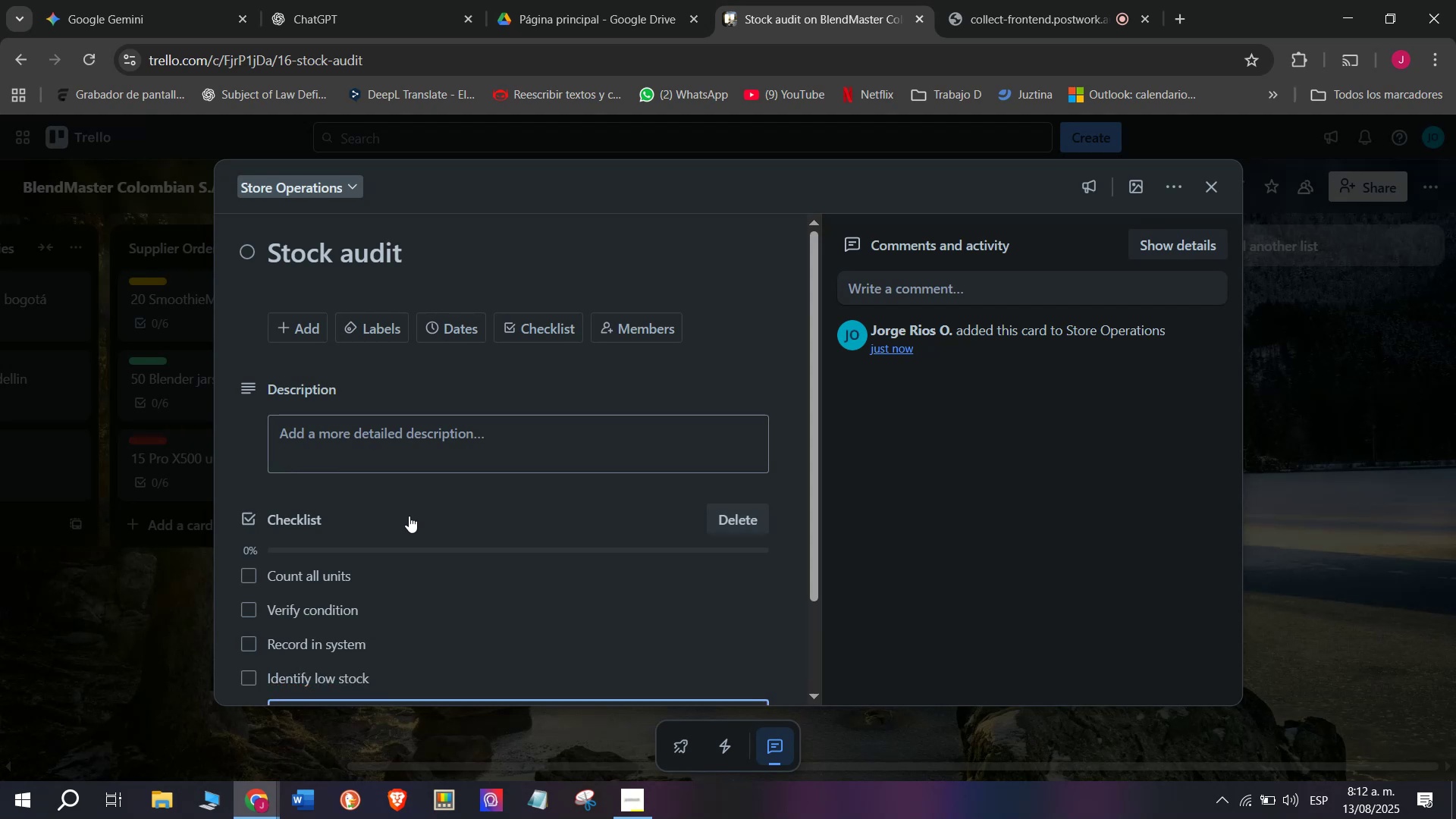 
scroll: coordinate [409, 516], scroll_direction: down, amount: 1.0
 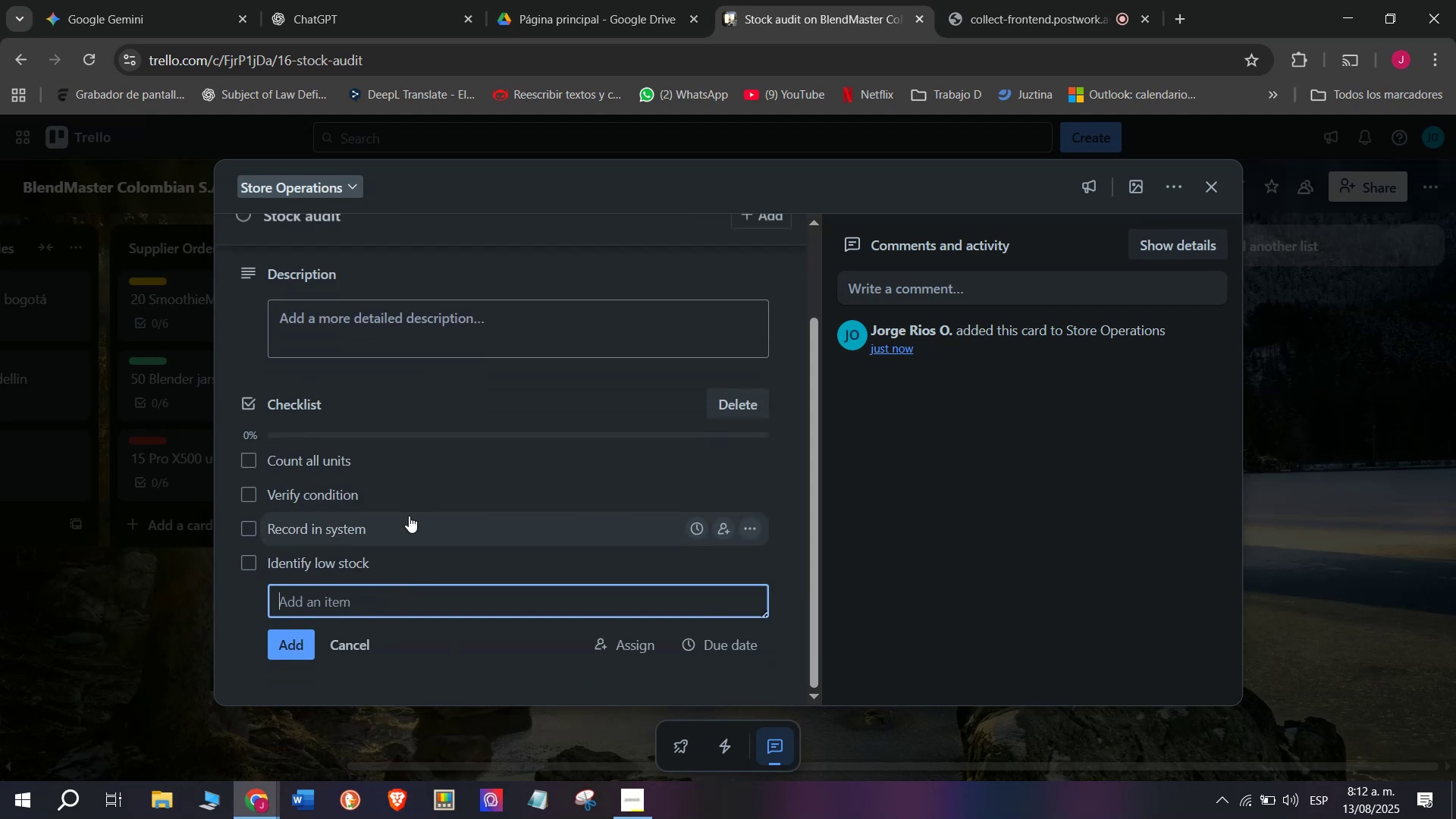 
type(Schedule repla)
key(Backspace)
type(enishment)
 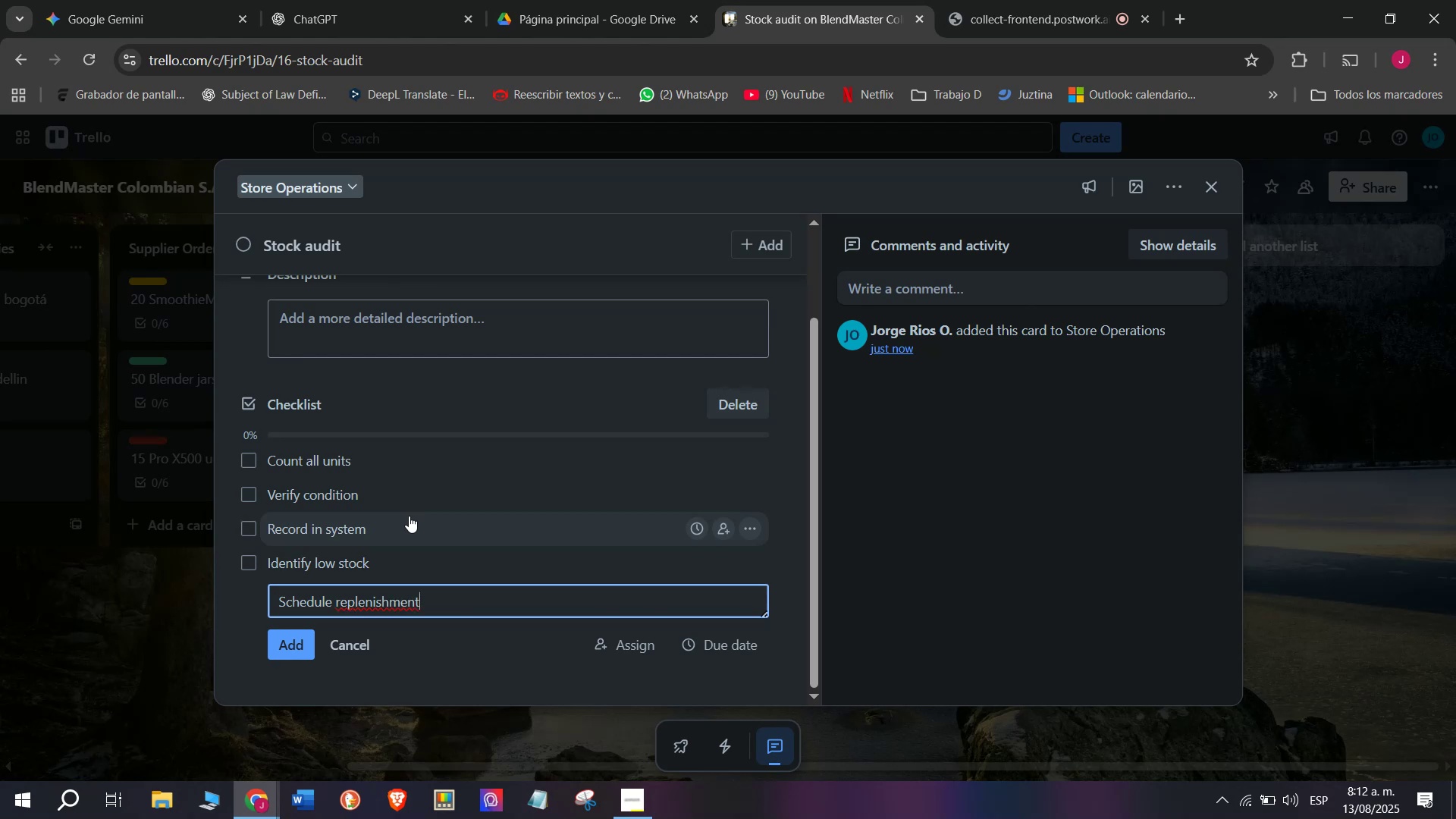 
key(Enter)
 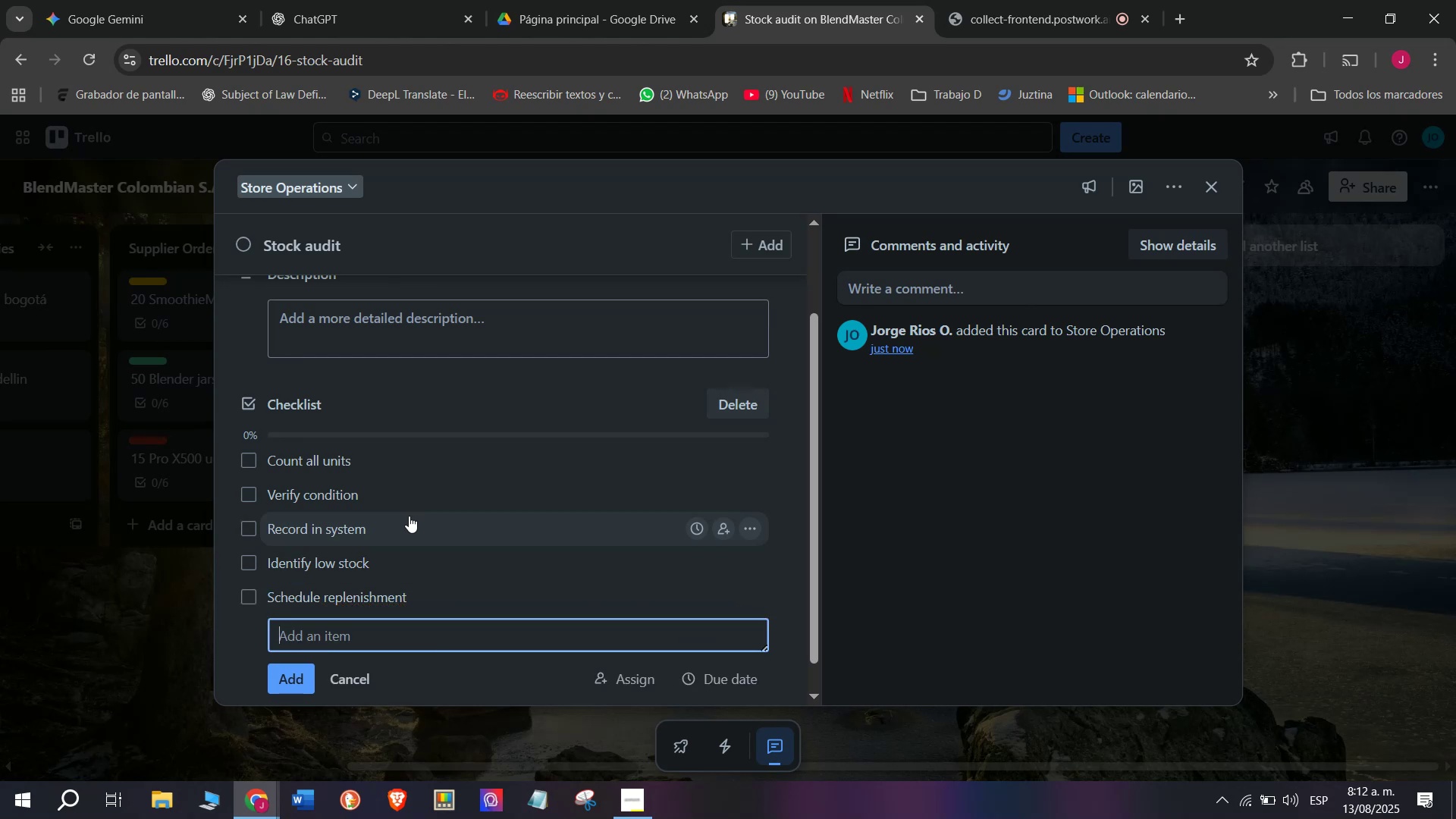 
scroll: coordinate [393, 525], scroll_direction: down, amount: 2.0
 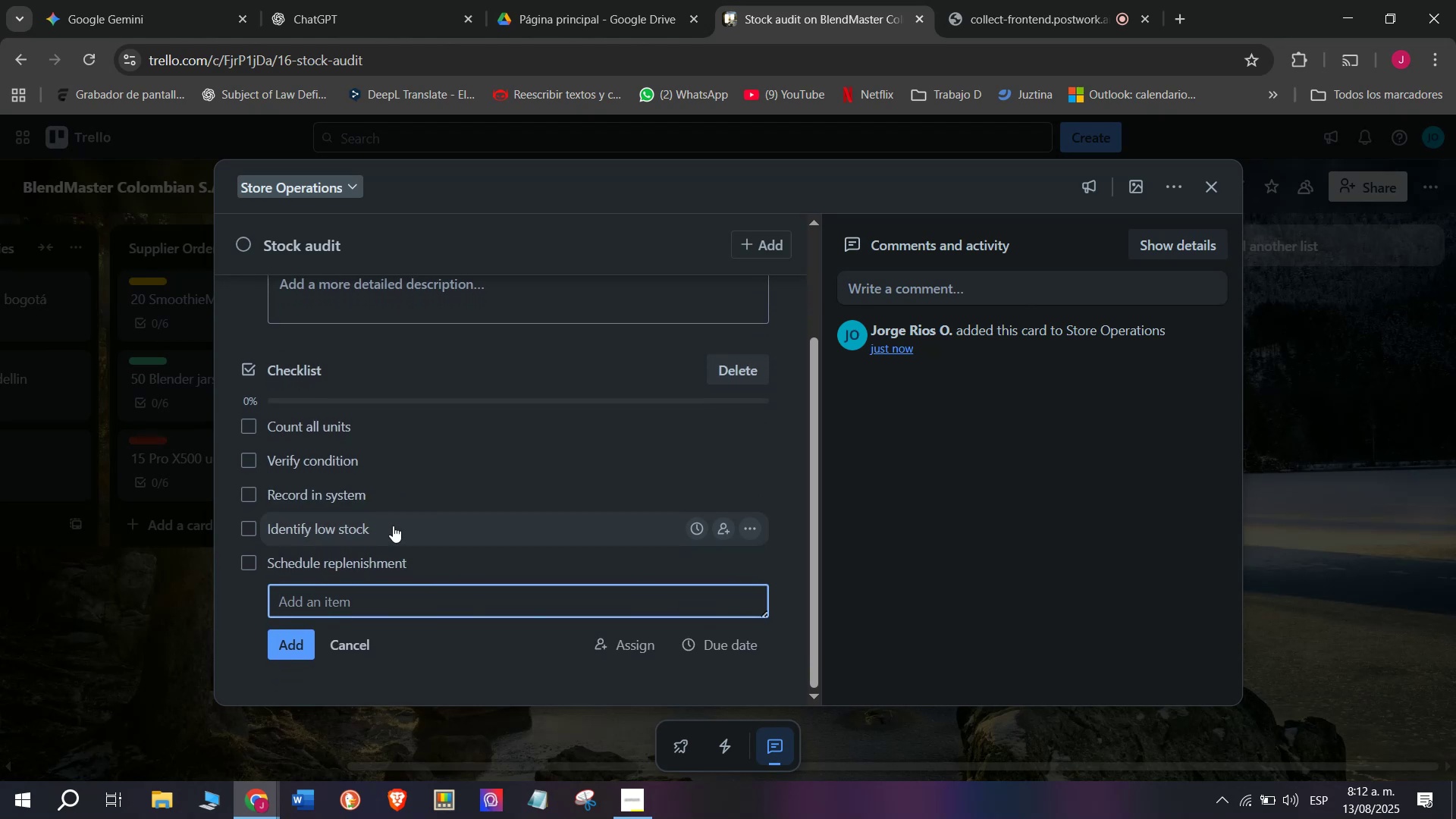 
type(Report to manager)
 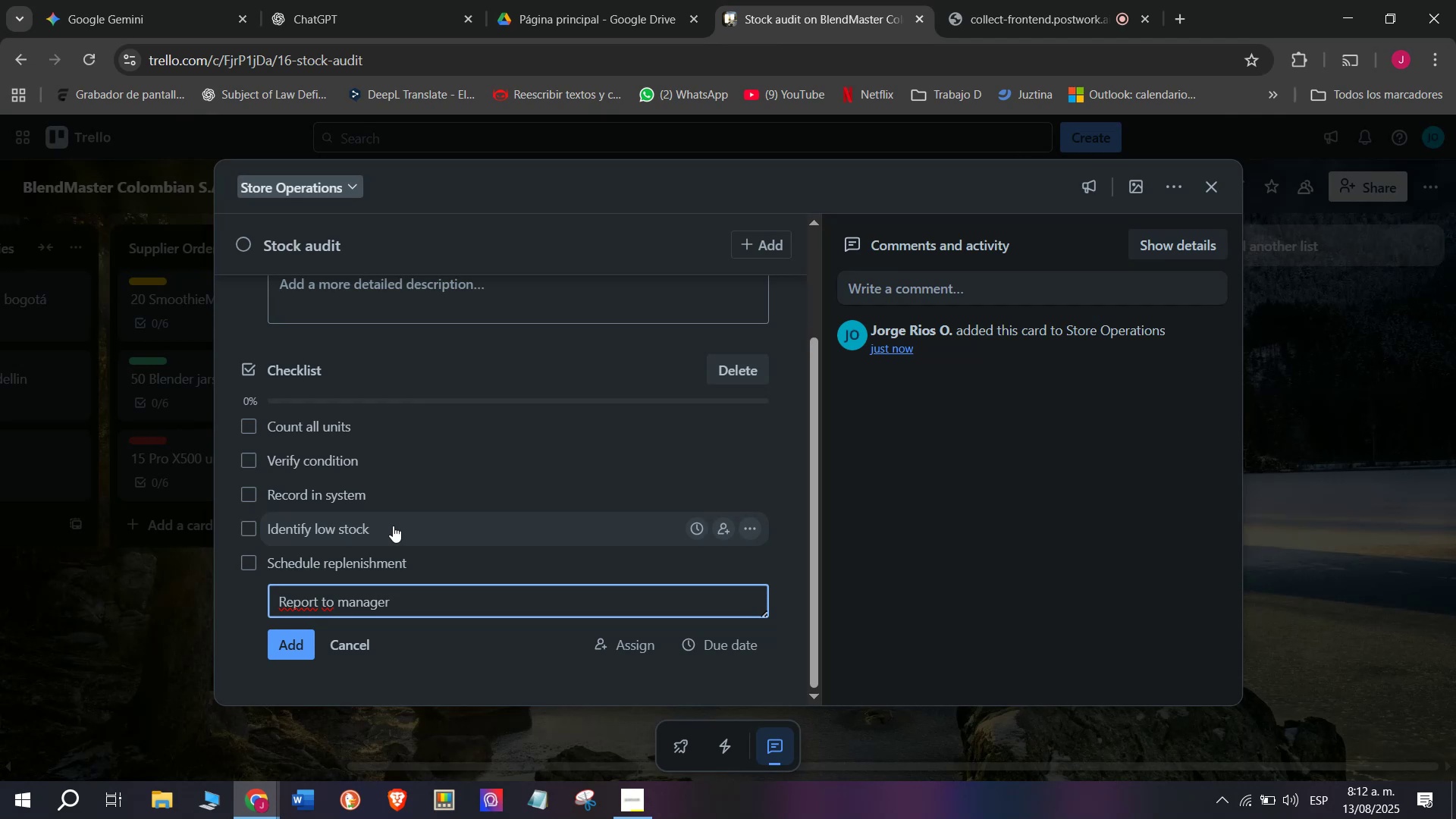 
key(Enter)
 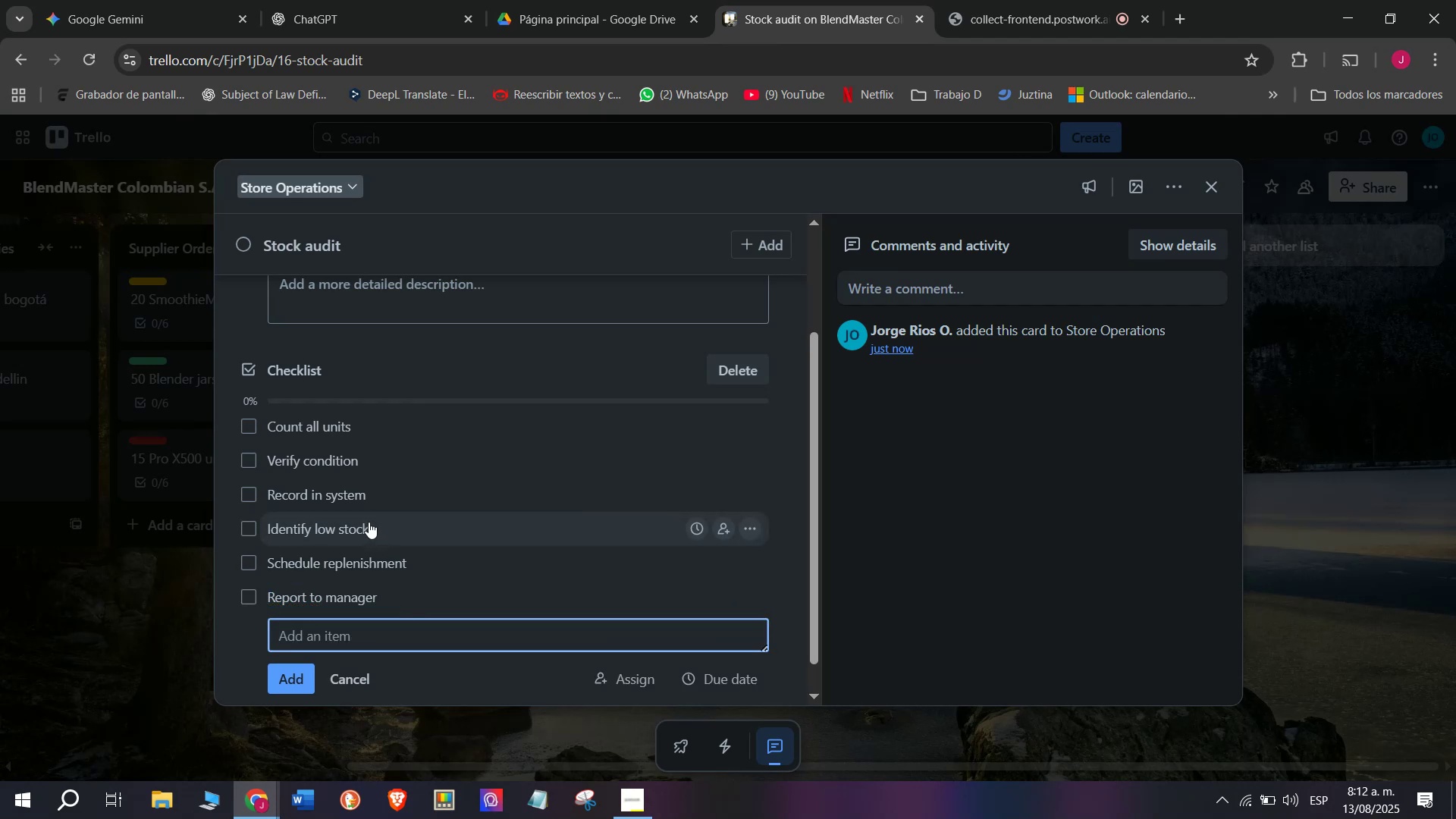 
scroll: coordinate [363, 423], scroll_direction: up, amount: 4.0
 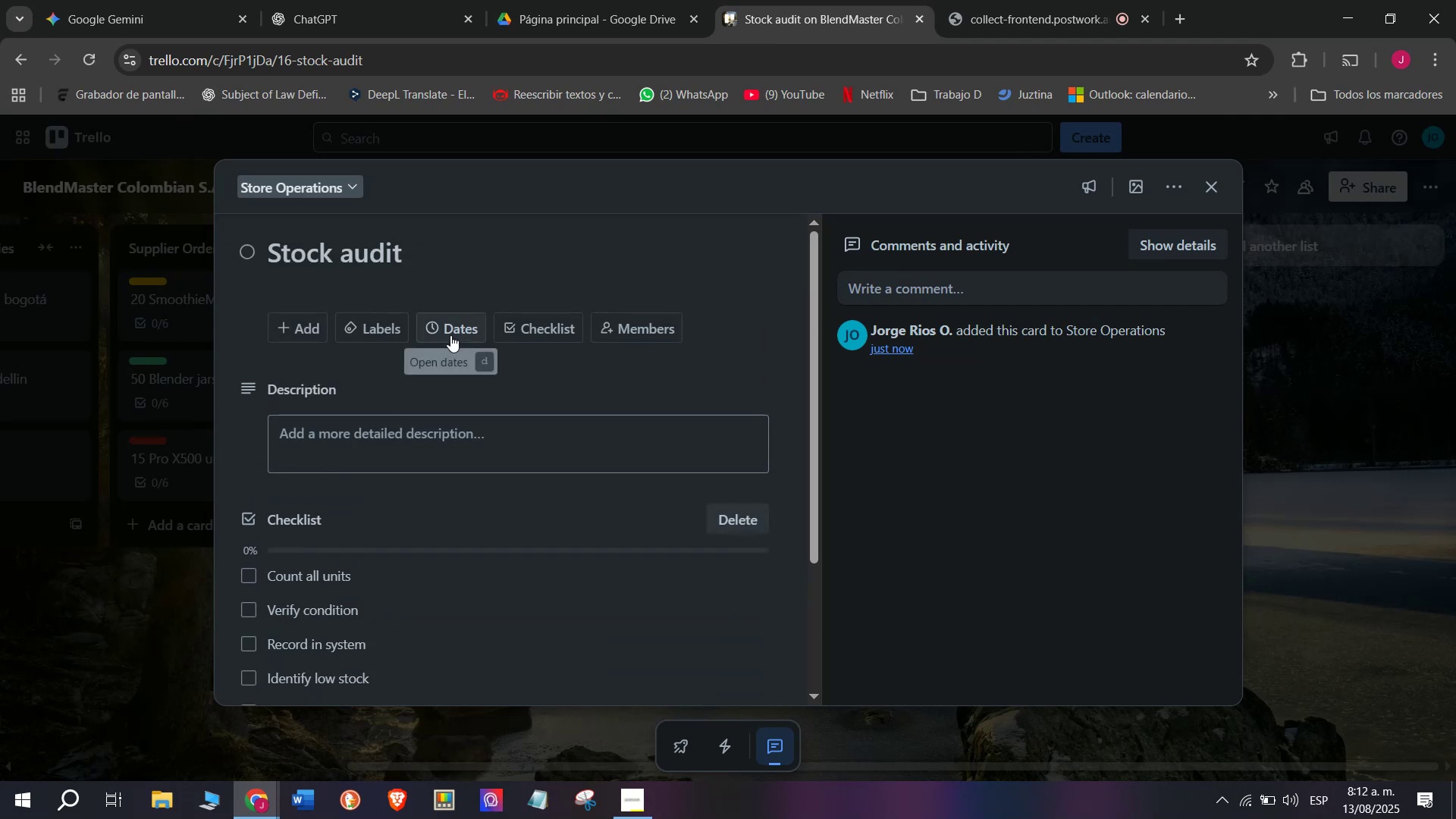 
left_click([381, 316])
 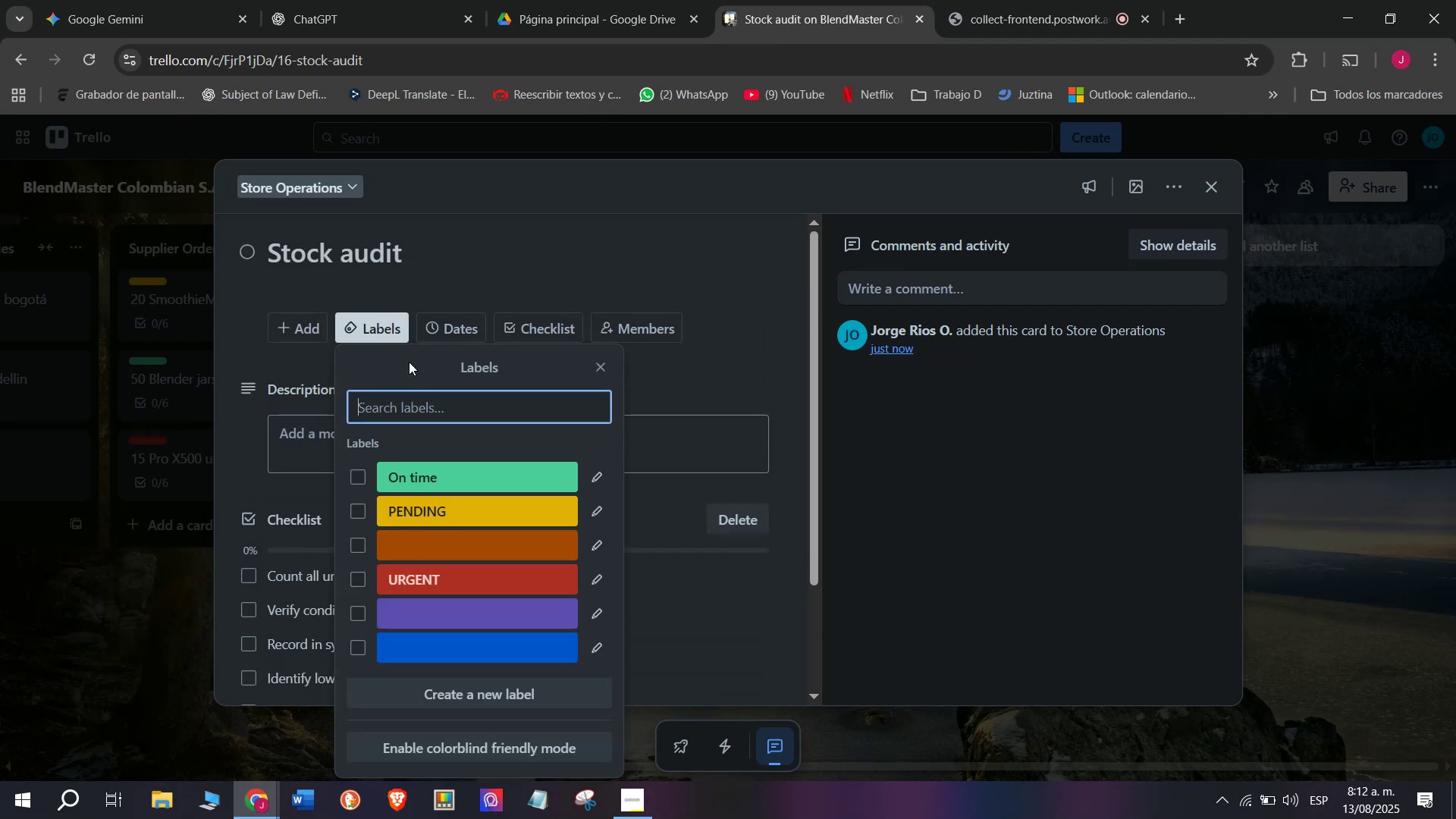 
left_click([472, 511])
 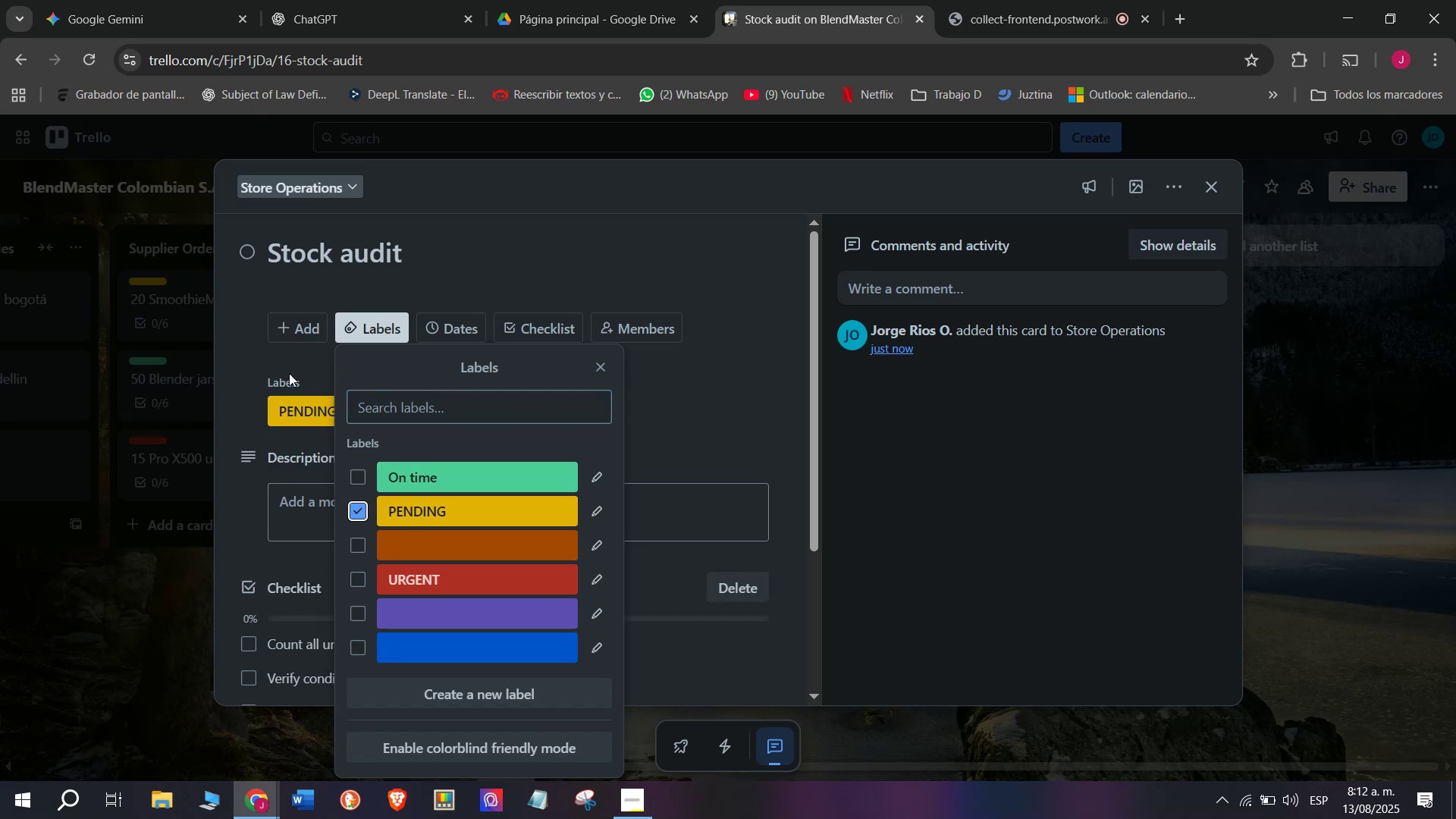 
left_click([289, 371])
 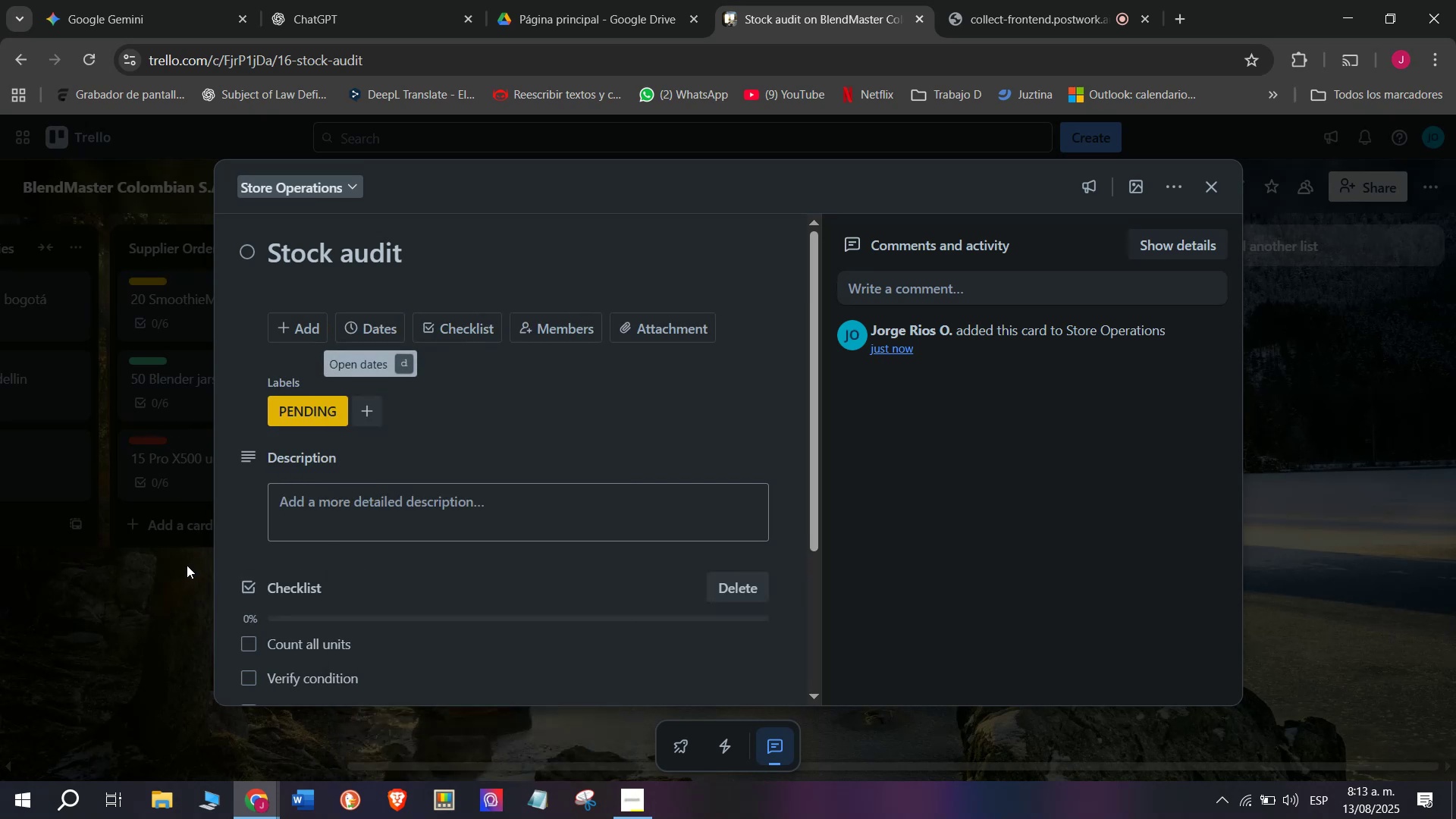 
left_click([169, 637])
 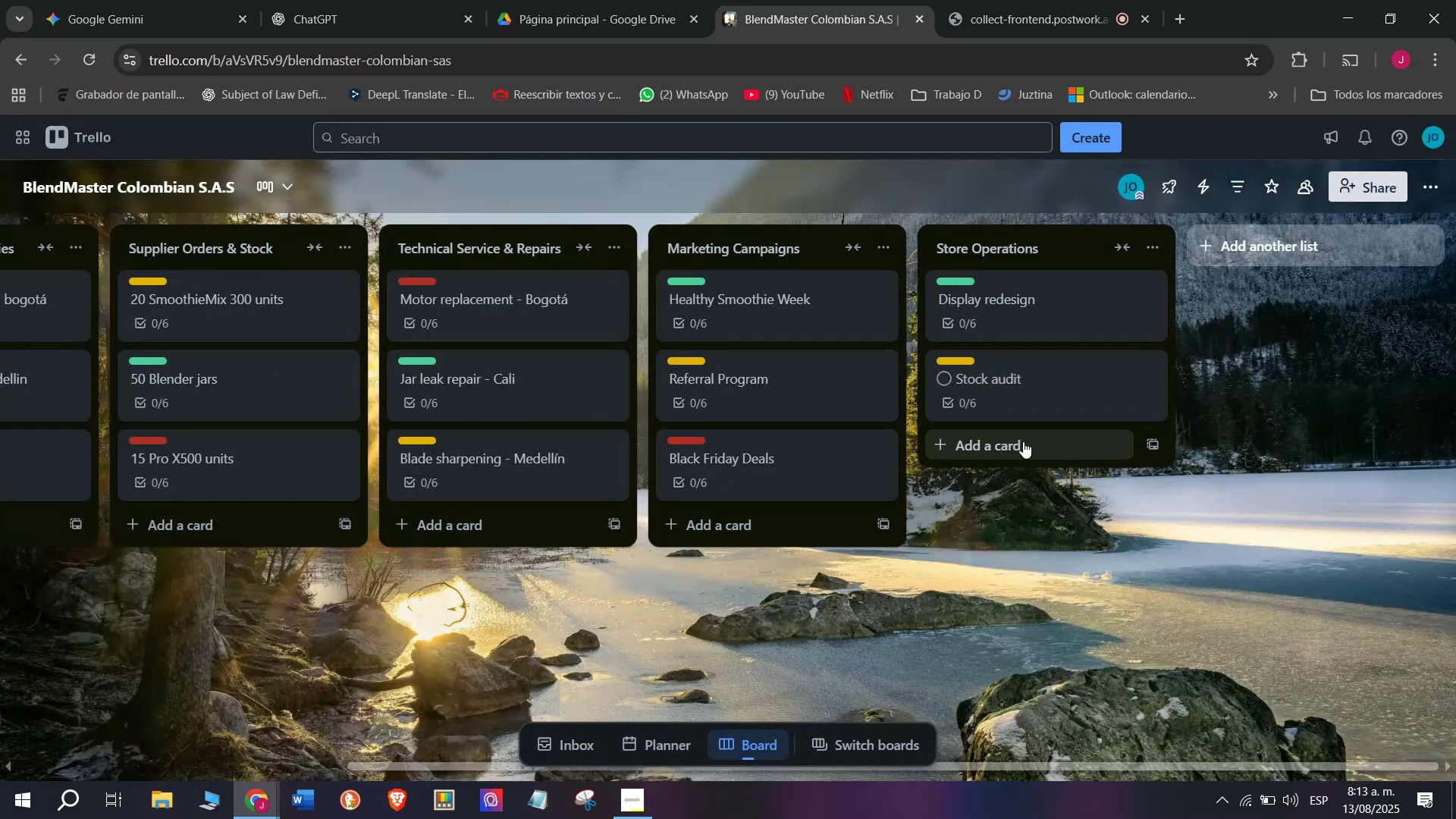 
left_click([1023, 441])
 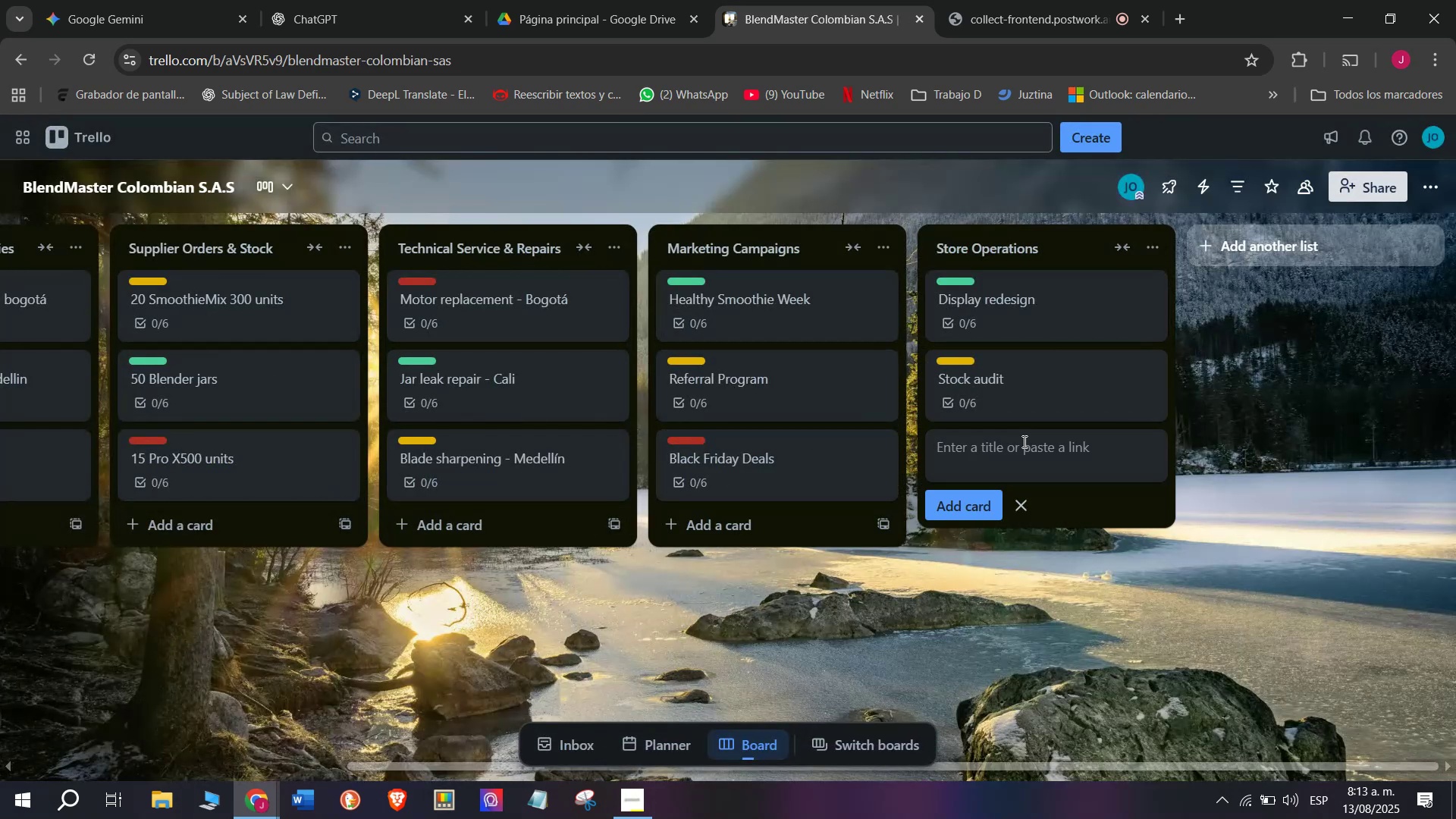 
left_click_drag(start_coordinate=[985, 388], to_coordinate=[975, 330])
 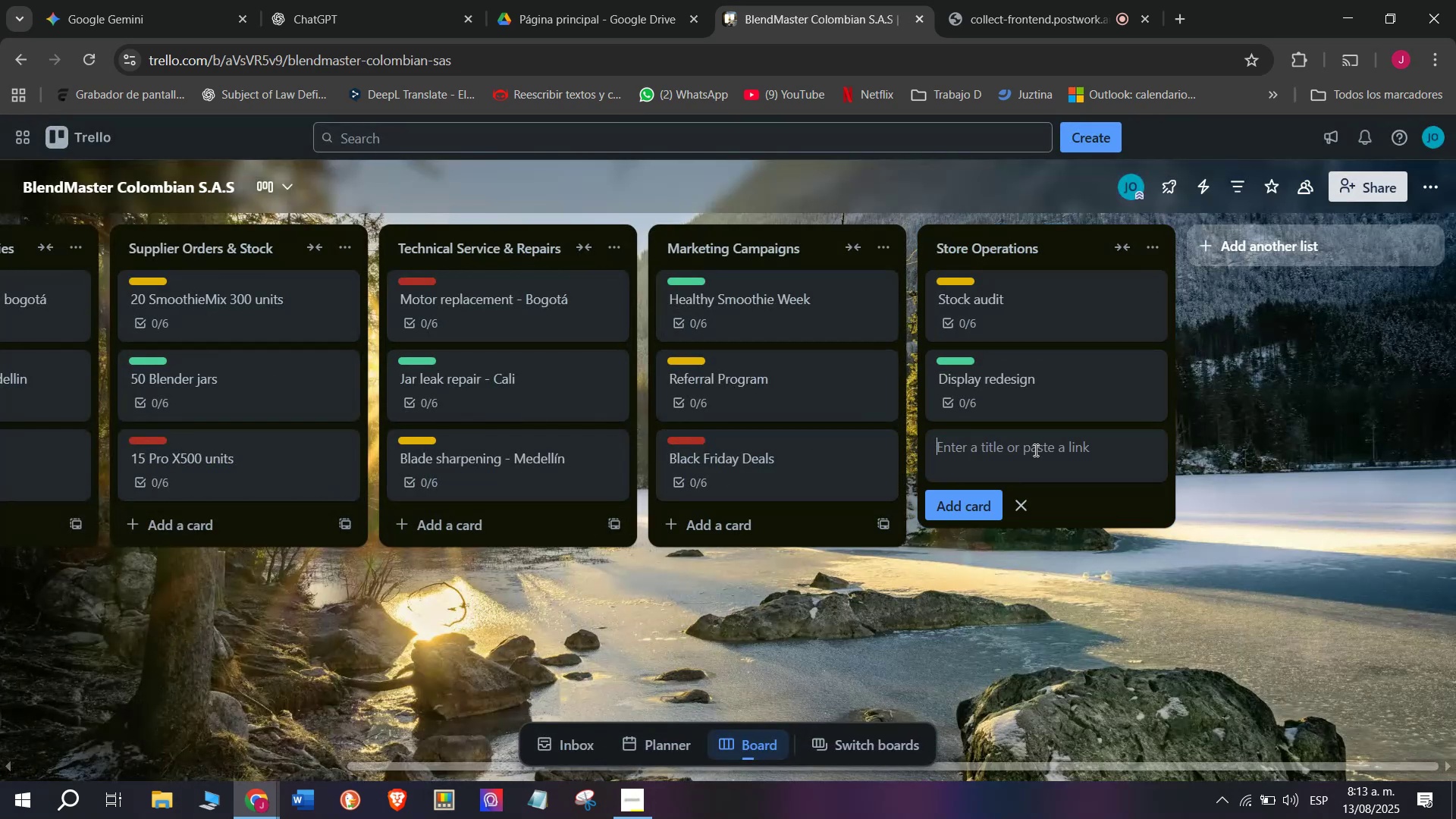 
left_click([1029, 454])
 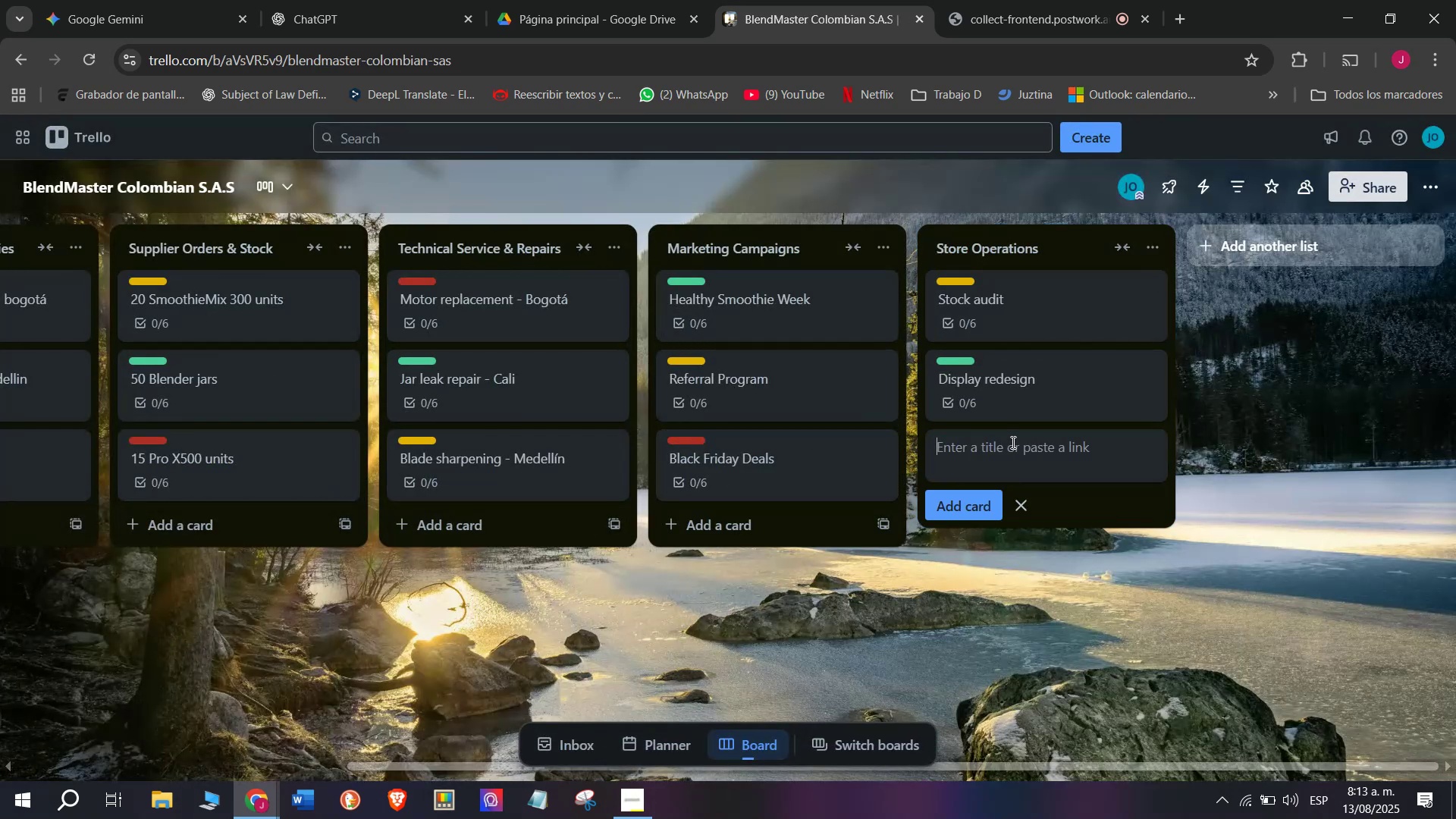 
type(Safety inspection)
 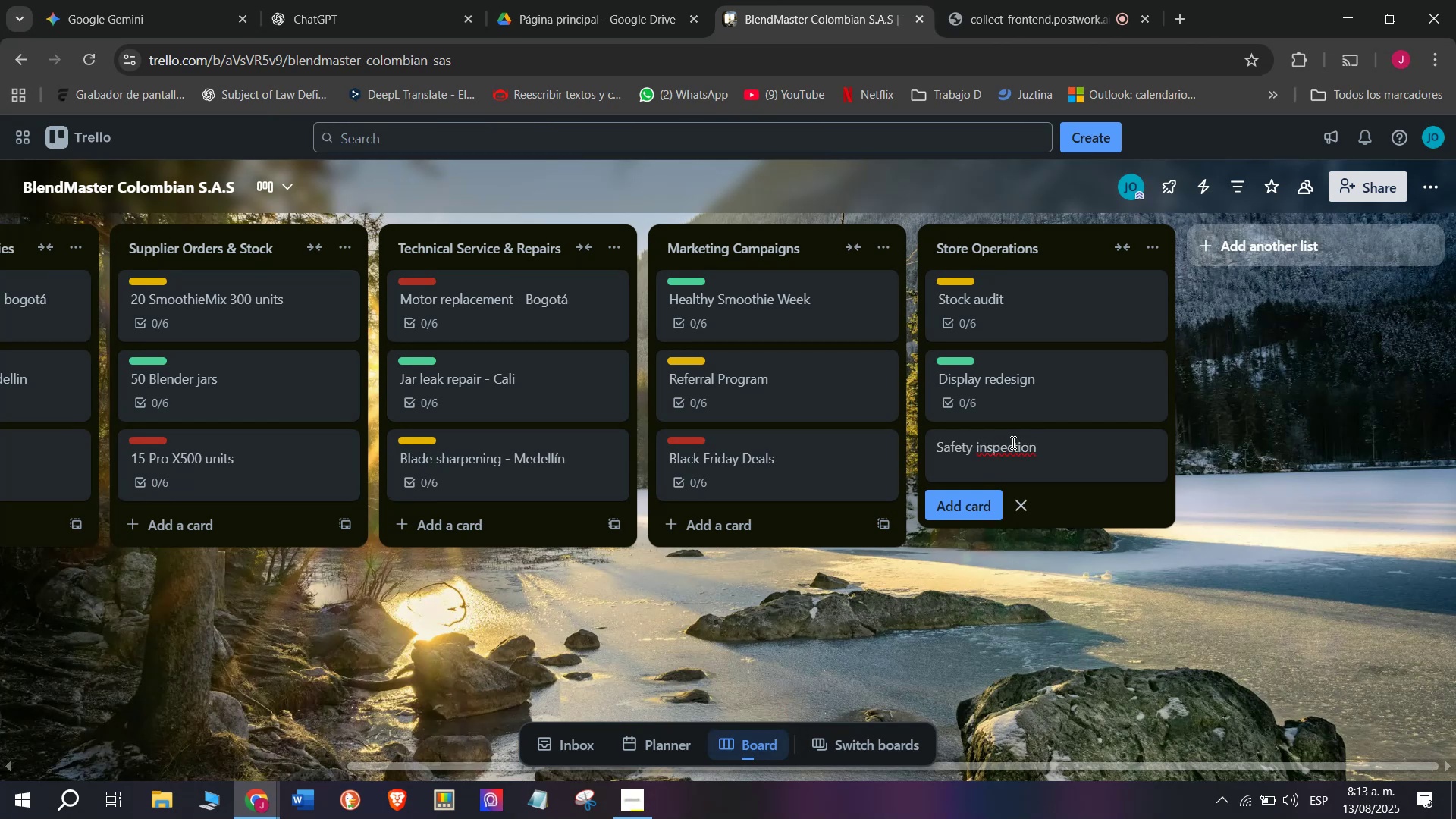 
key(Enter)
 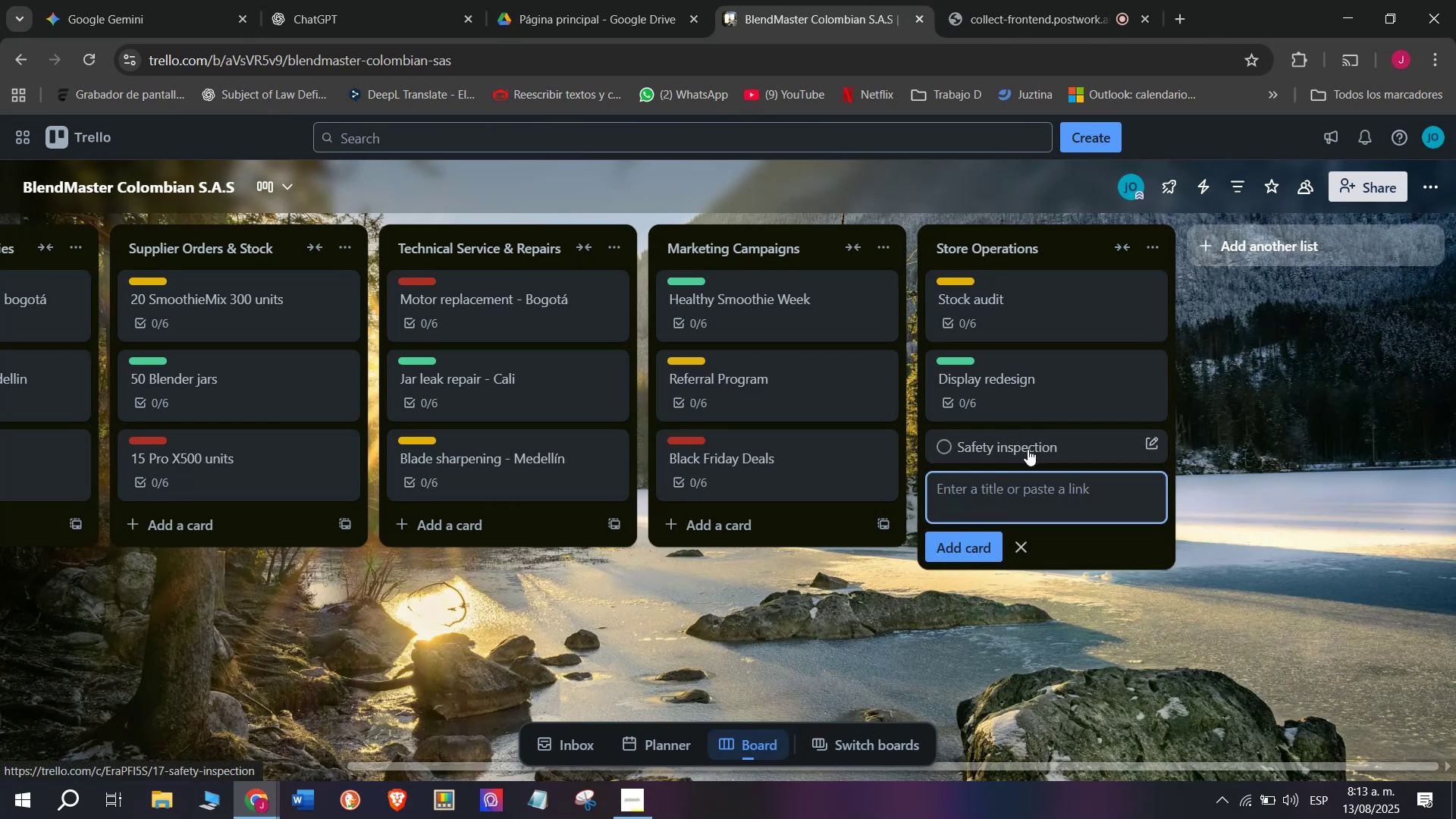 
left_click([1042, 447])
 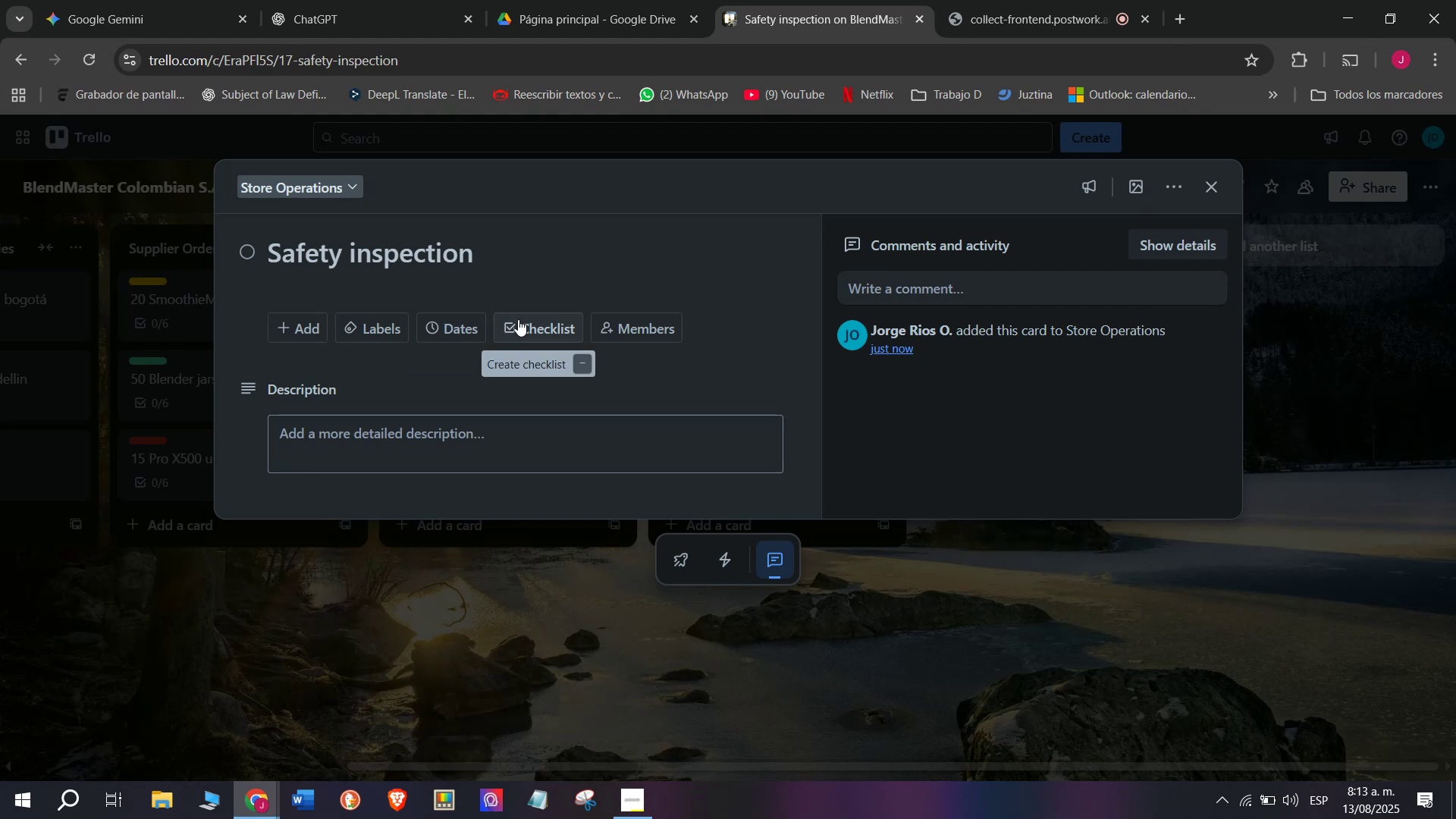 
left_click([519, 319])
 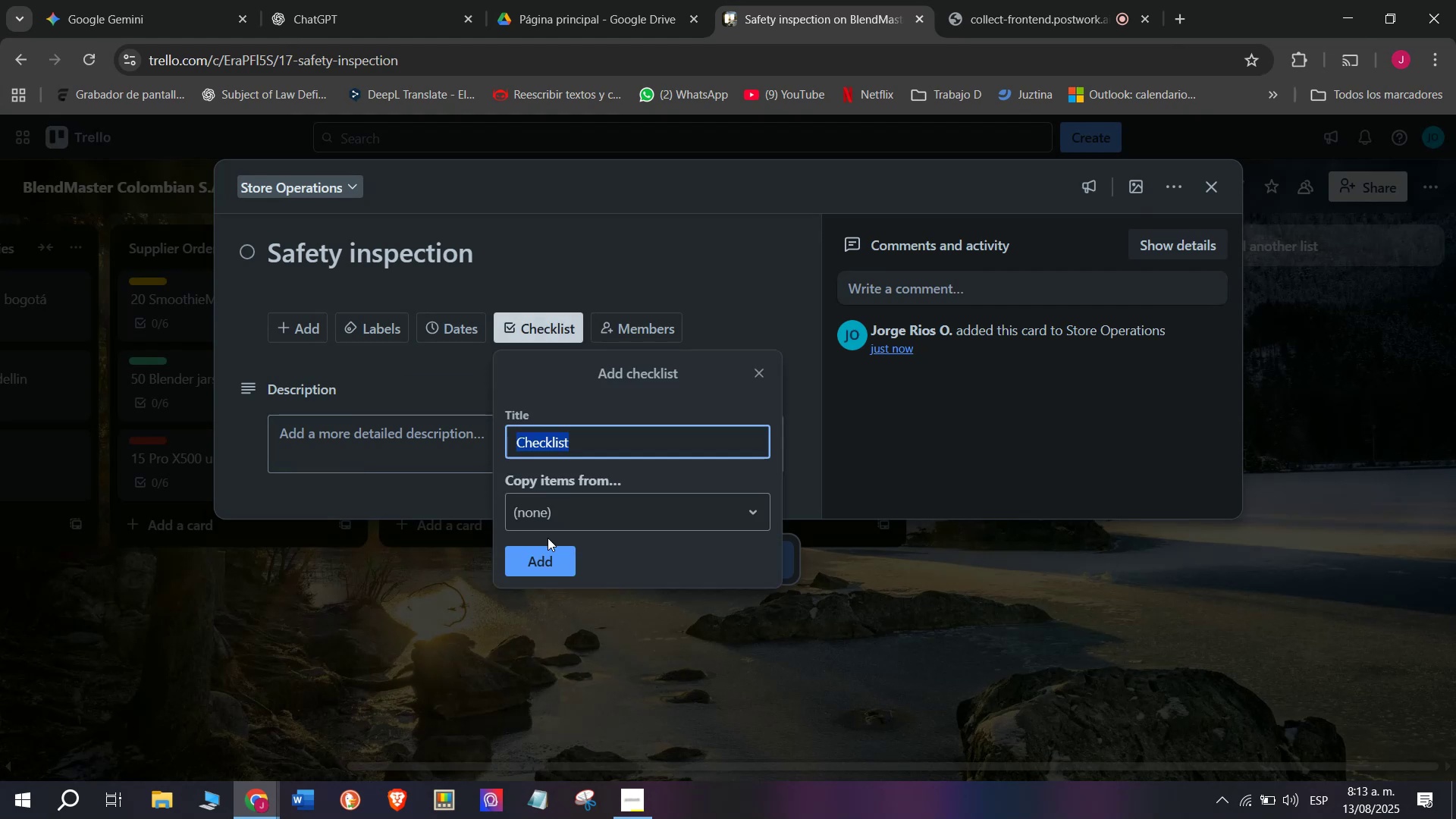 
left_click([550, 547])
 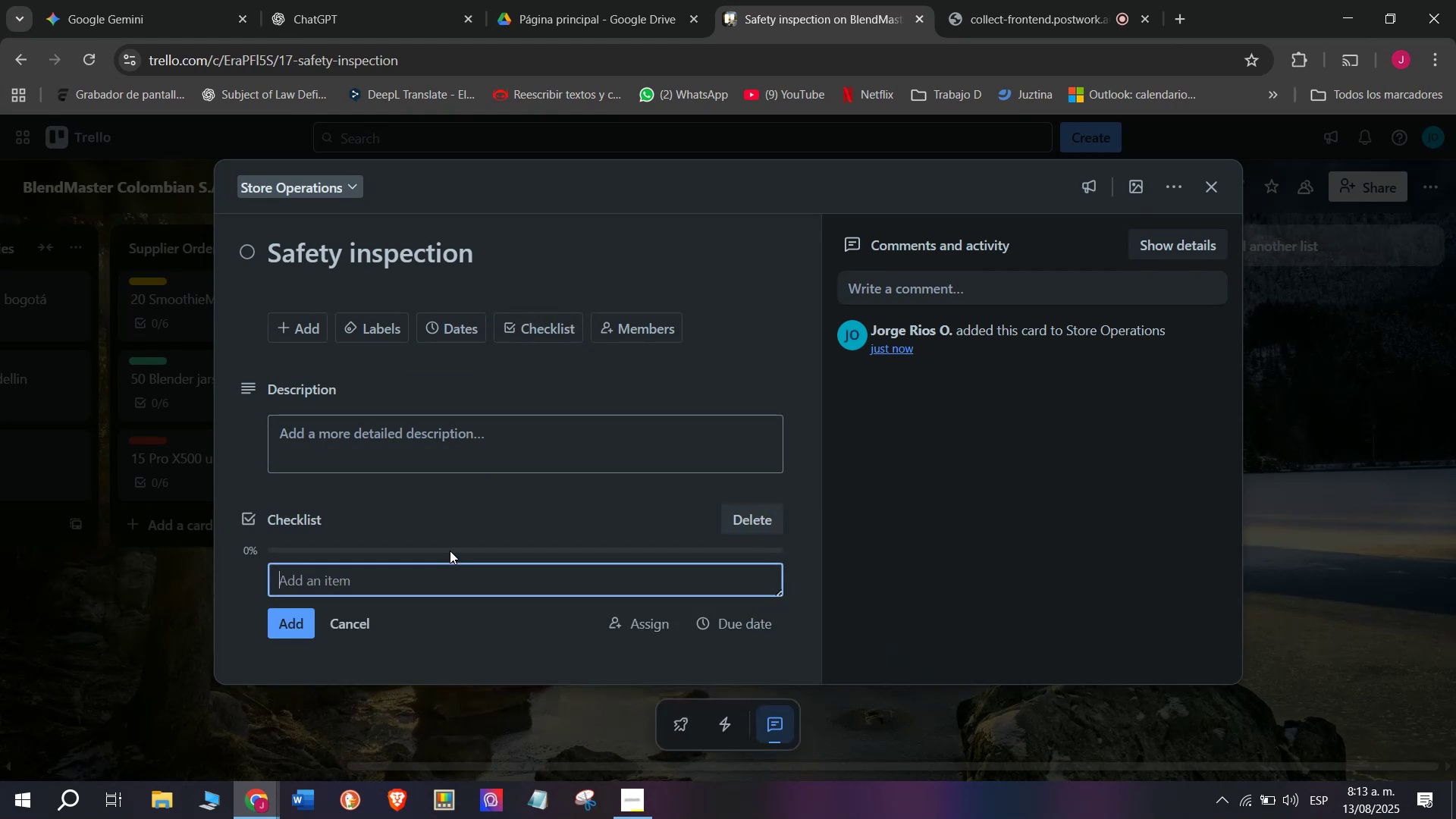 
scroll: coordinate [450, 551], scroll_direction: down, amount: 2.0
 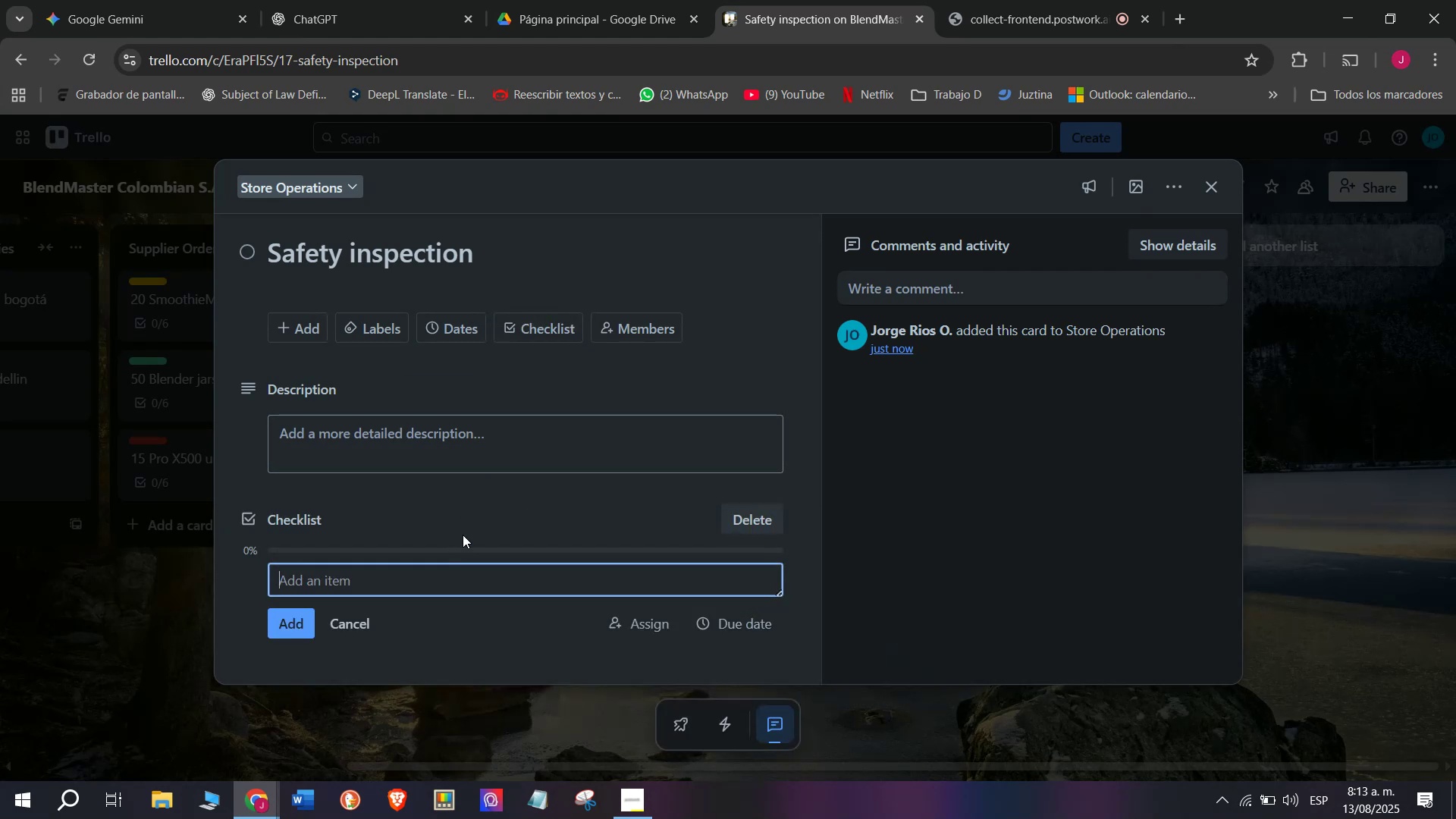 
type(Check electric)
key(Backspace)
type(cal outlets)
 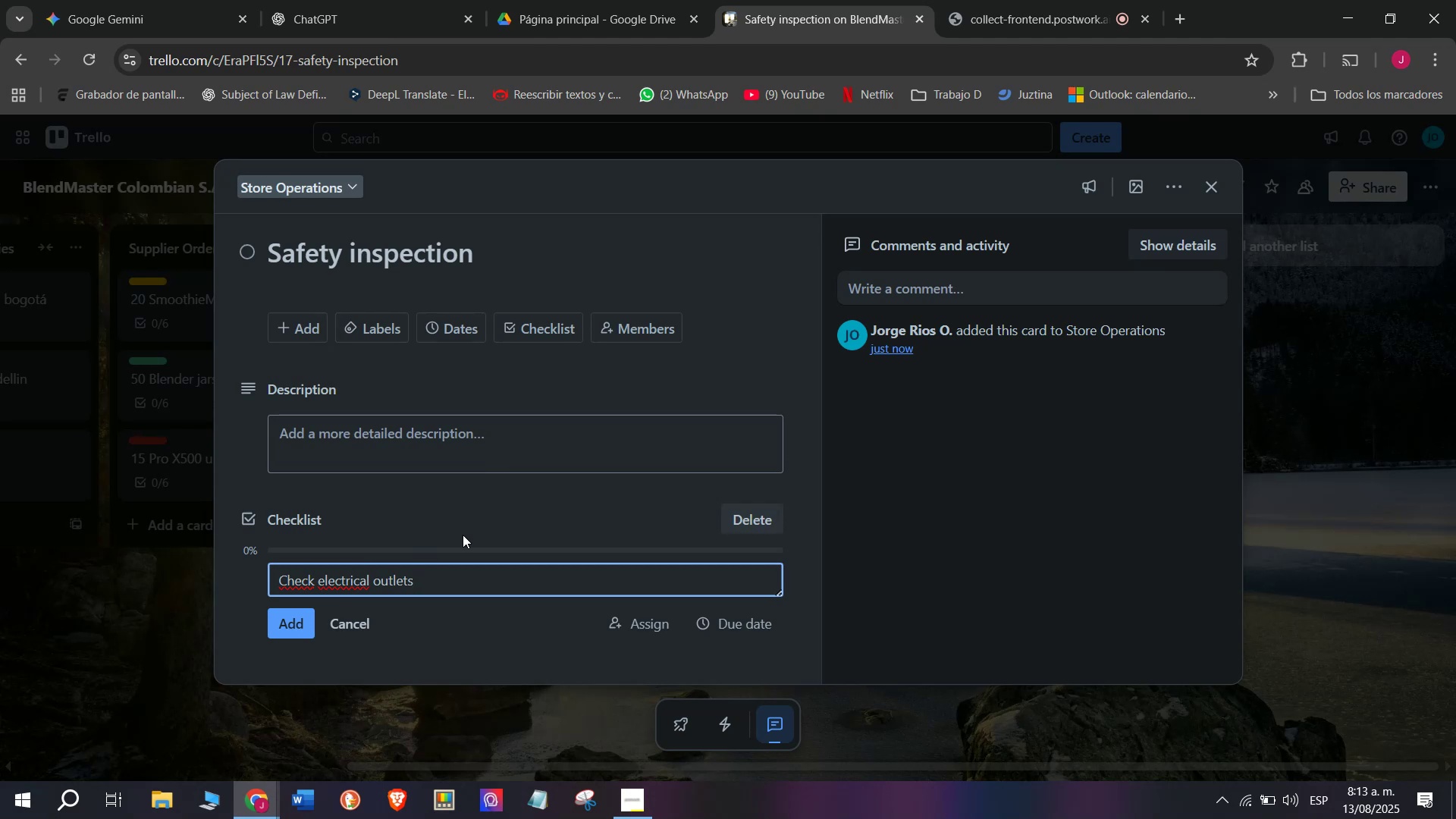 
key(Enter)
 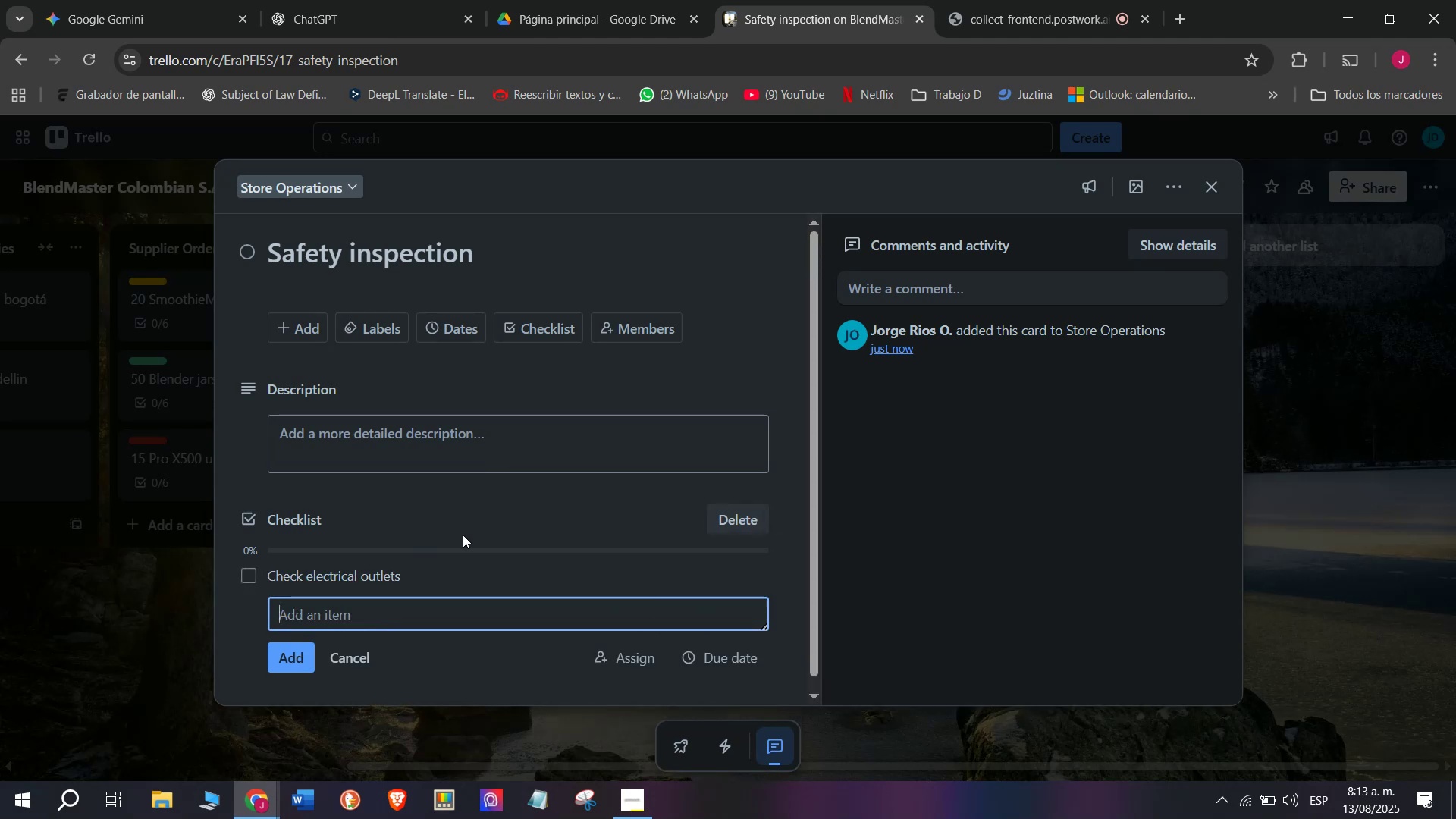 
type(Test fire extingh)
key(Backspace)
type(uishers)
 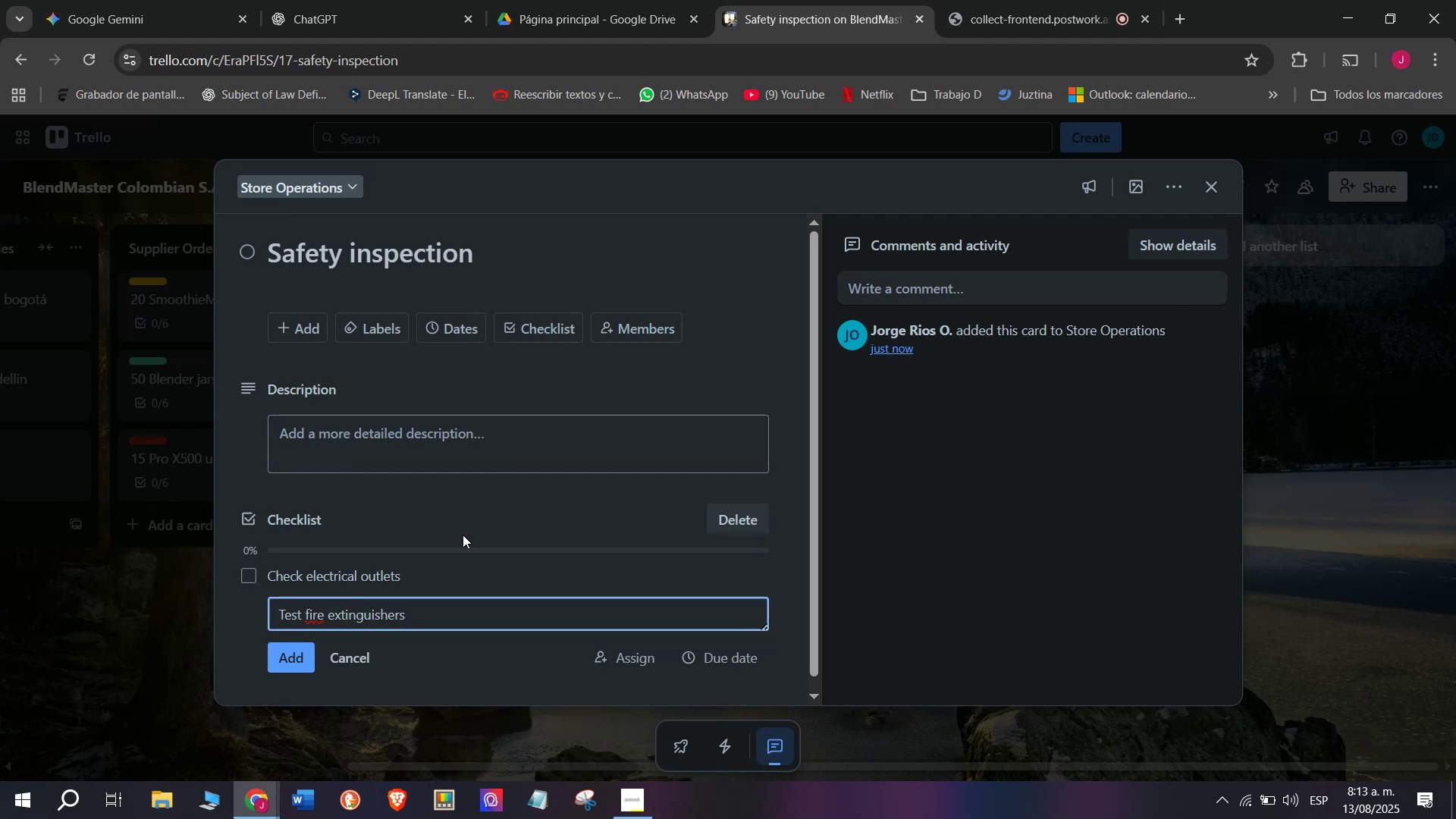 
key(Enter)
 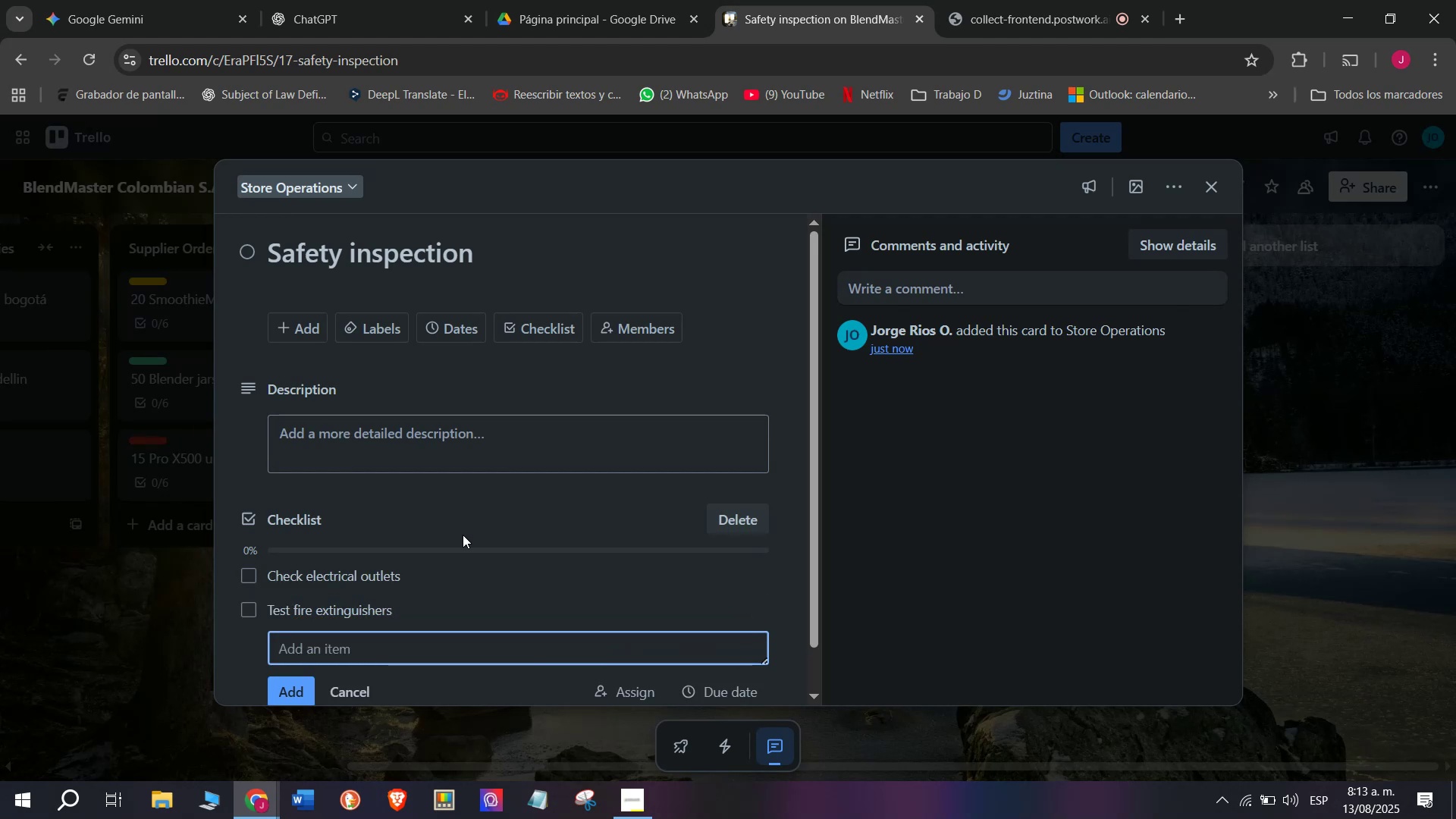 
scroll: coordinate [463, 535], scroll_direction: down, amount: 1.0
 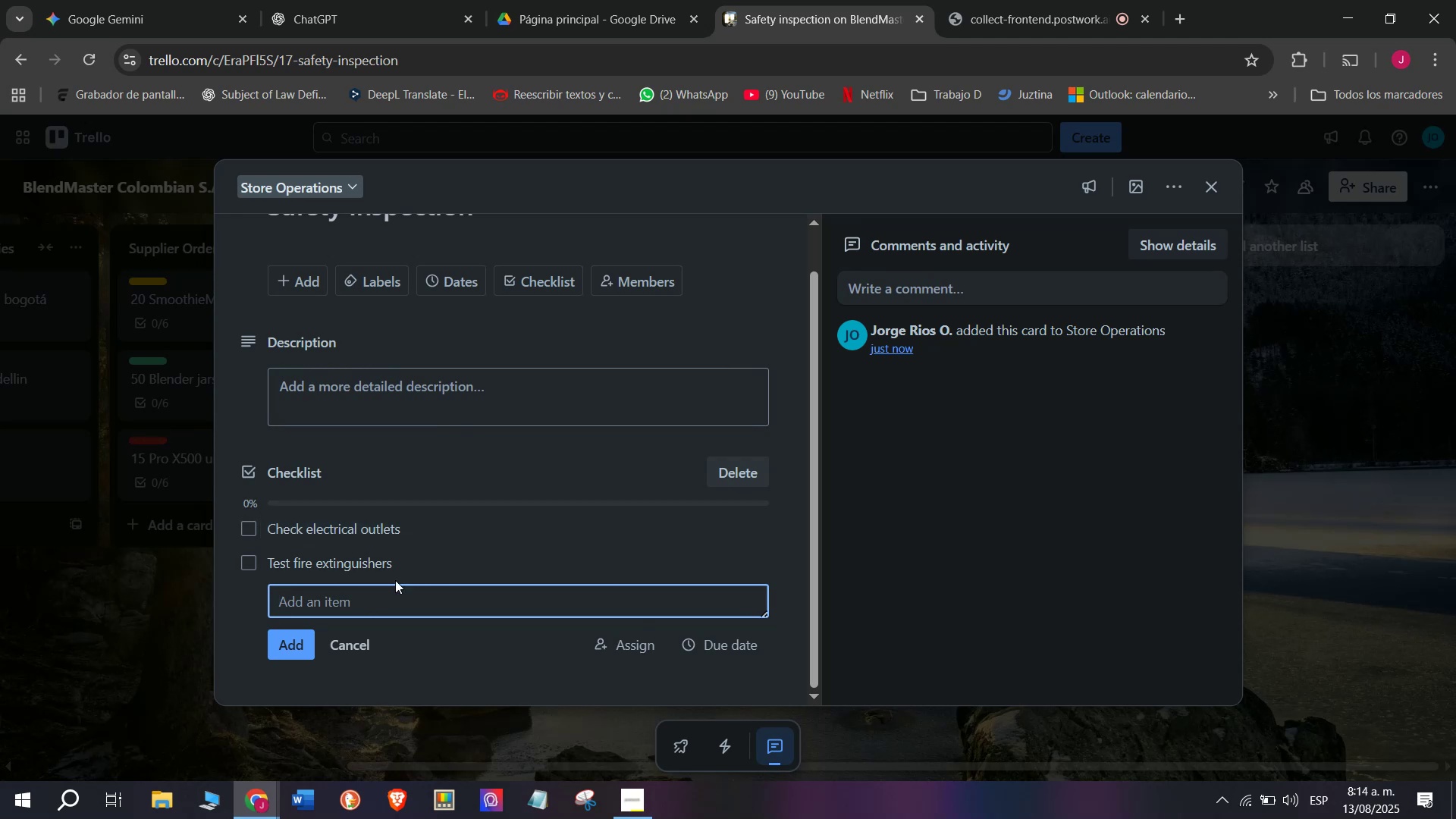 
type(Inspect wiring)
 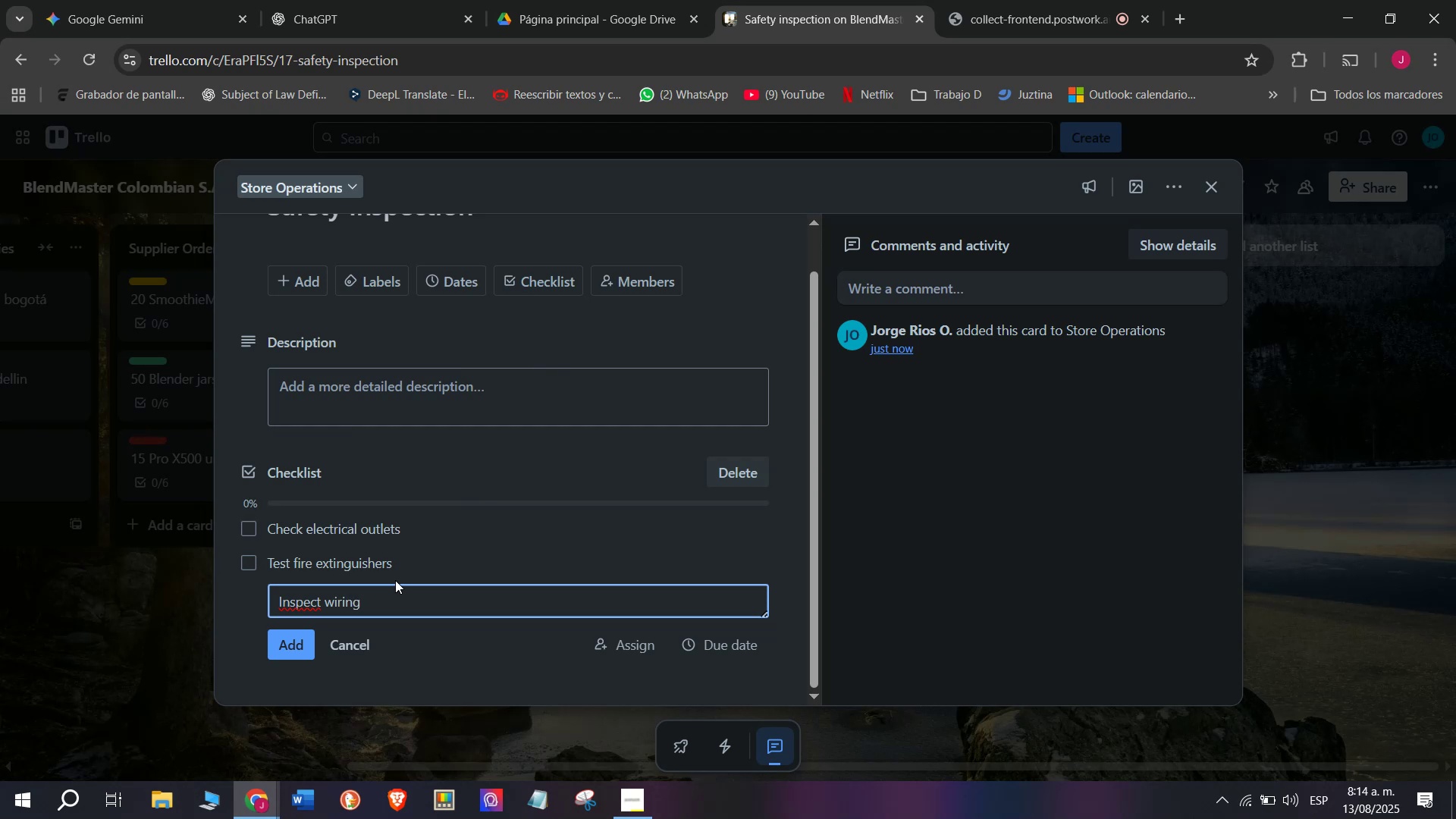 
key(Enter)
 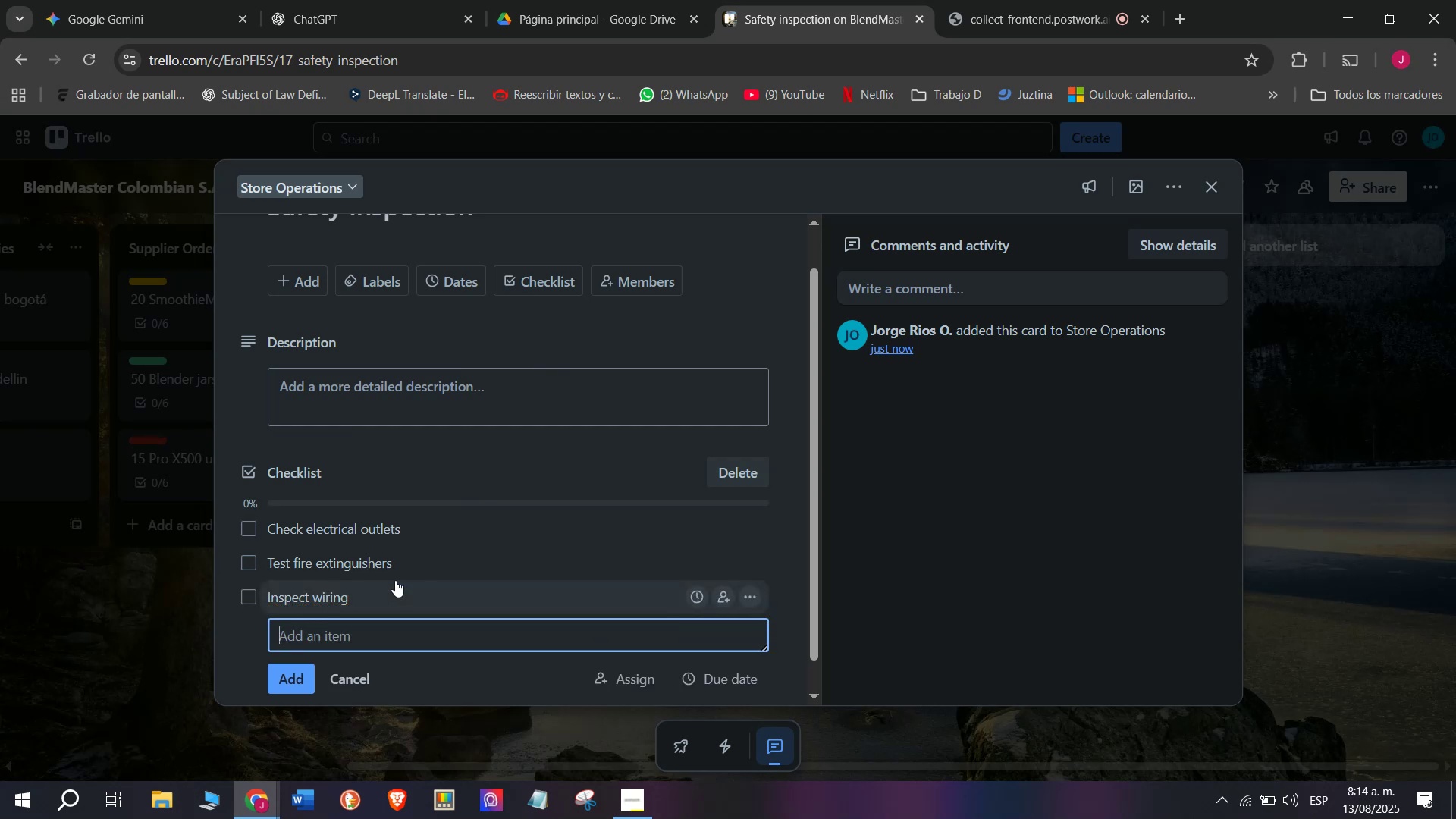 
type(Train staff)
 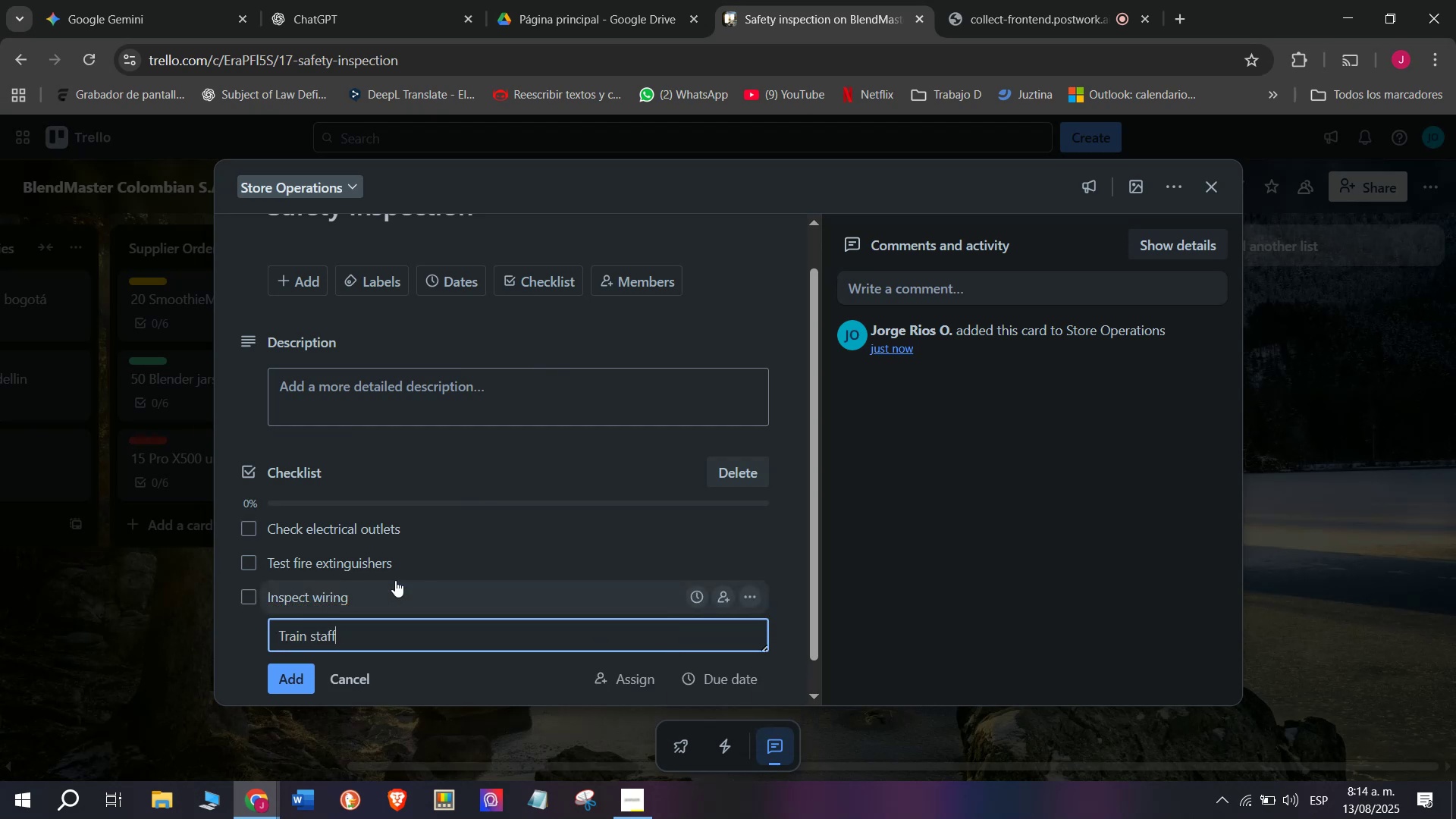 
key(Enter)
 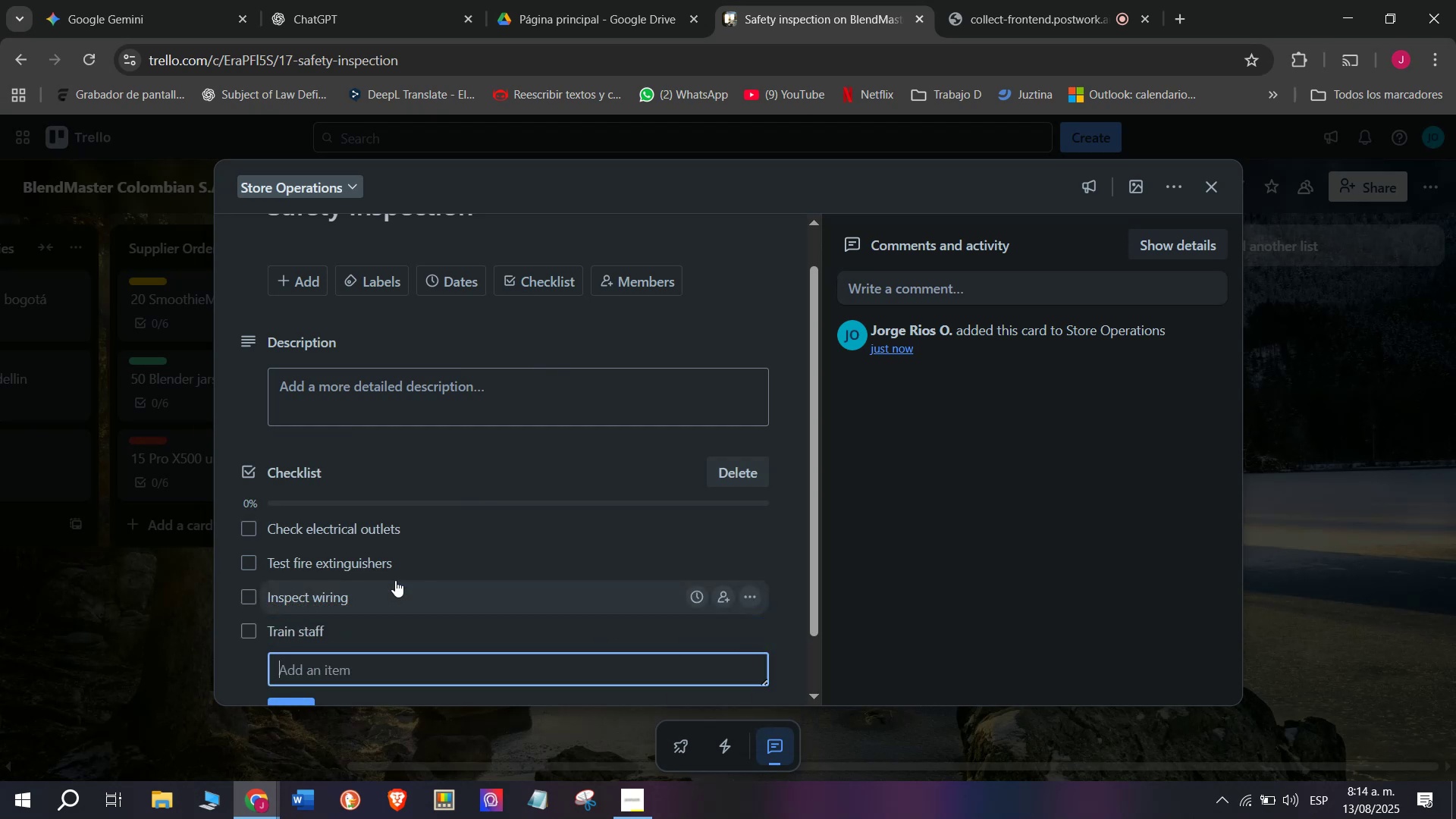 
type(Update records)
 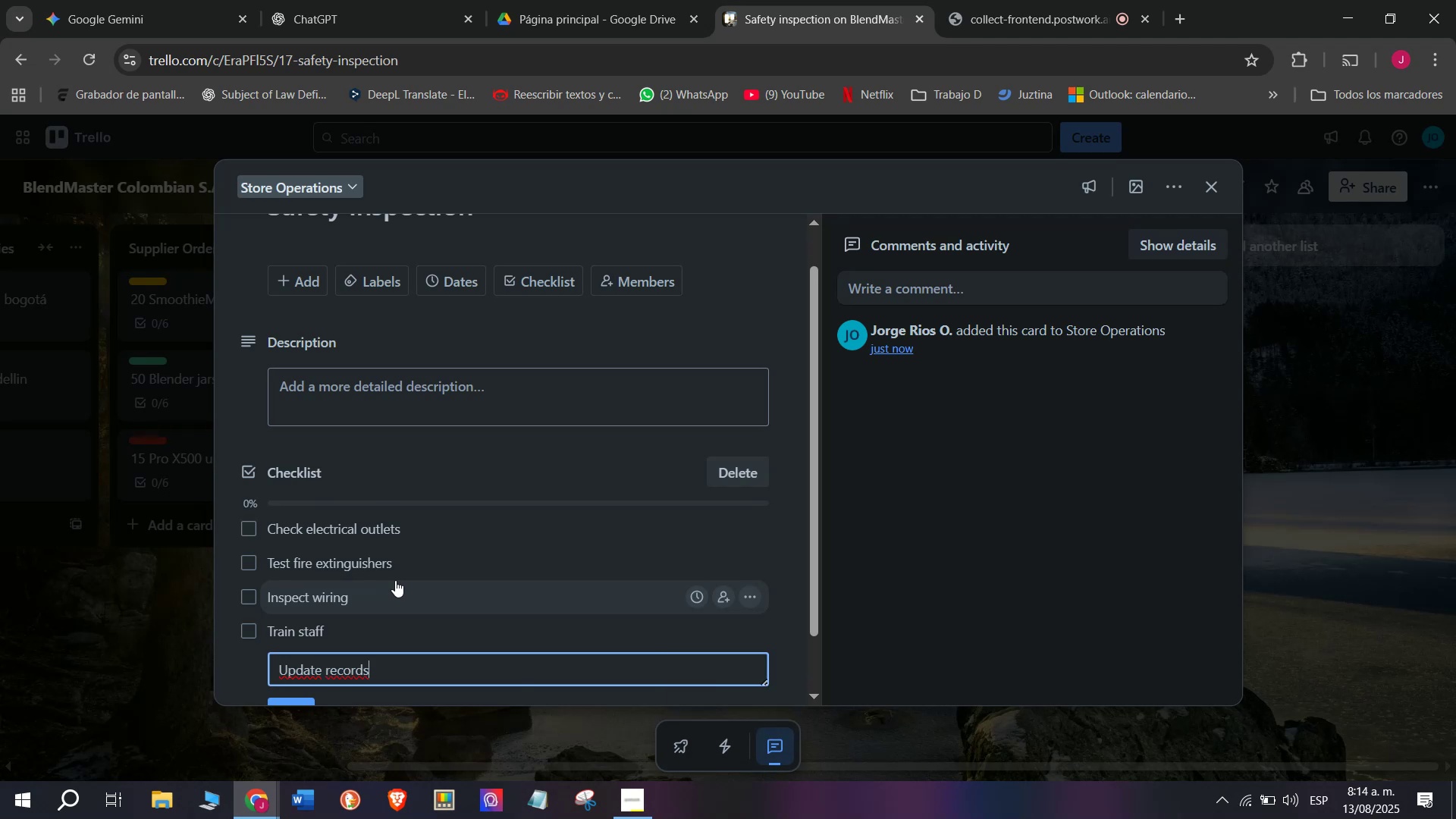 
key(Enter)
 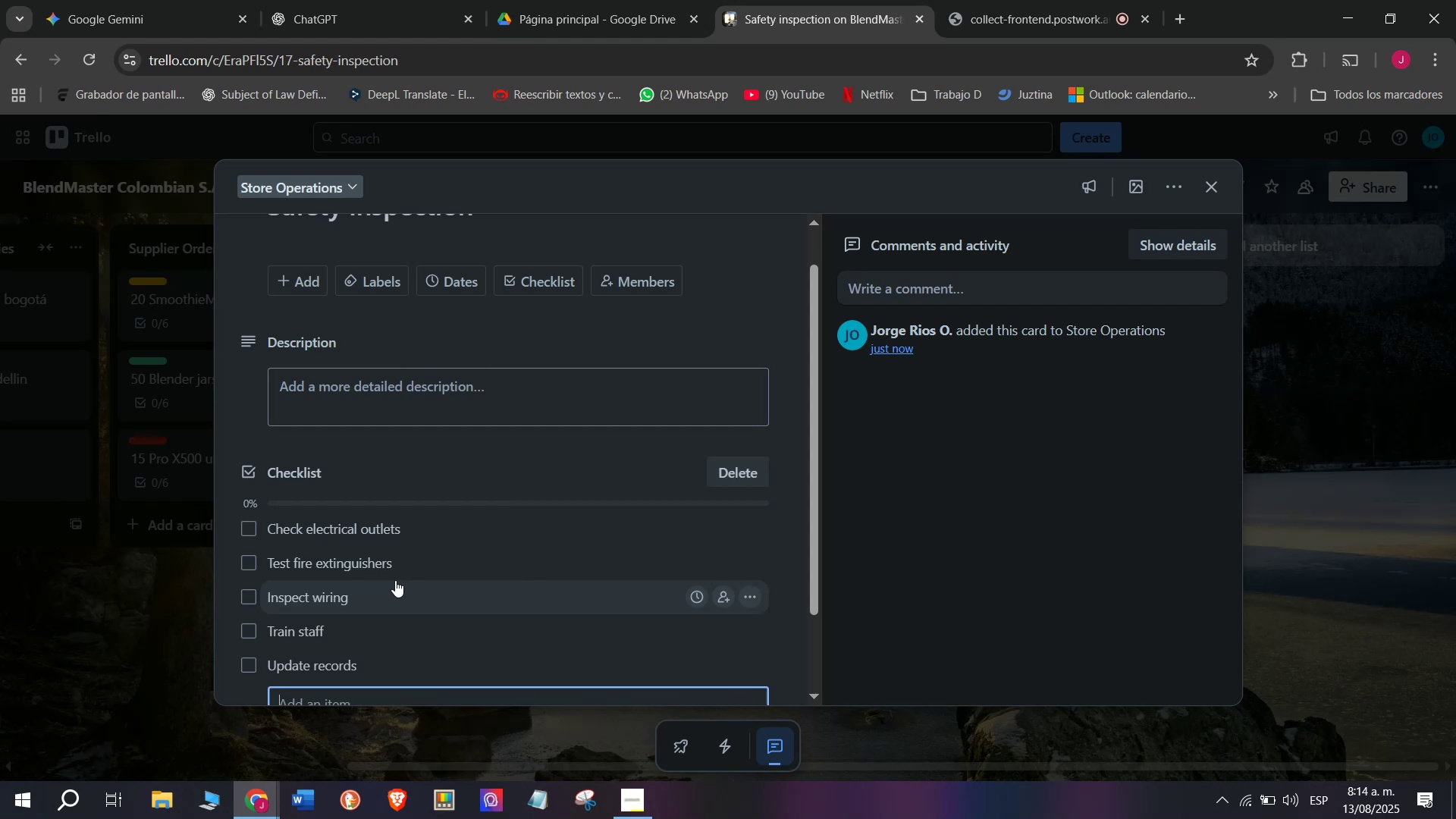 
scroll: coordinate [395, 580], scroll_direction: down, amount: 1.0
 